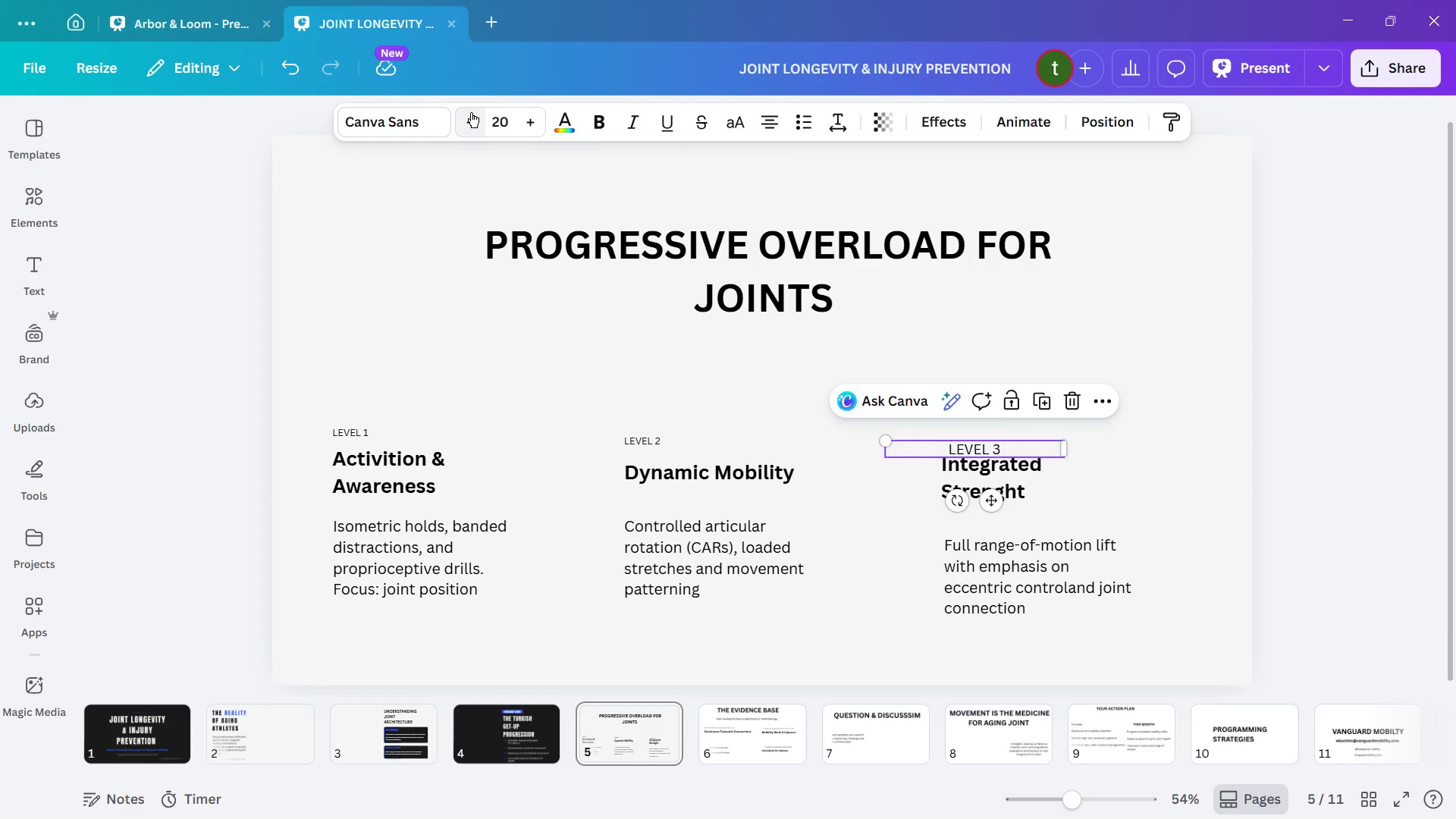 
triple_click([471, 112])
 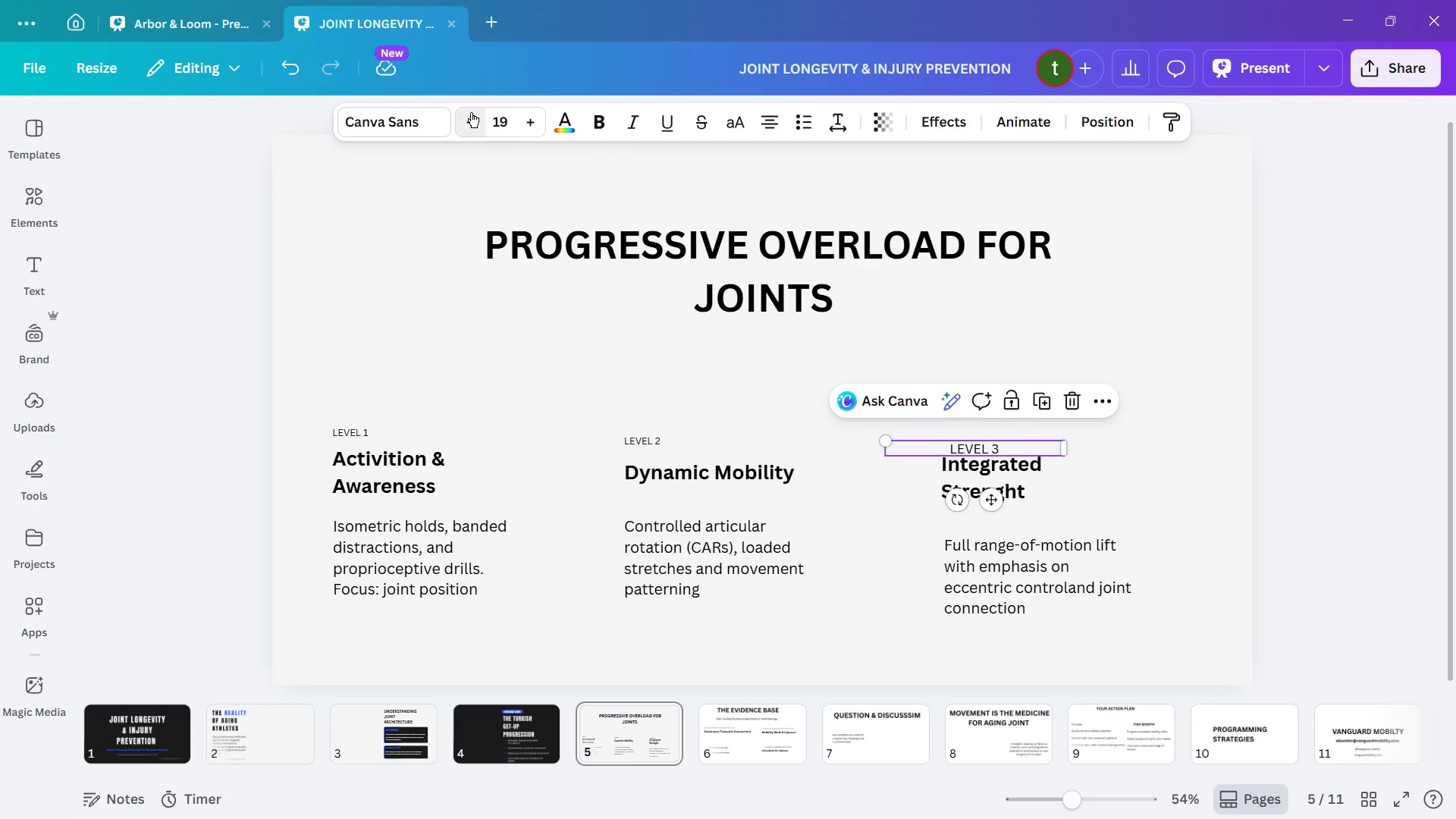 
triple_click([471, 112])
 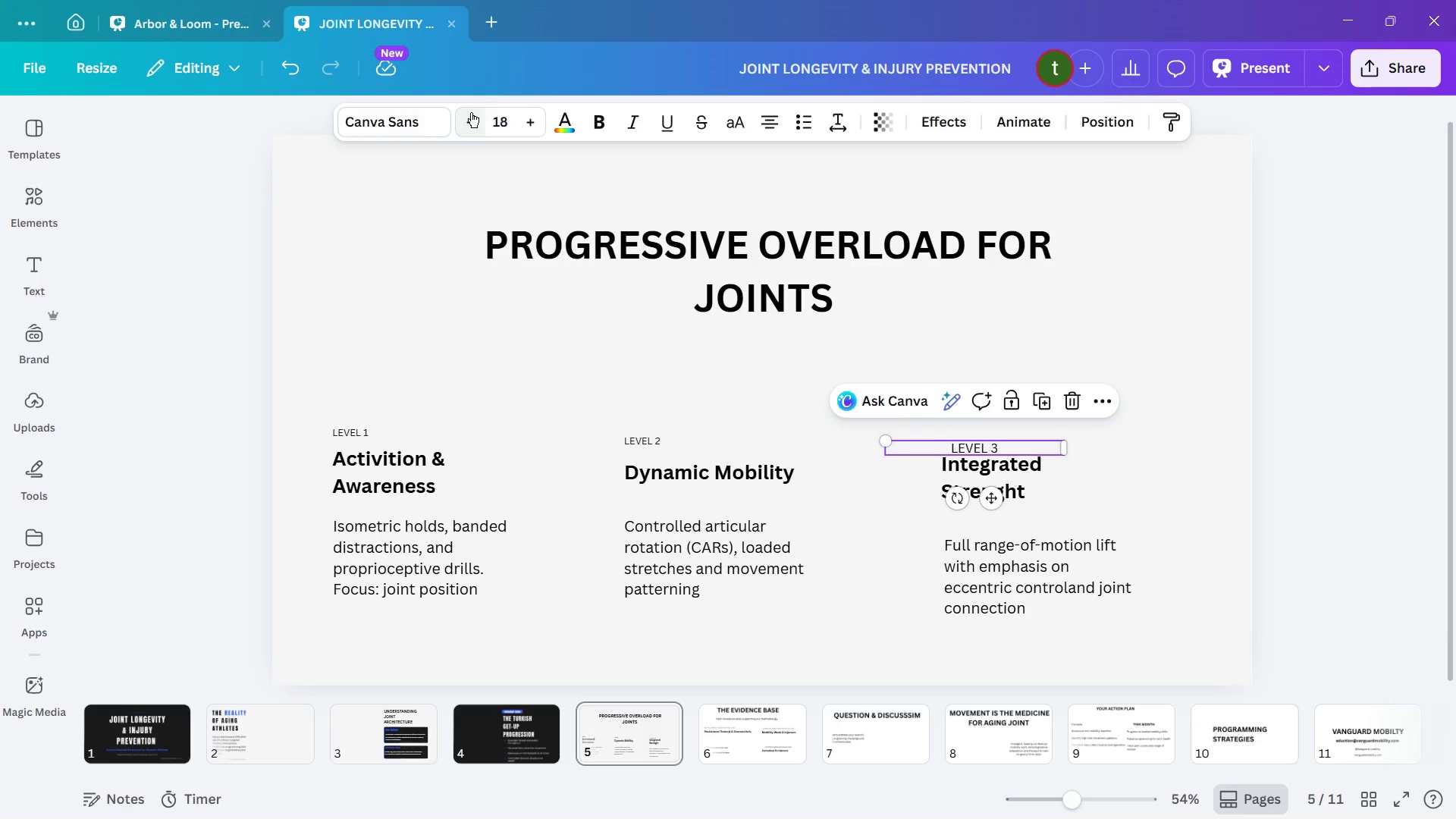 
triple_click([471, 112])
 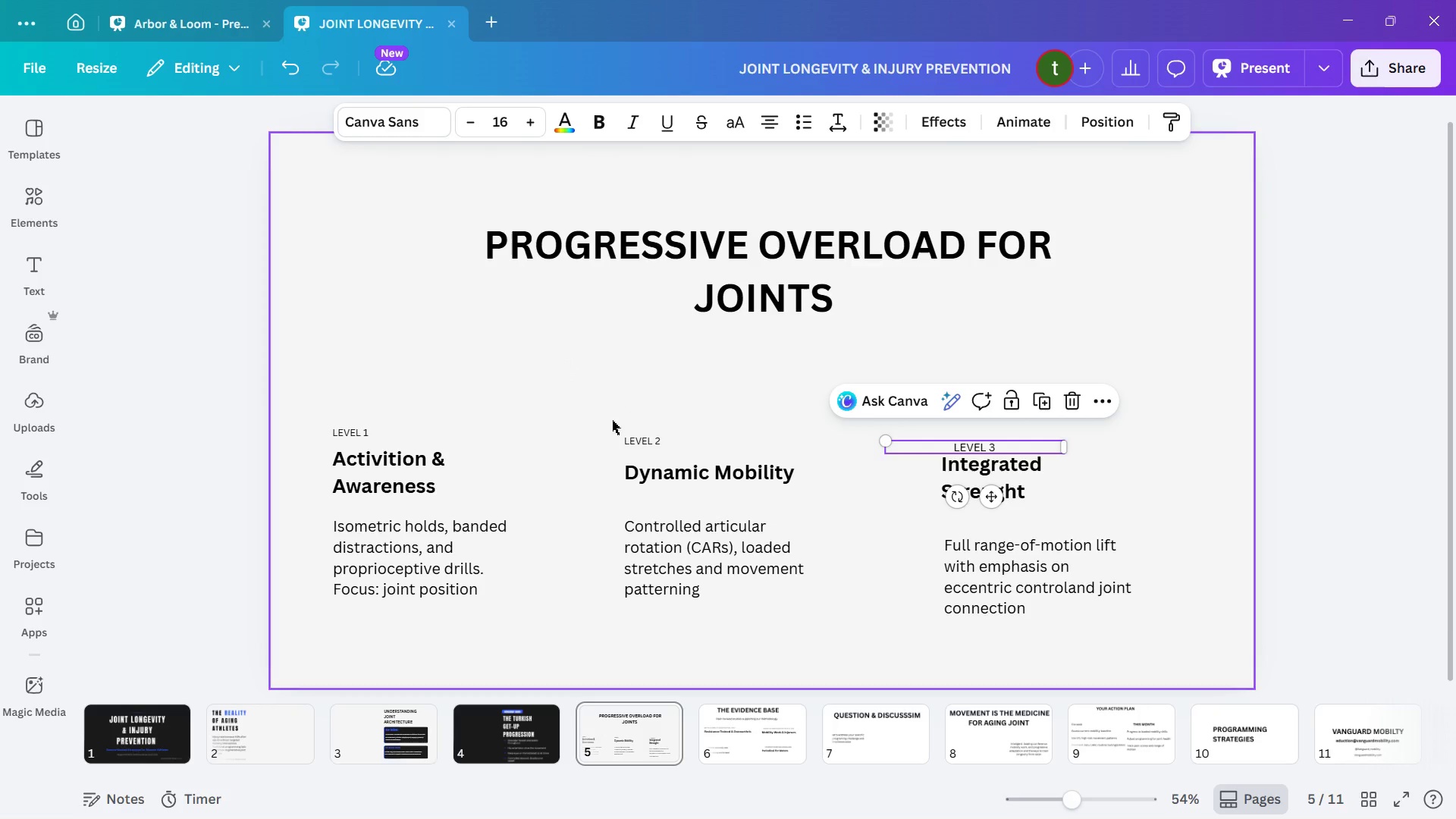 
left_click([639, 442])
 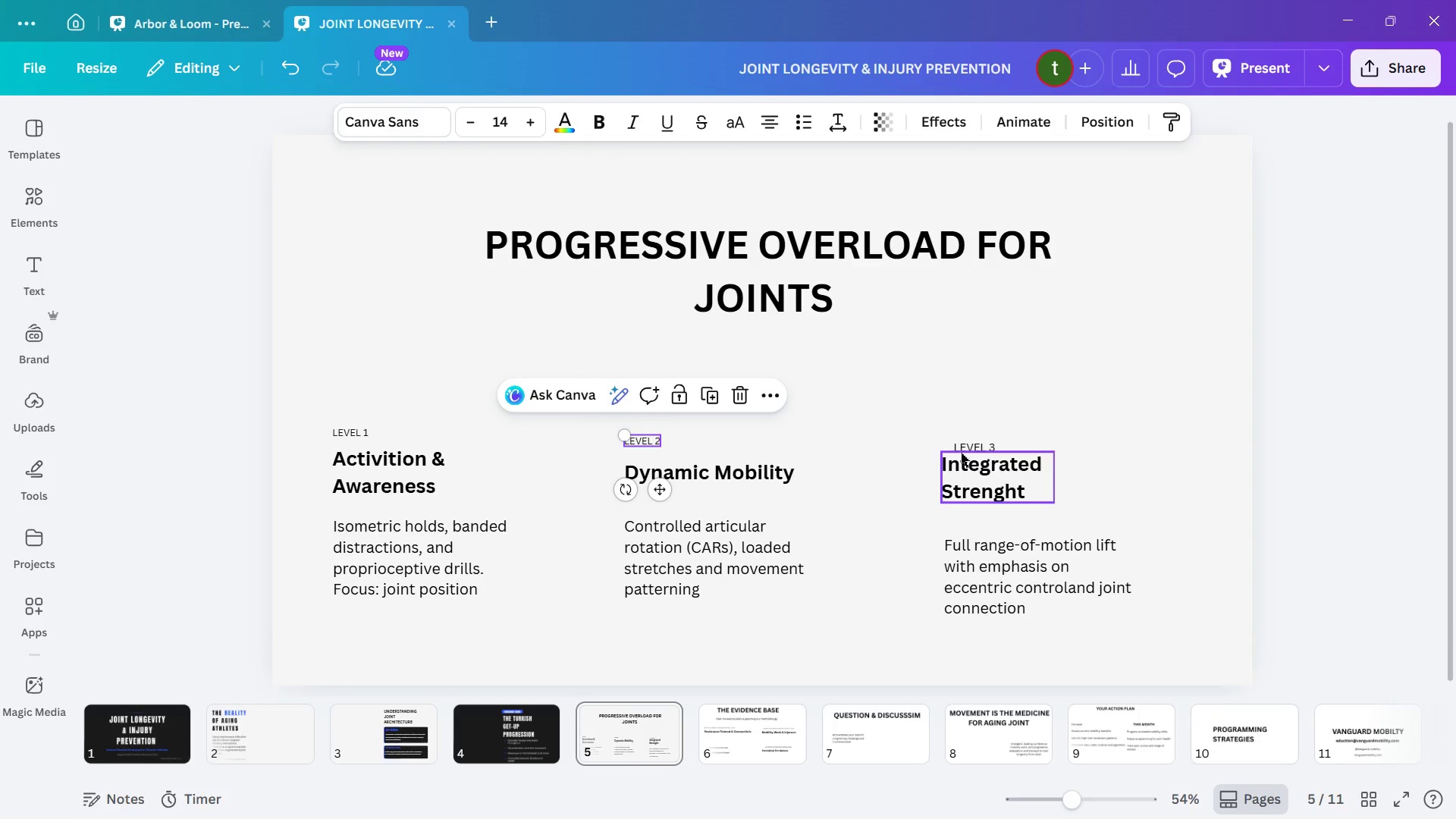 
mouse_move([959, 428])
 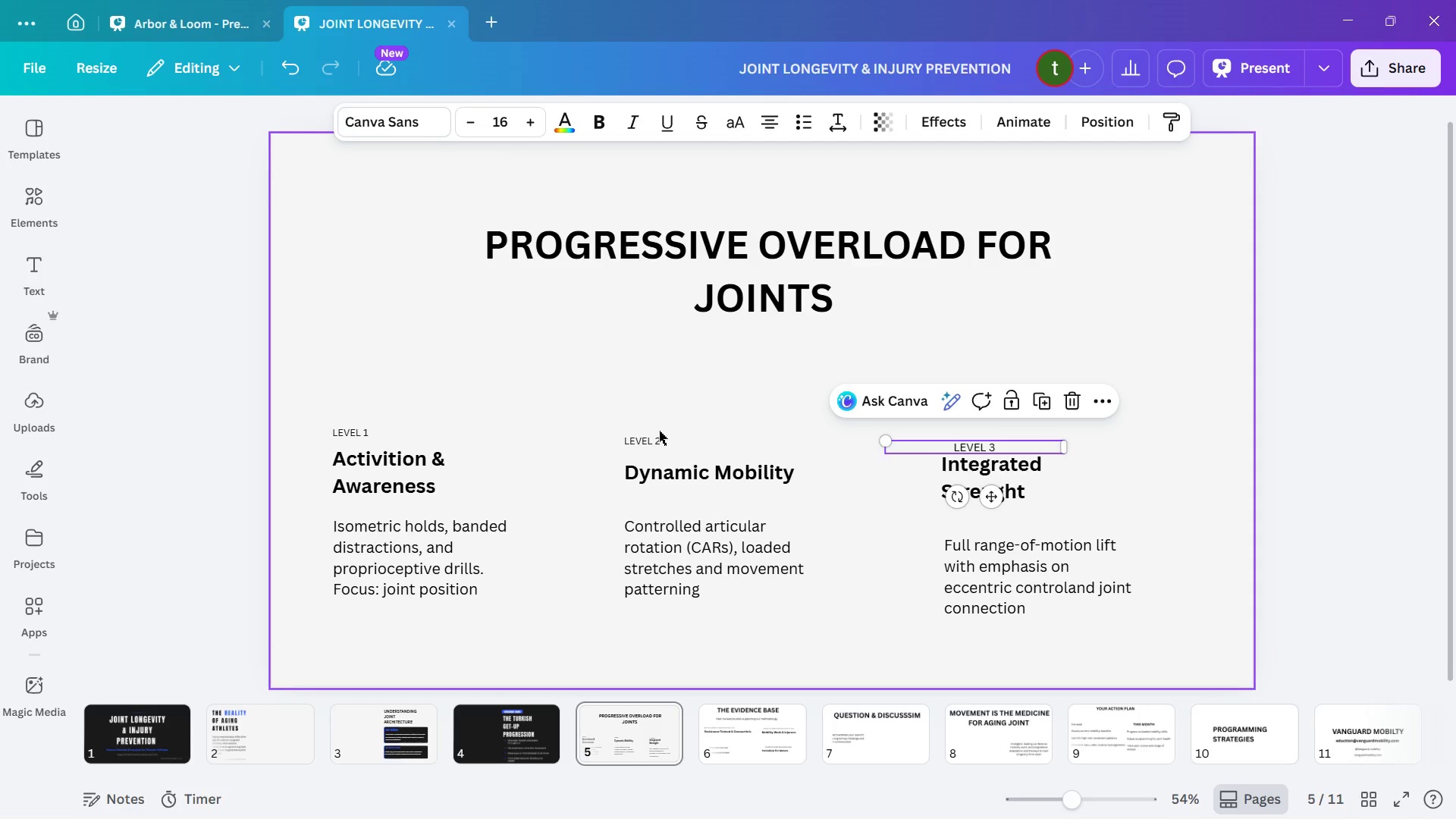 
left_click([657, 433])
 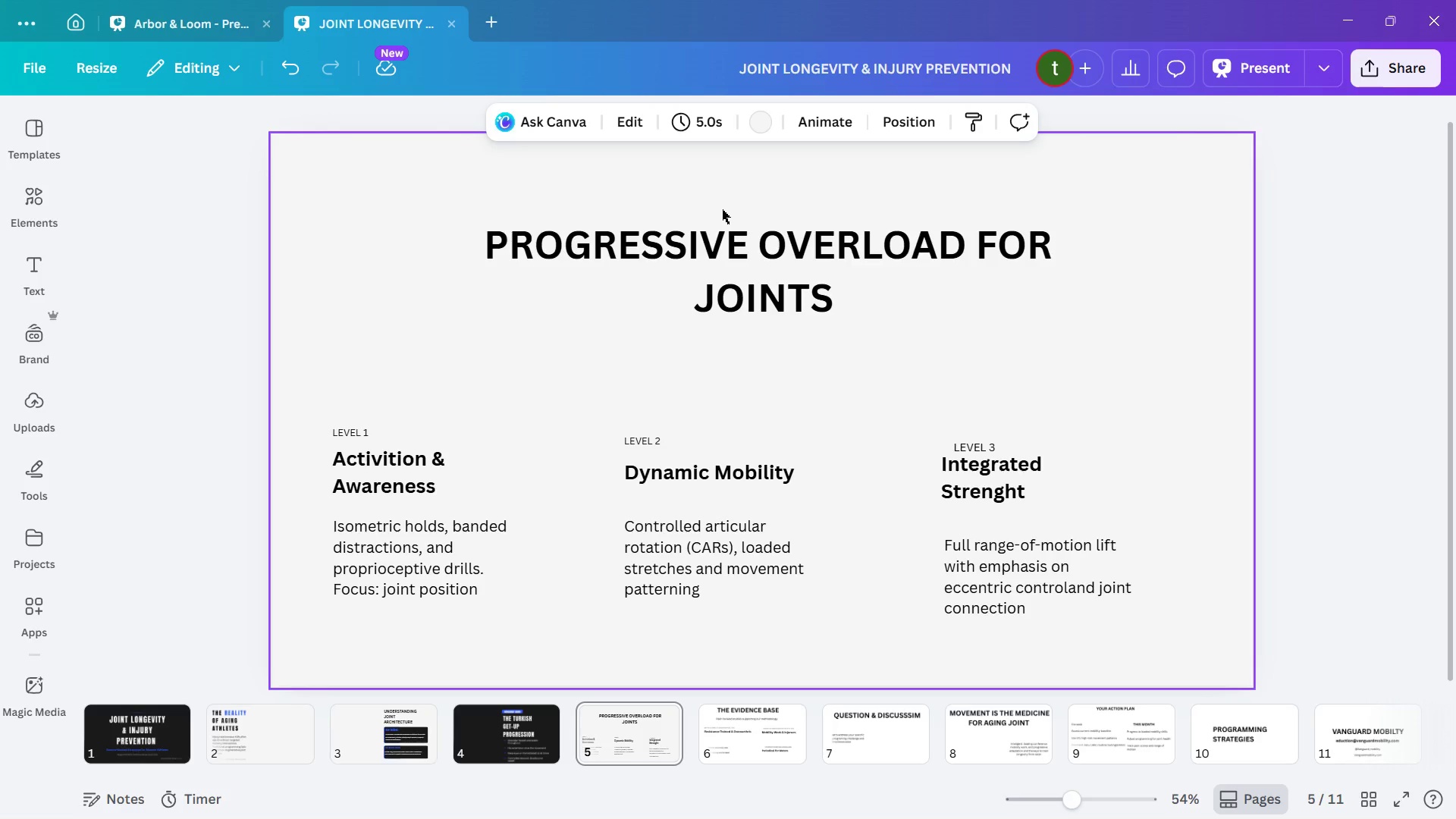 
left_click([1312, 365])
 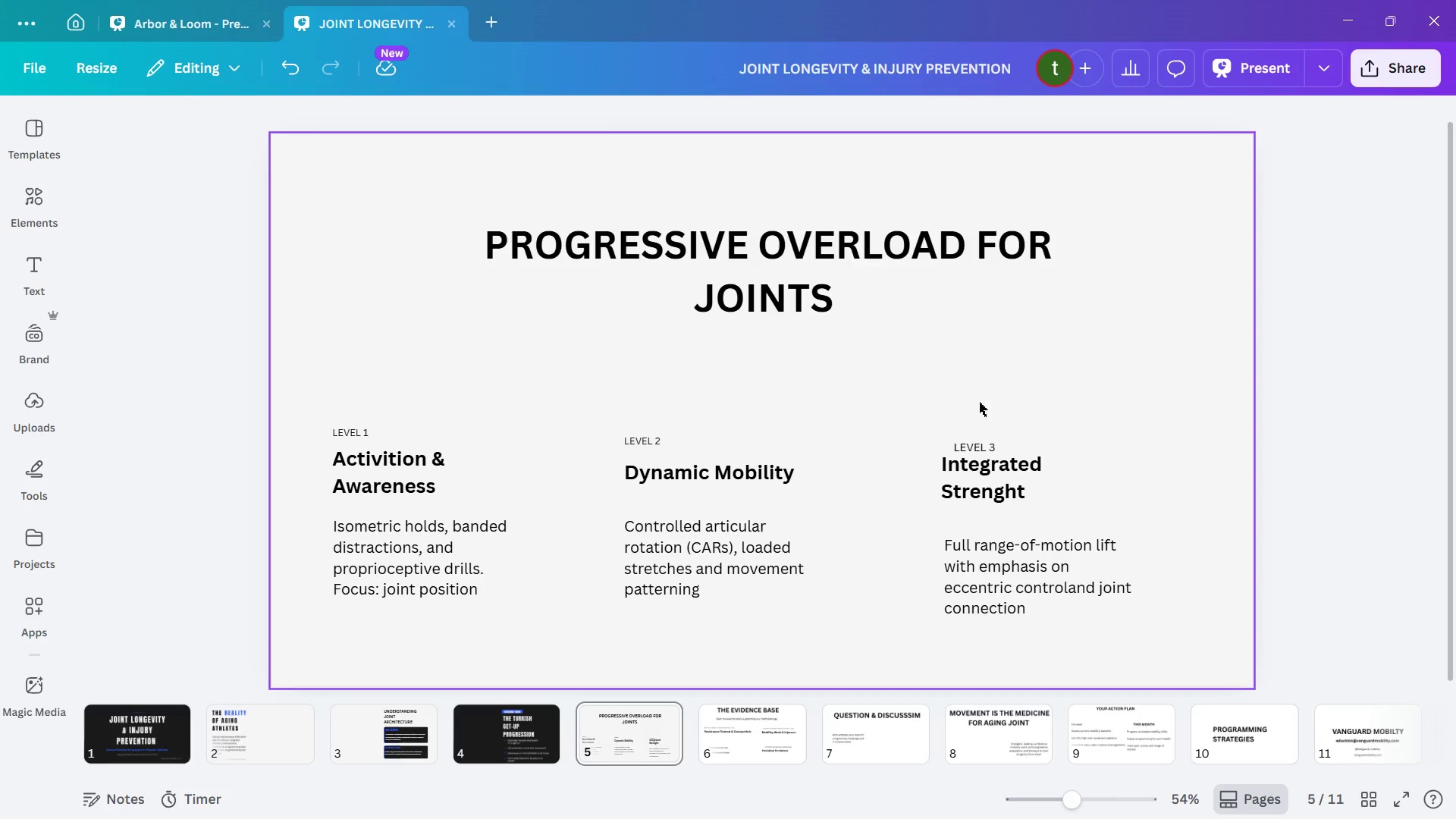 
wait(18.06)
 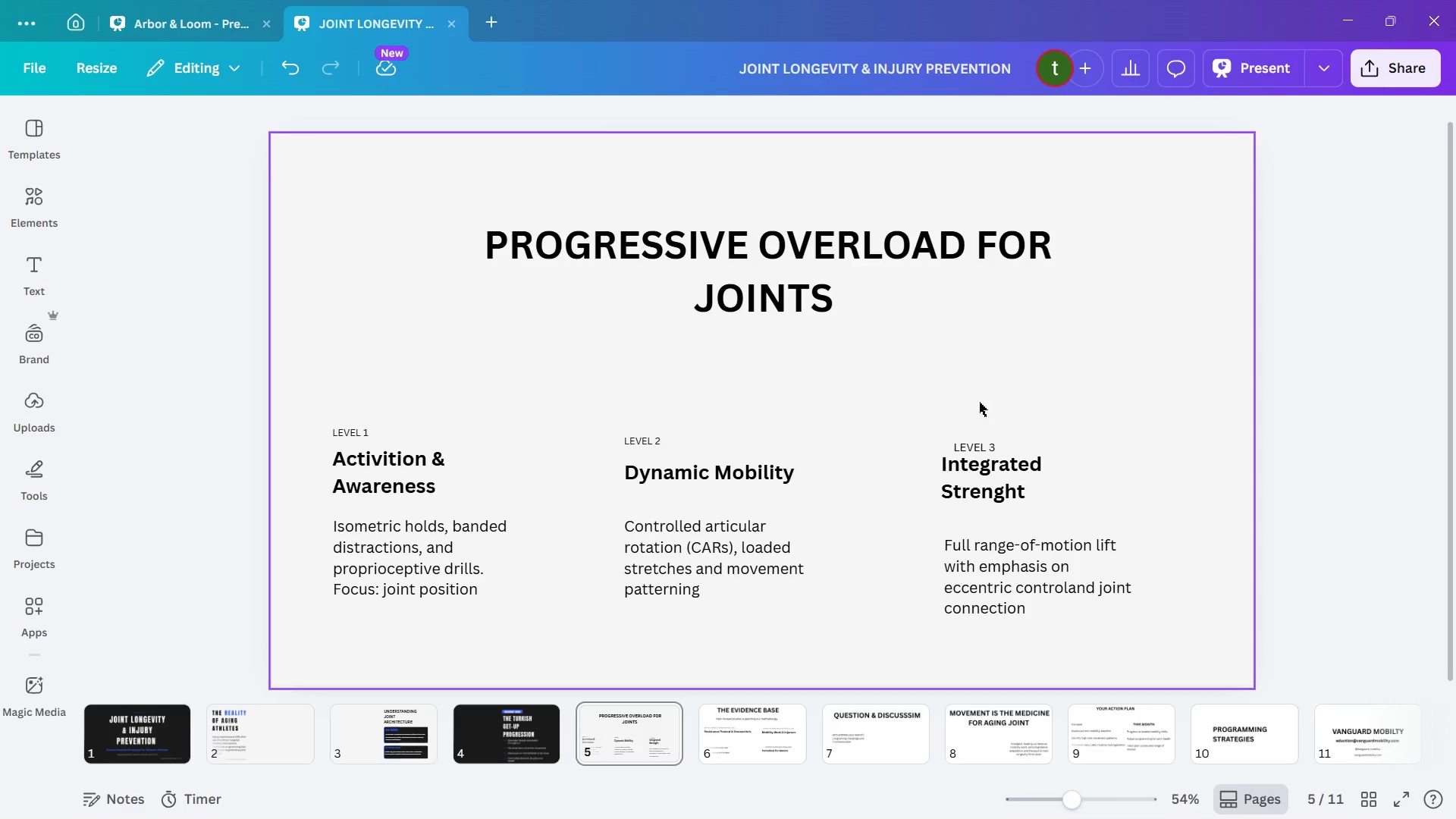 
left_click_drag(start_coordinate=[975, 475], to_coordinate=[965, 474])
 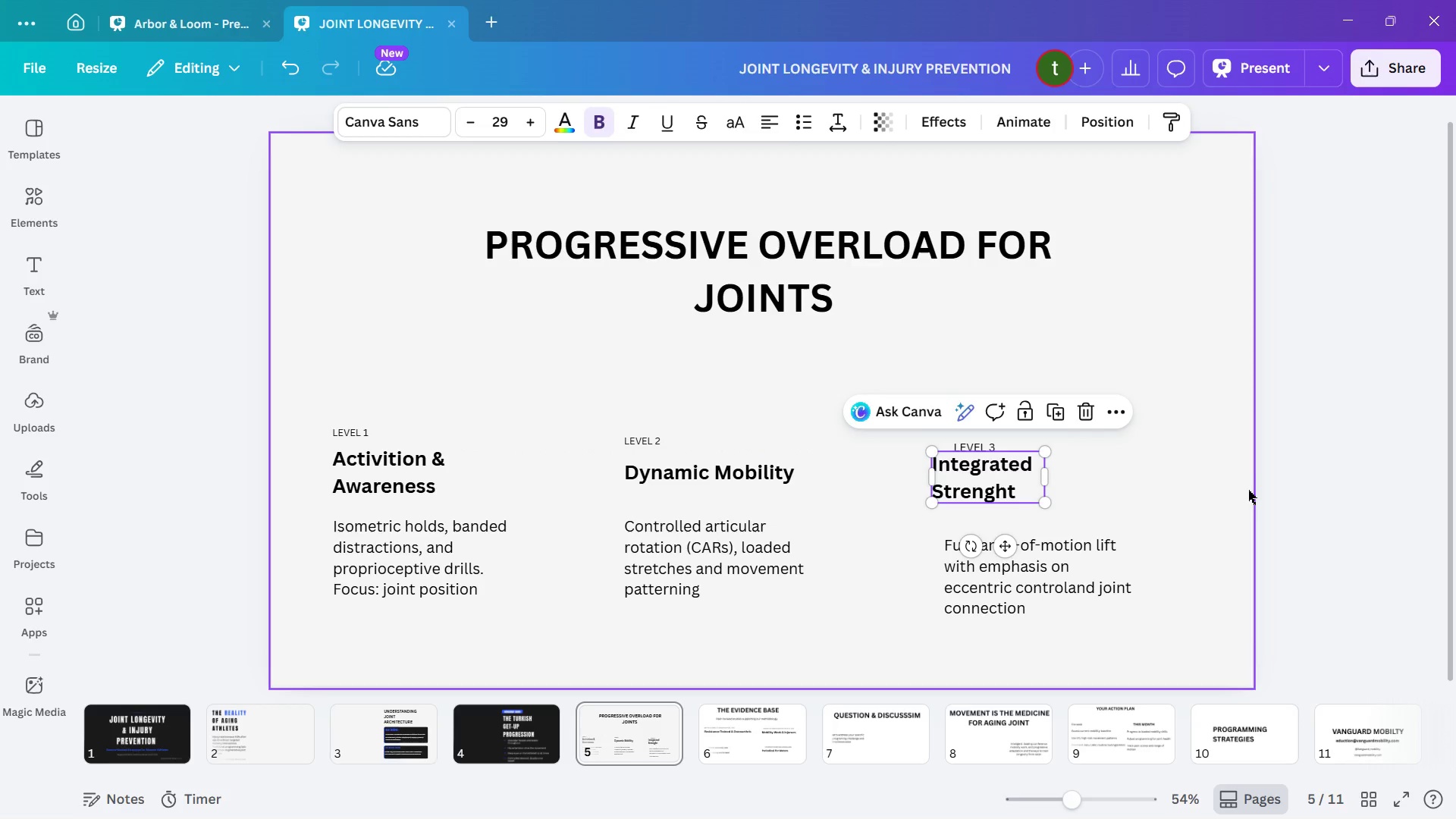 
left_click([1248, 491])
 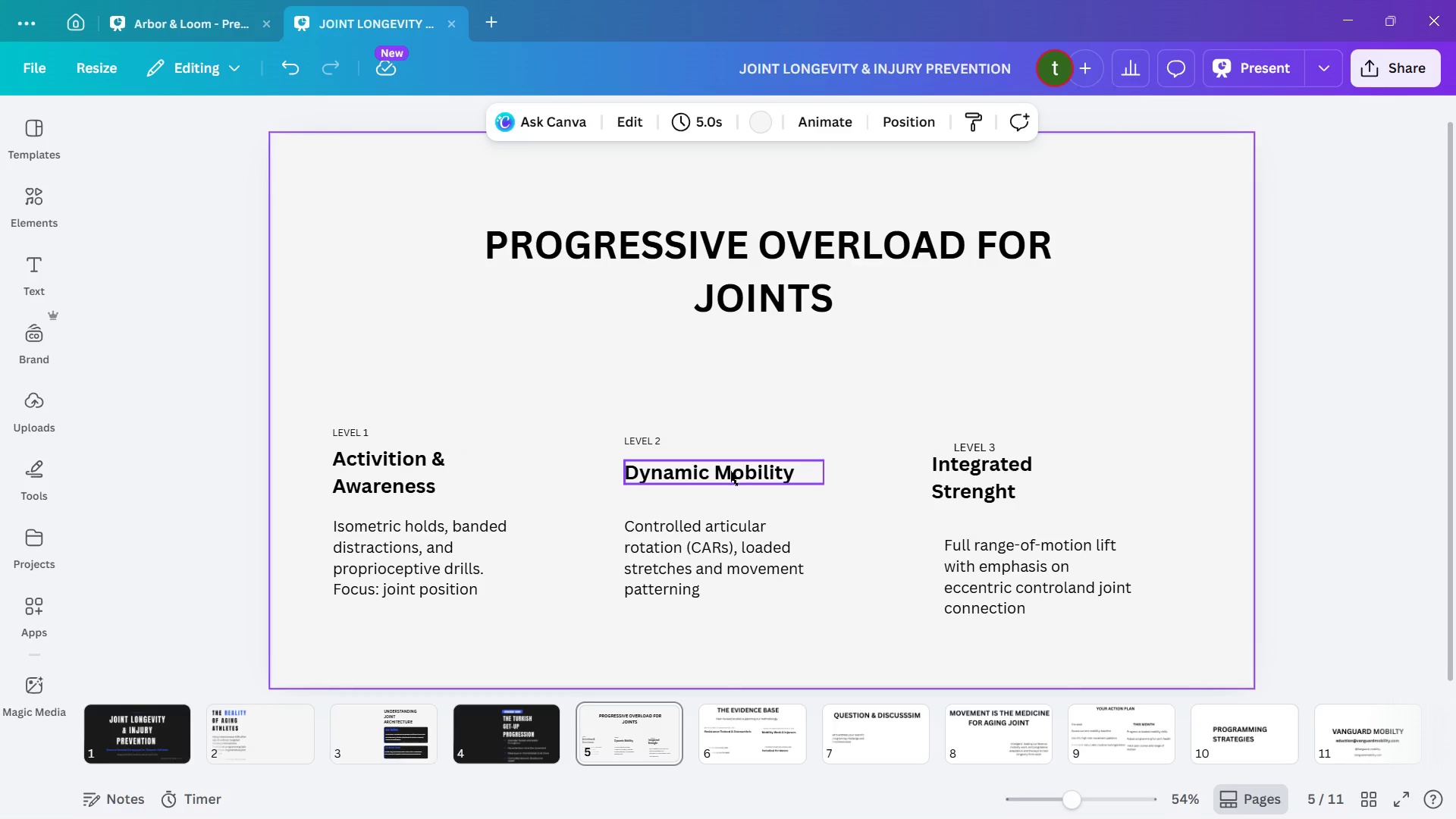 
left_click_drag(start_coordinate=[730, 471], to_coordinate=[727, 461])
 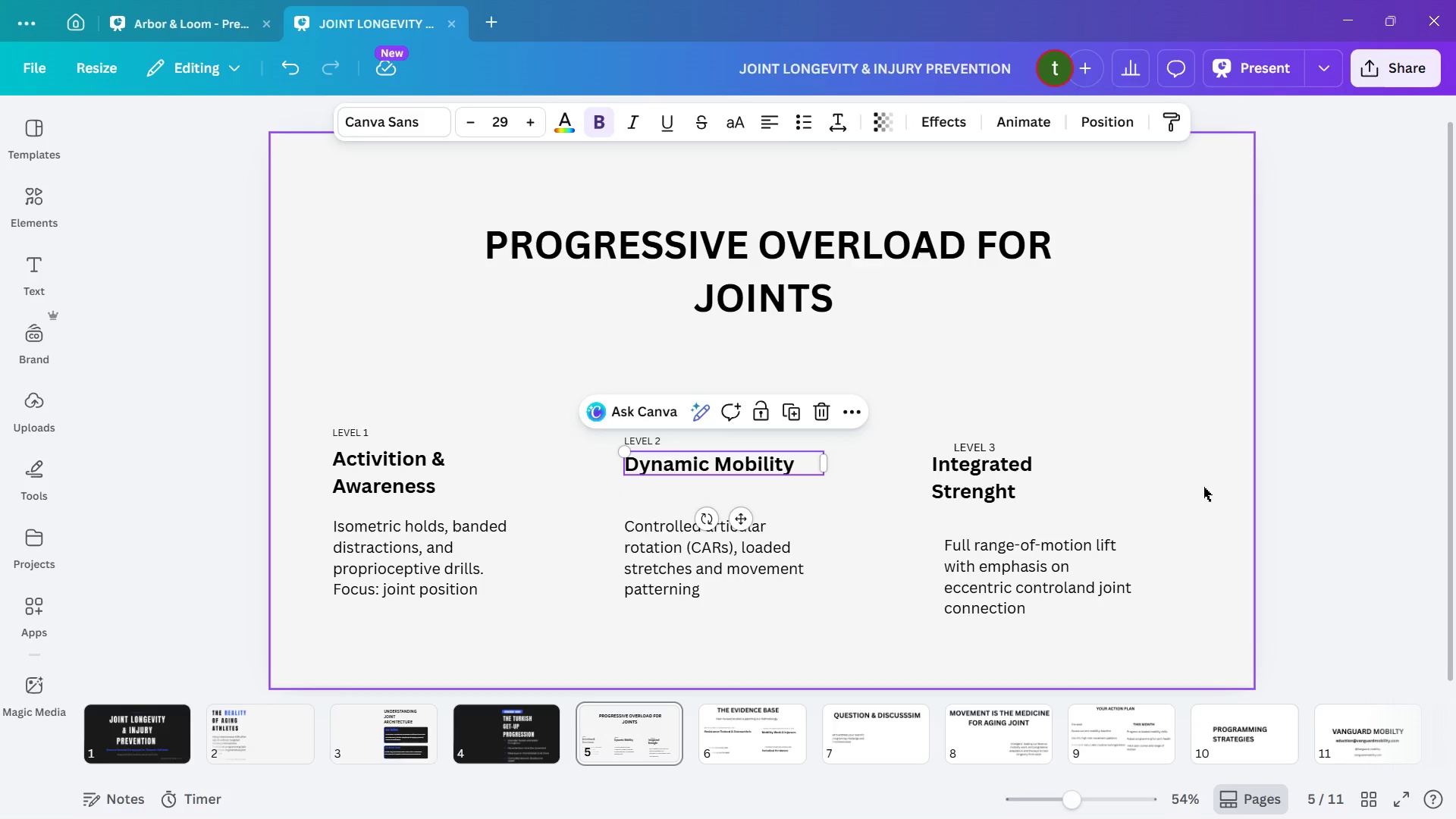 
left_click([1227, 487])
 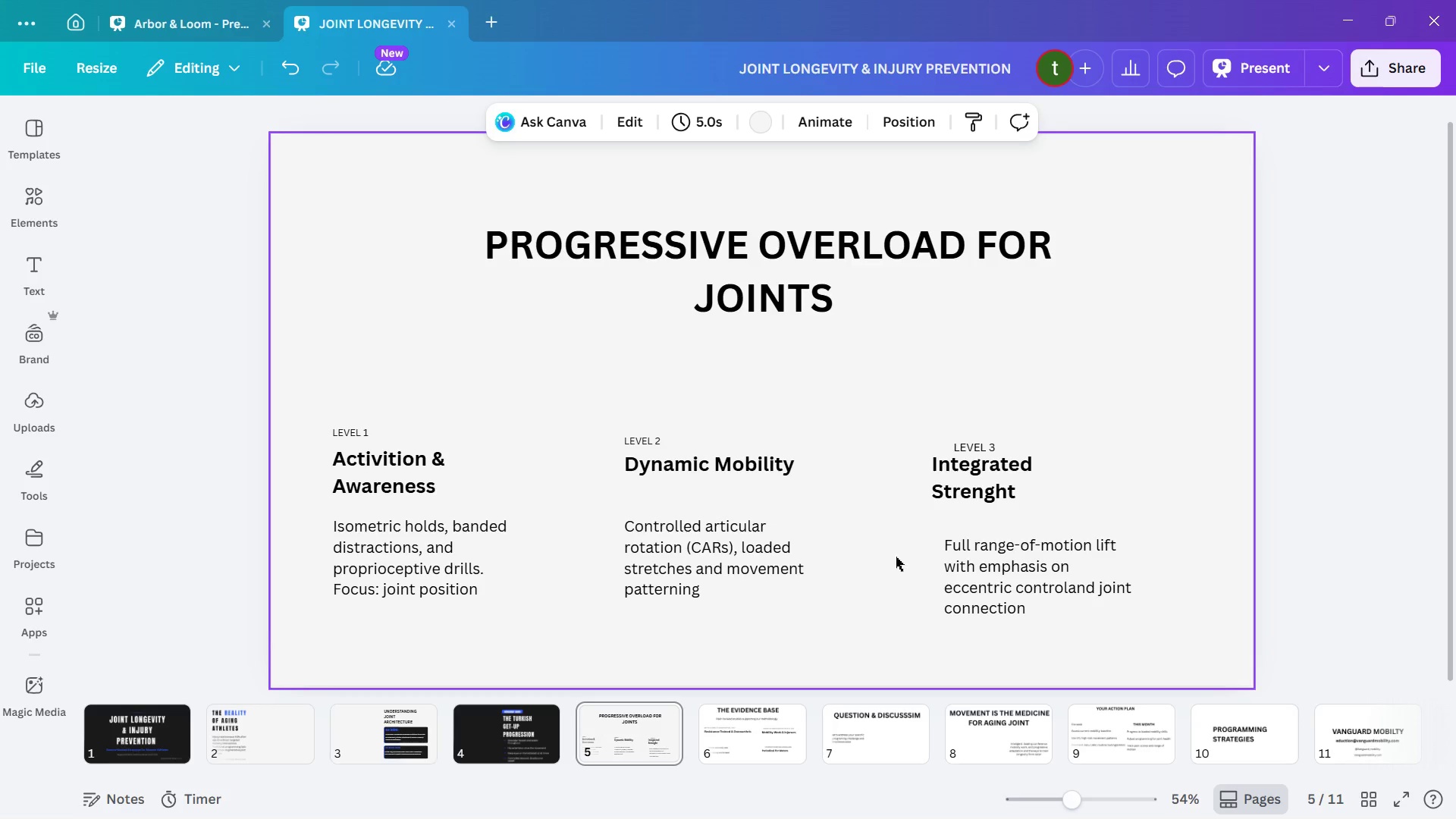 
left_click_drag(start_coordinate=[934, 527], to_coordinate=[1182, 627])
 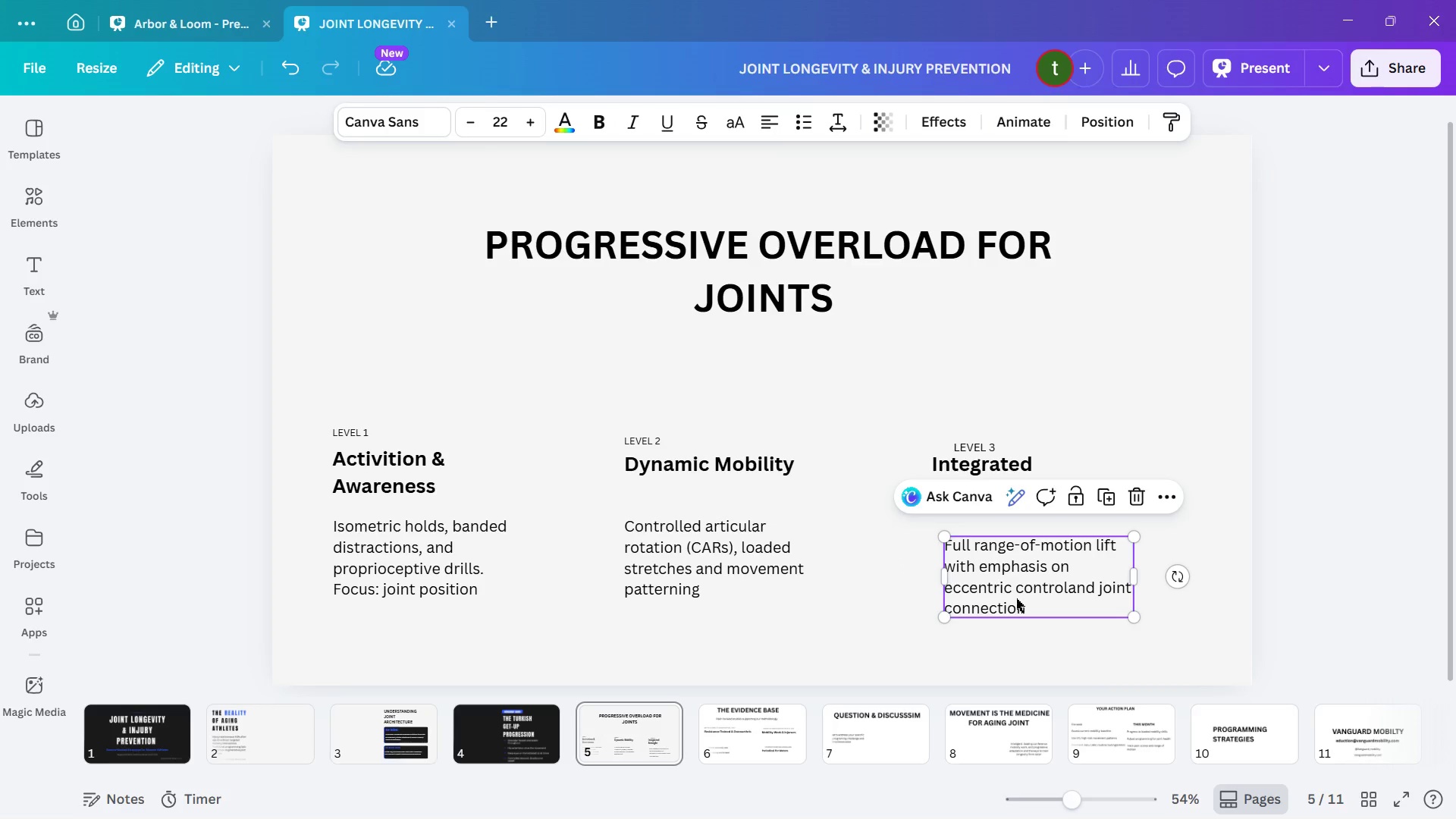 
left_click_drag(start_coordinate=[1016, 598], to_coordinate=[1005, 576])
 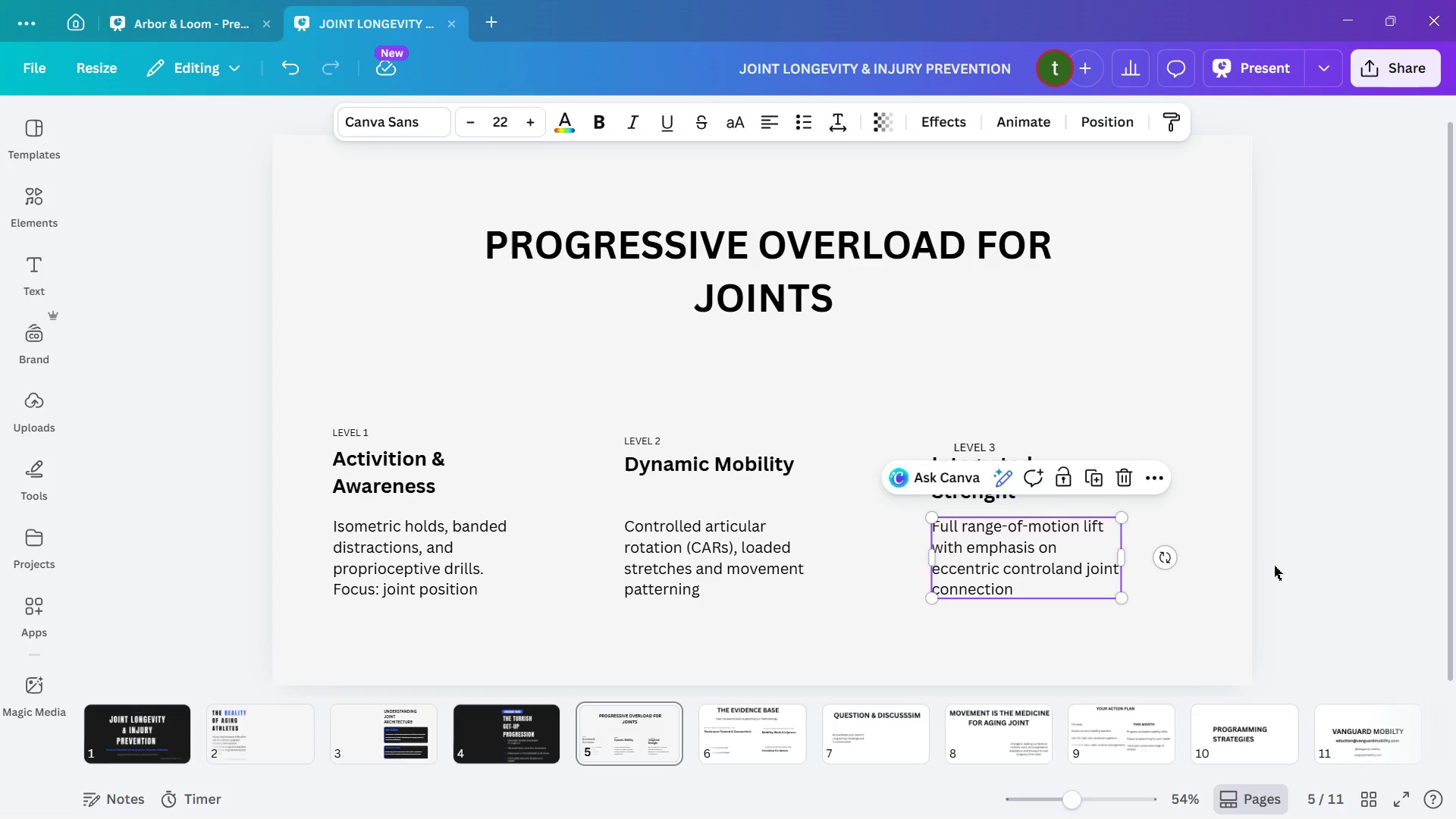 
left_click([1284, 567])
 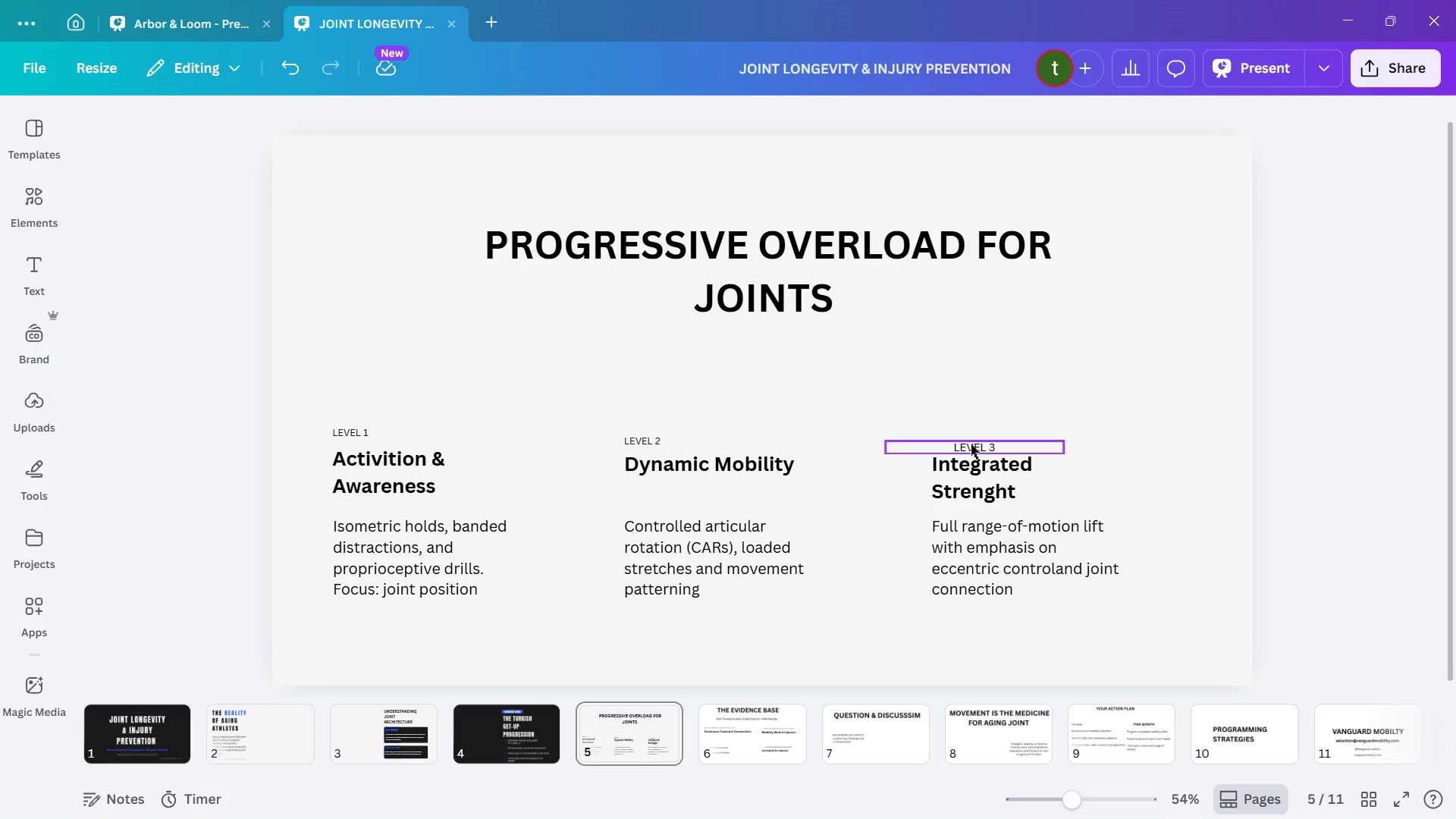 
left_click_drag(start_coordinate=[971, 444], to_coordinate=[951, 427])
 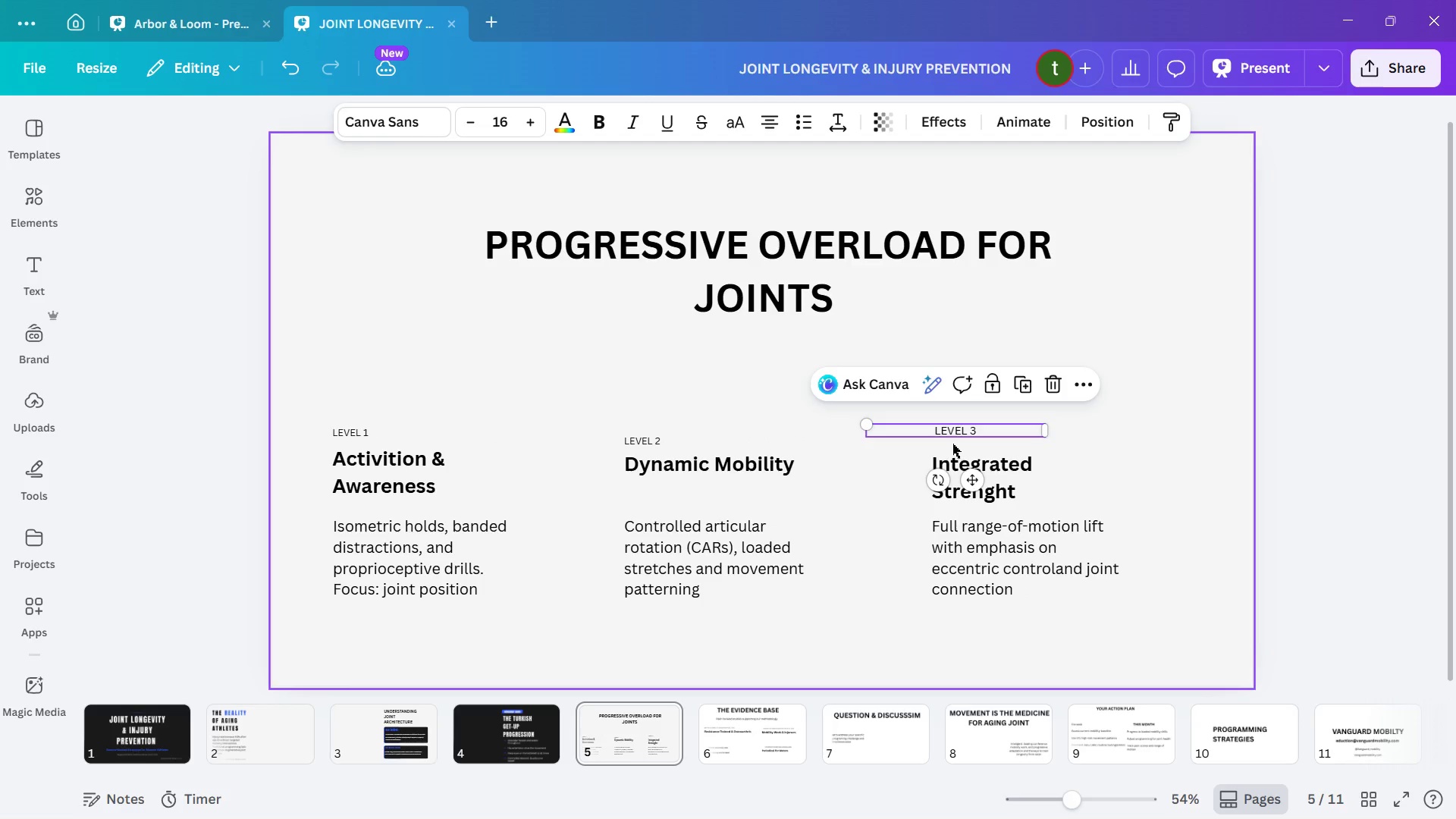 
left_click([954, 428])
 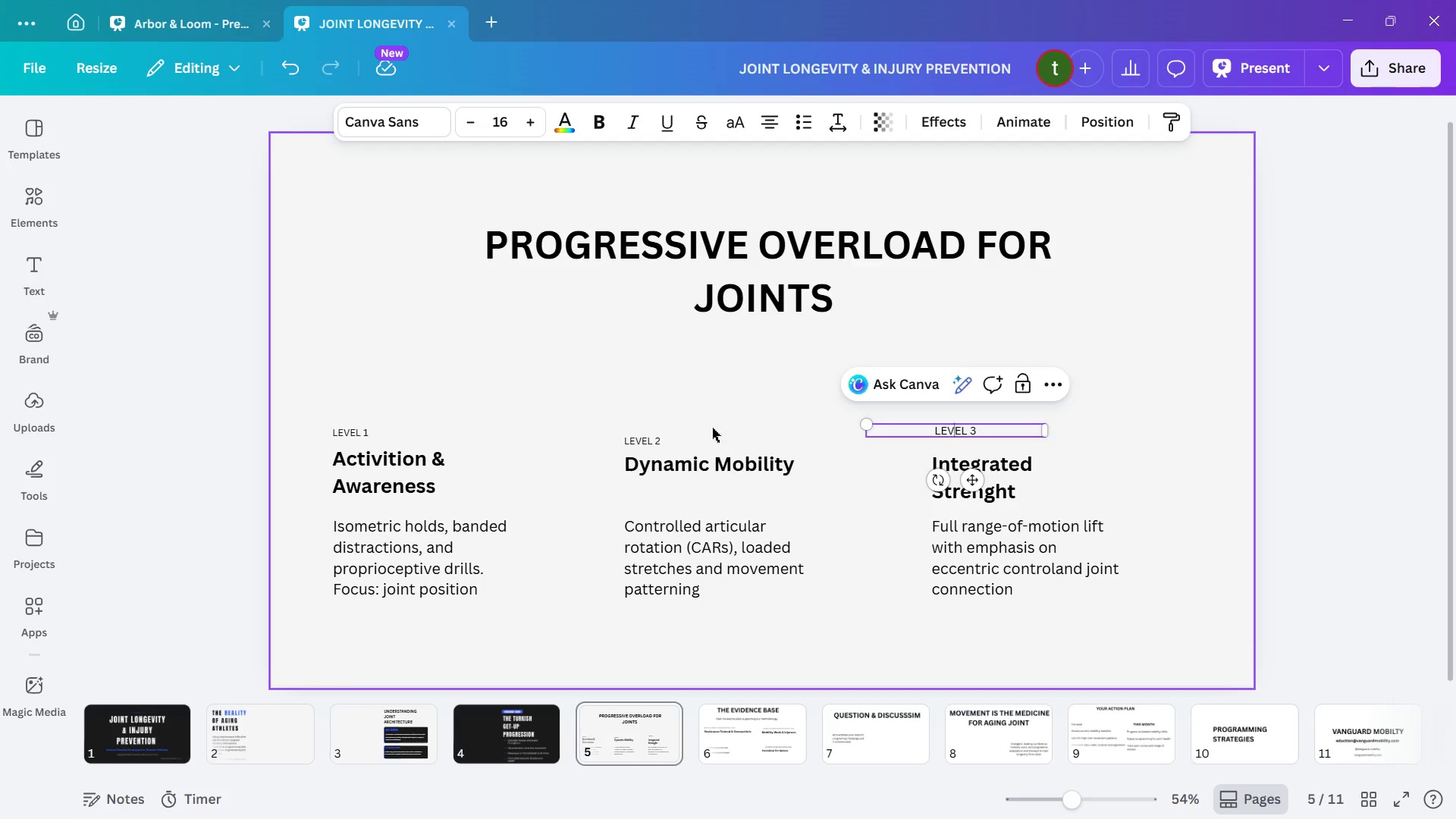 
mouse_move([634, 444])
 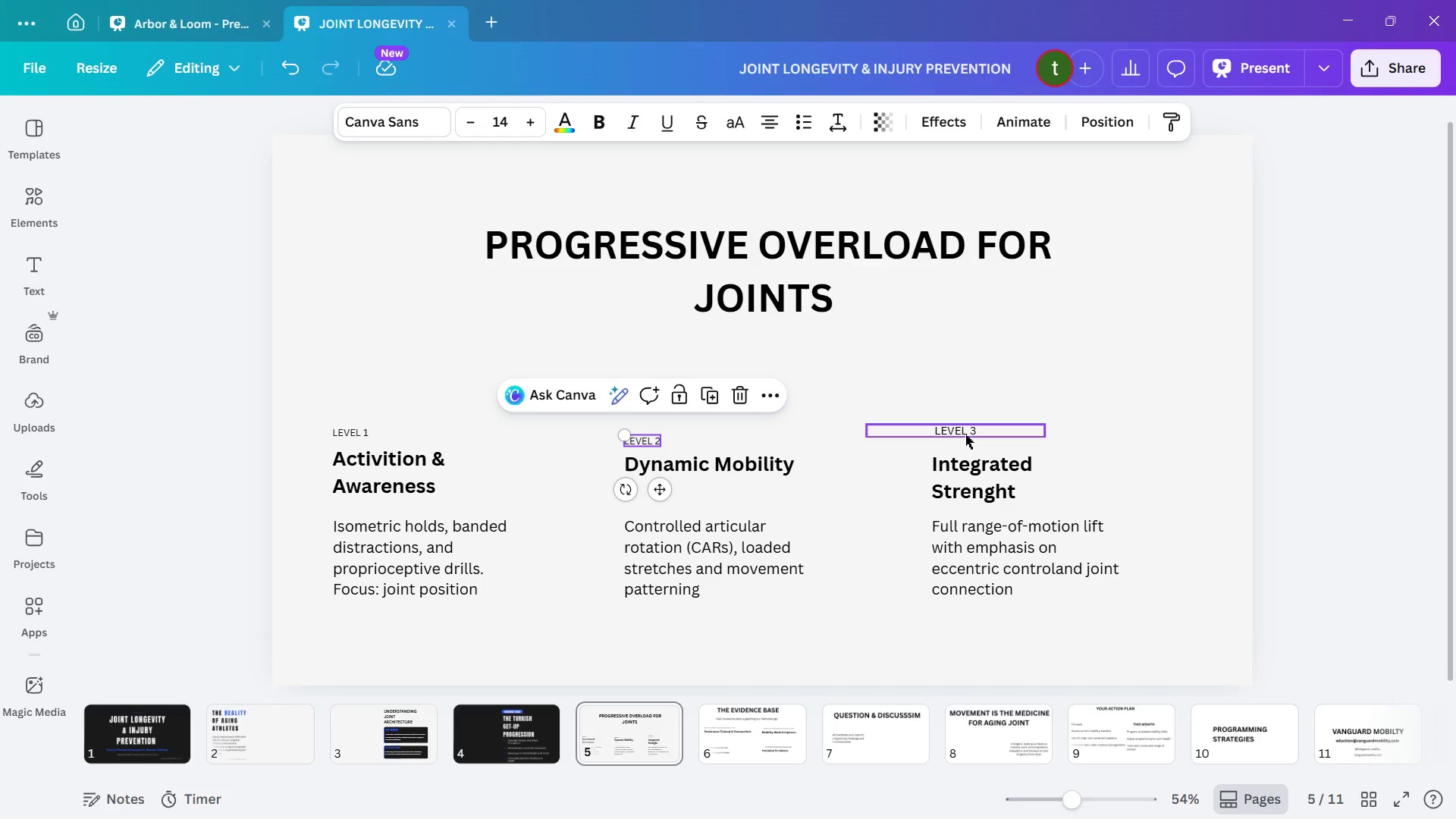 
left_click([966, 434])
 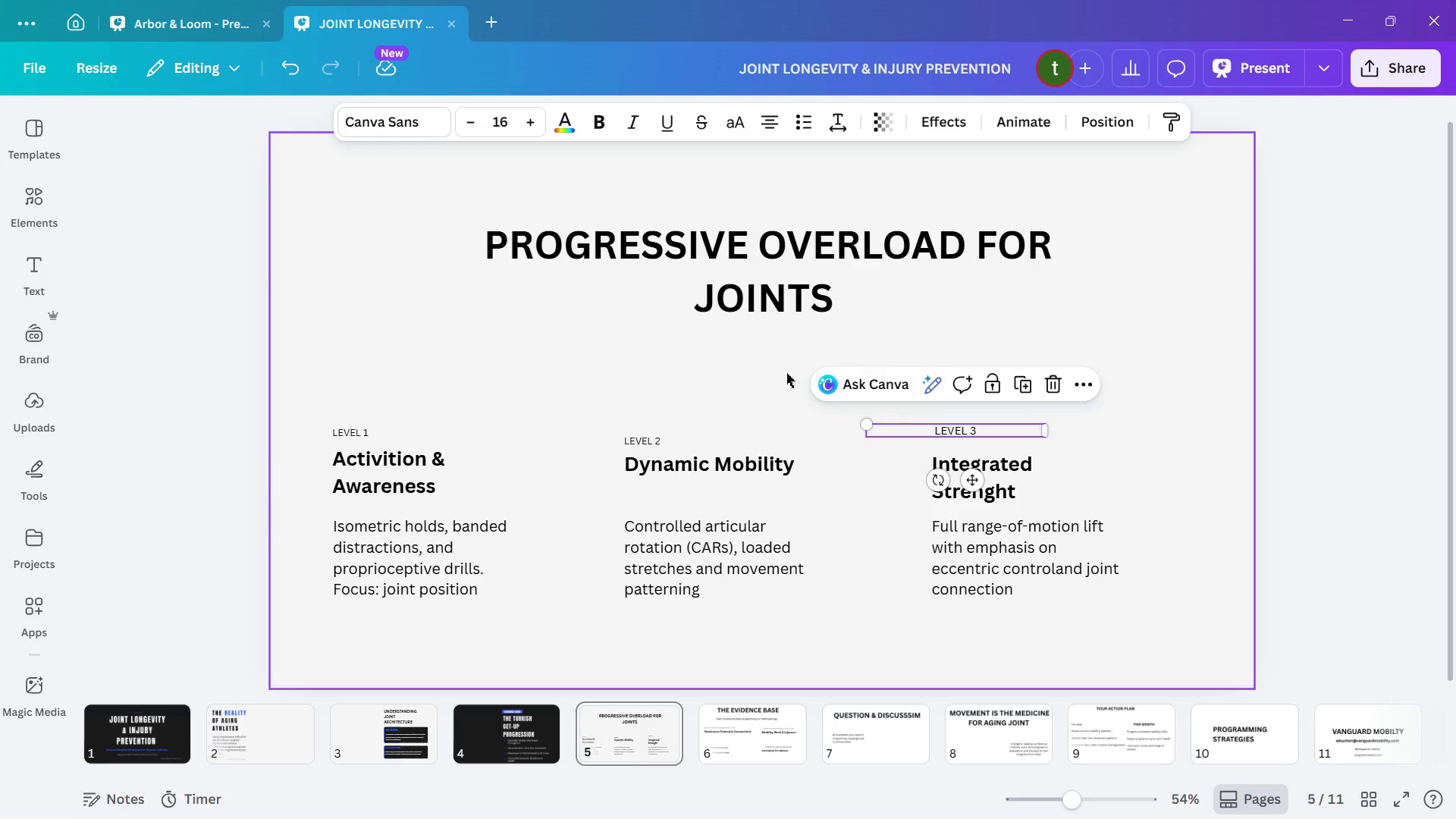 
left_click([656, 439])
 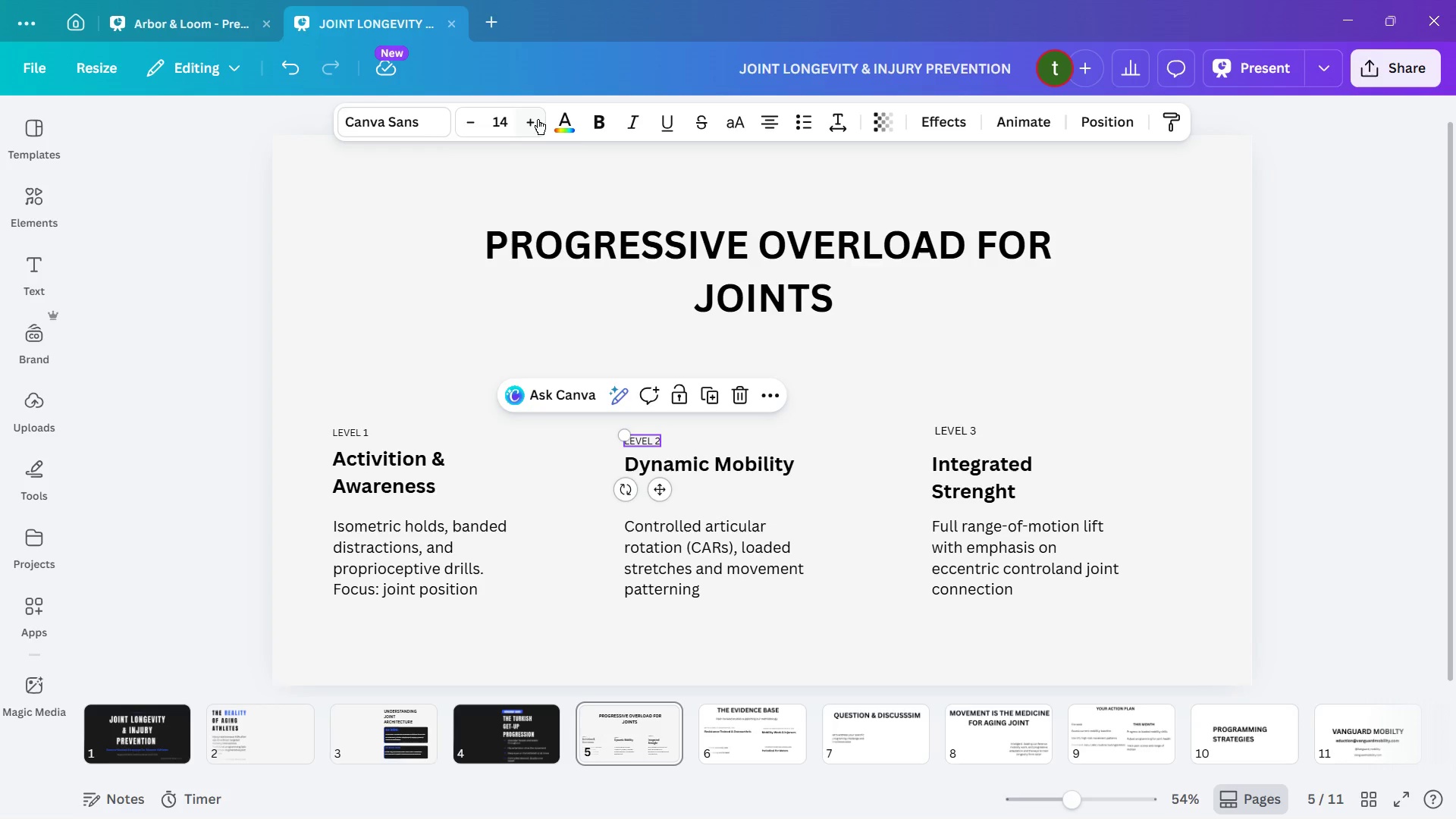 
mouse_move([530, 138])
 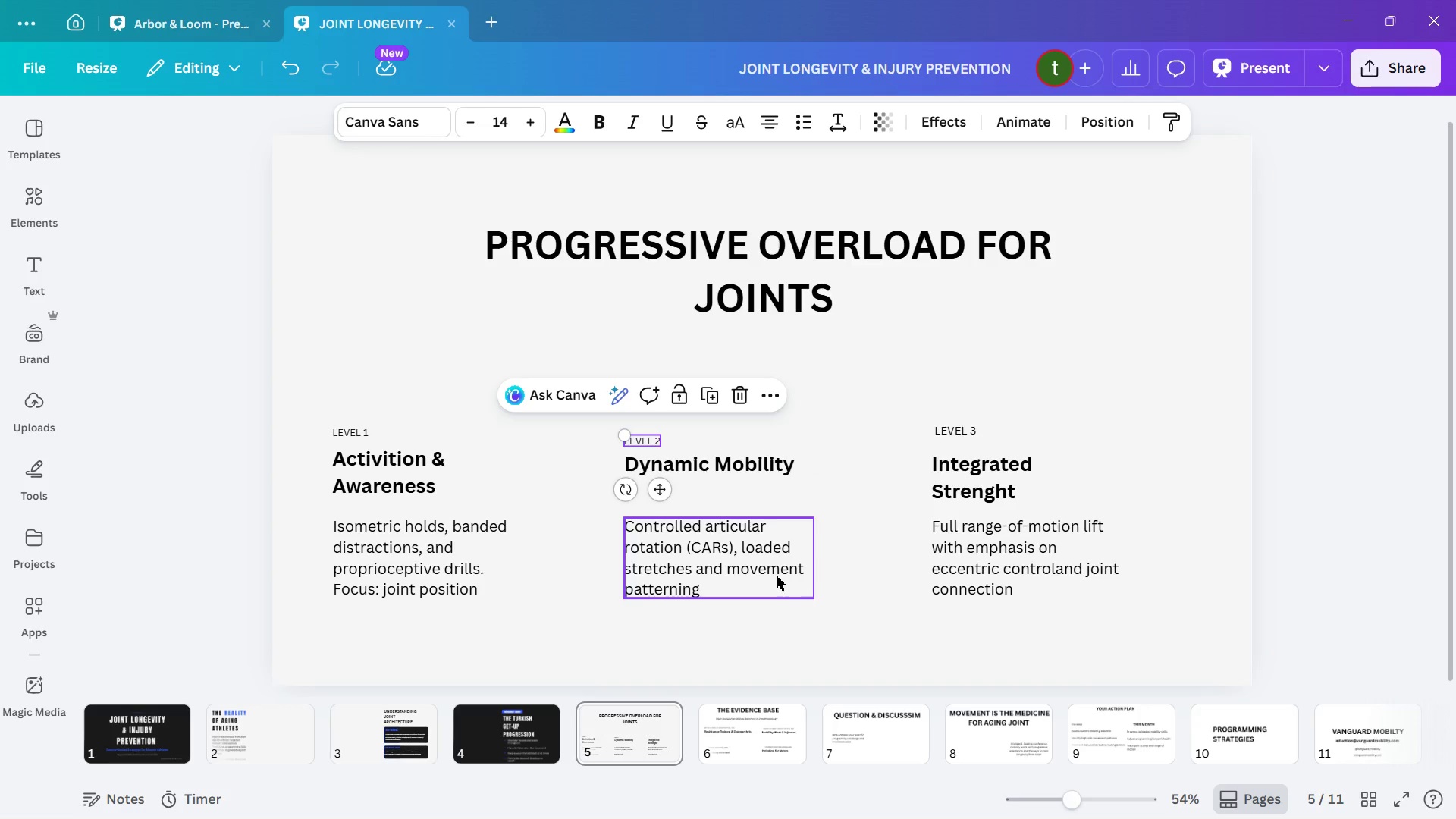 
wait(10.13)
 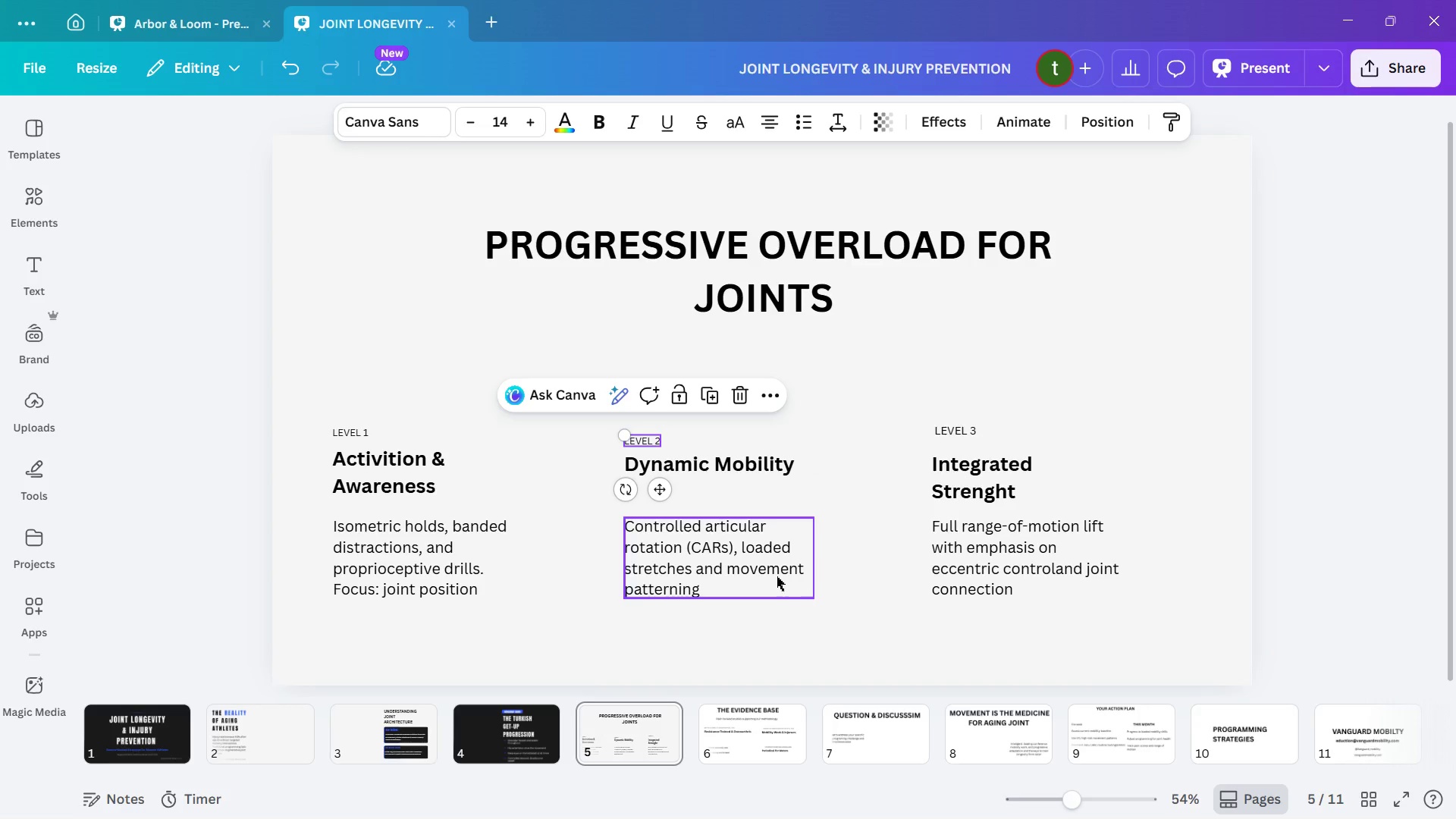 
left_click([1186, 536])
 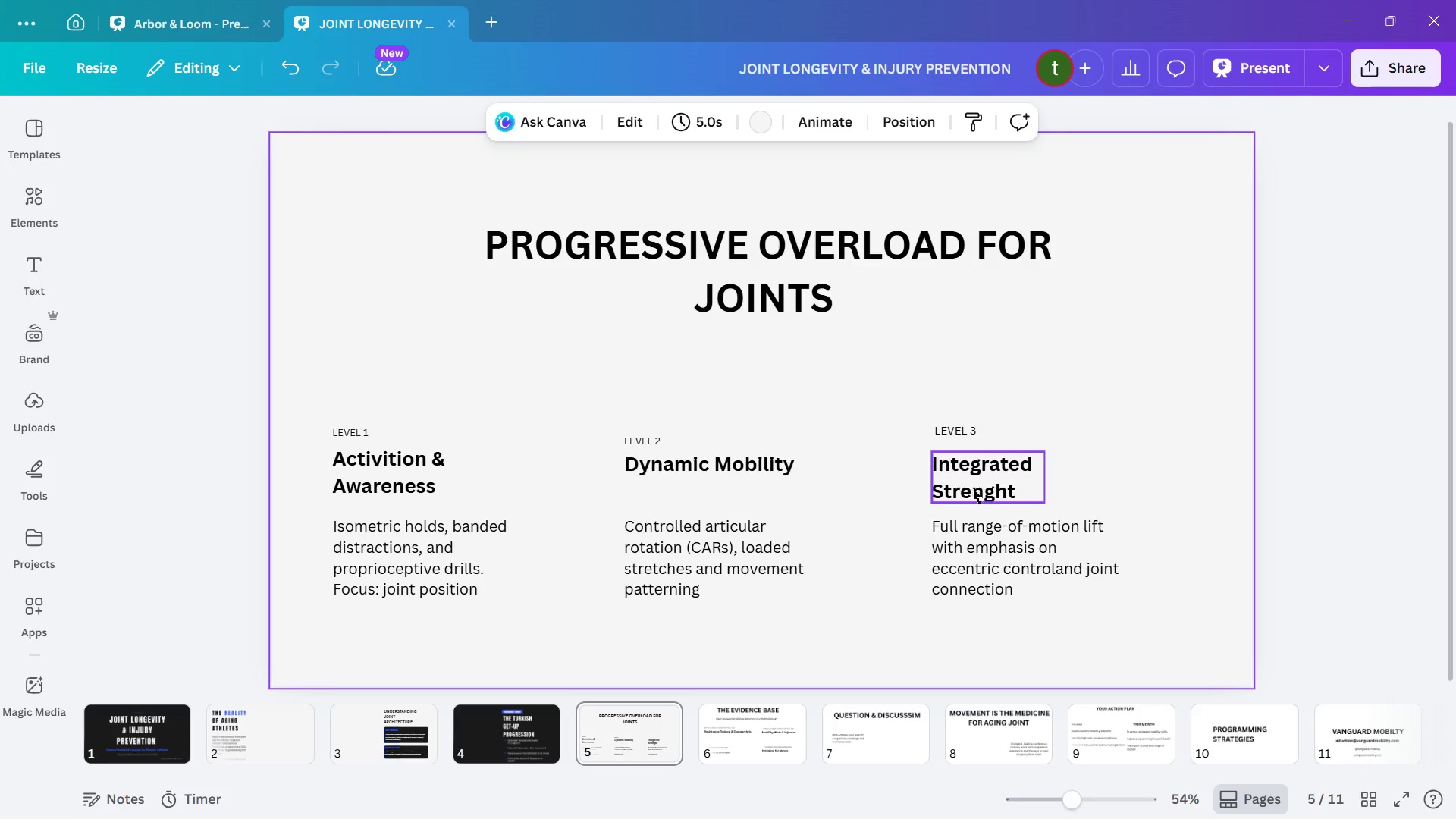 
left_click([968, 476])
 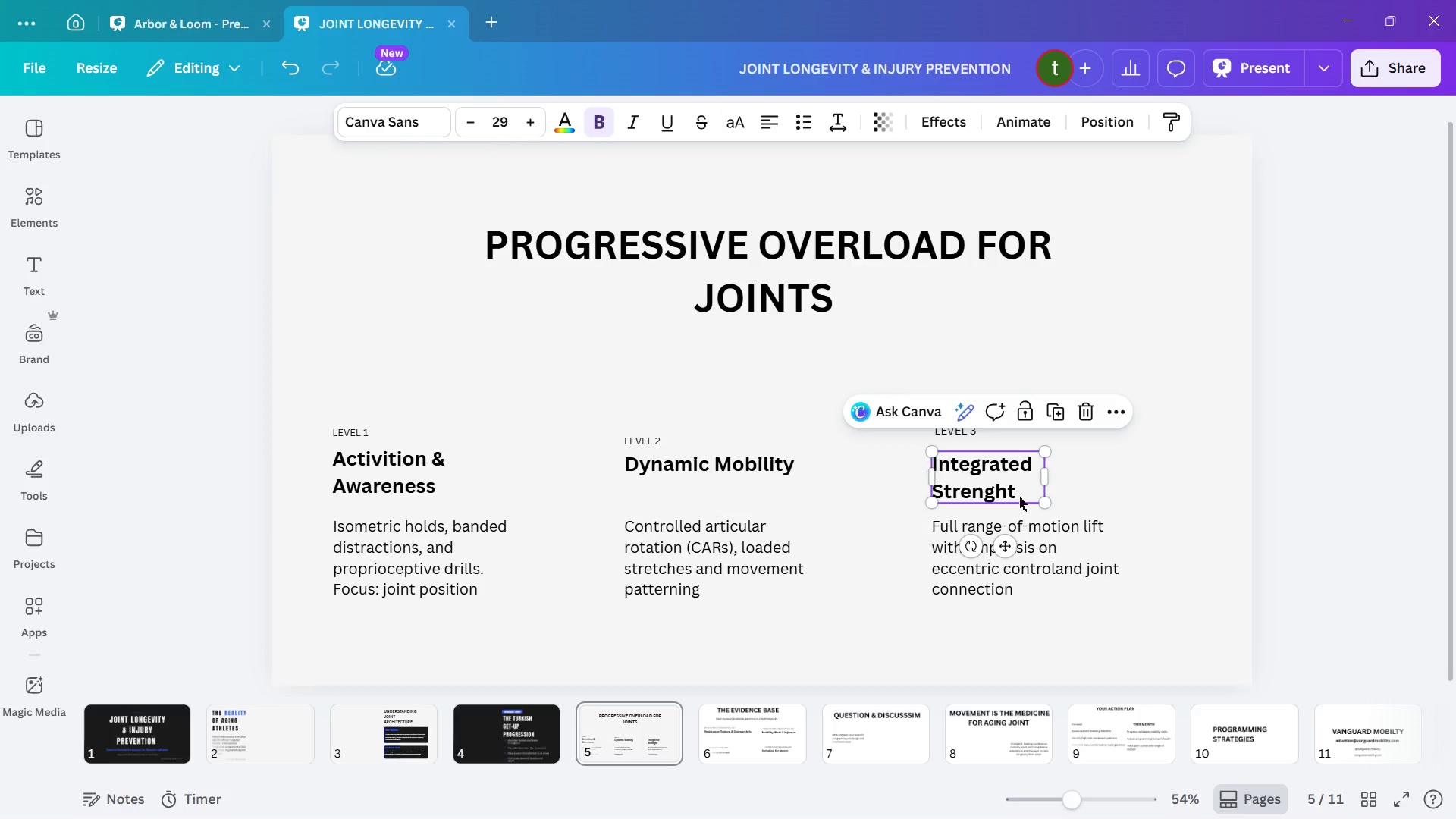 
left_click([1182, 502])
 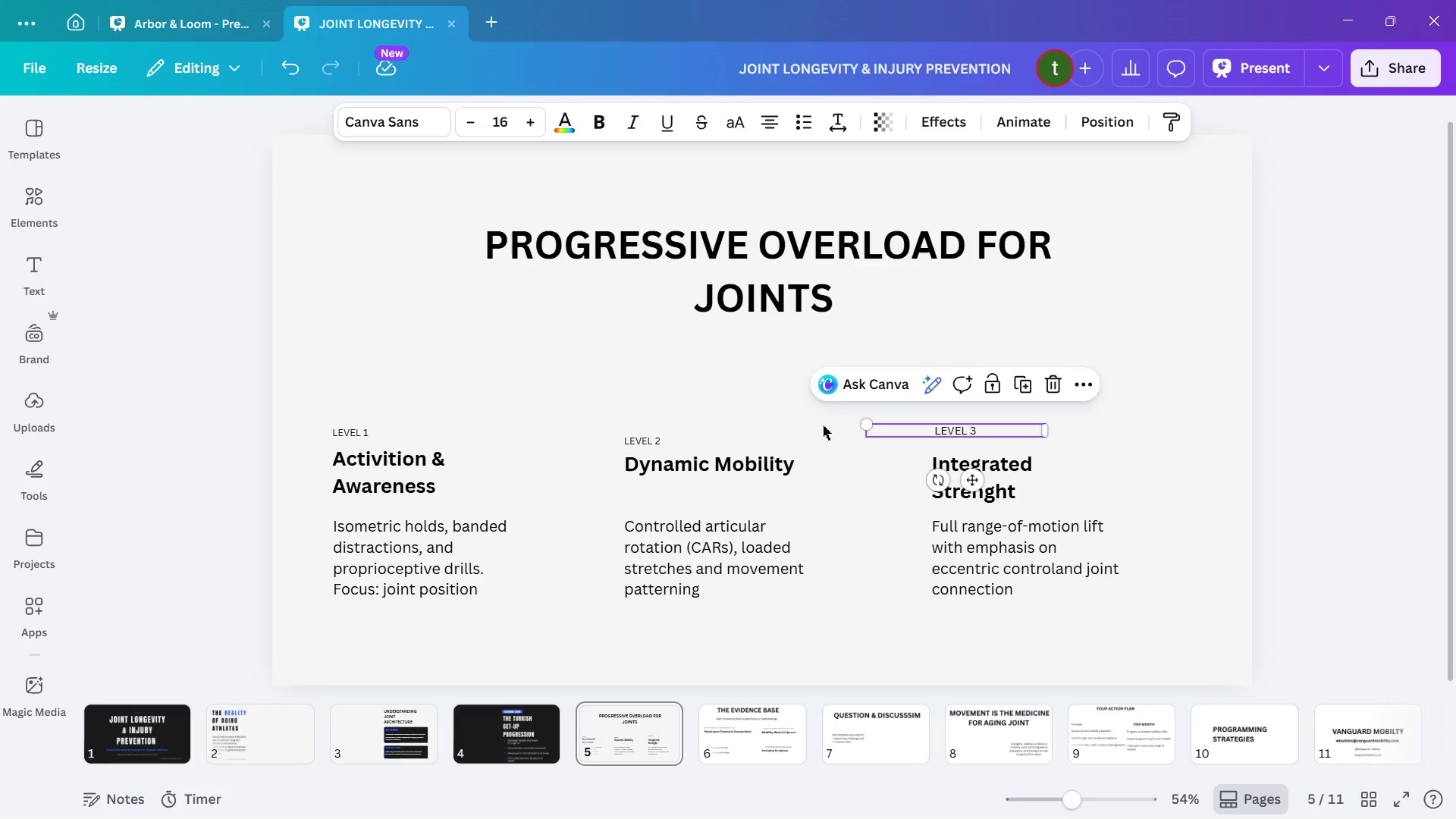 
left_click([647, 437])
 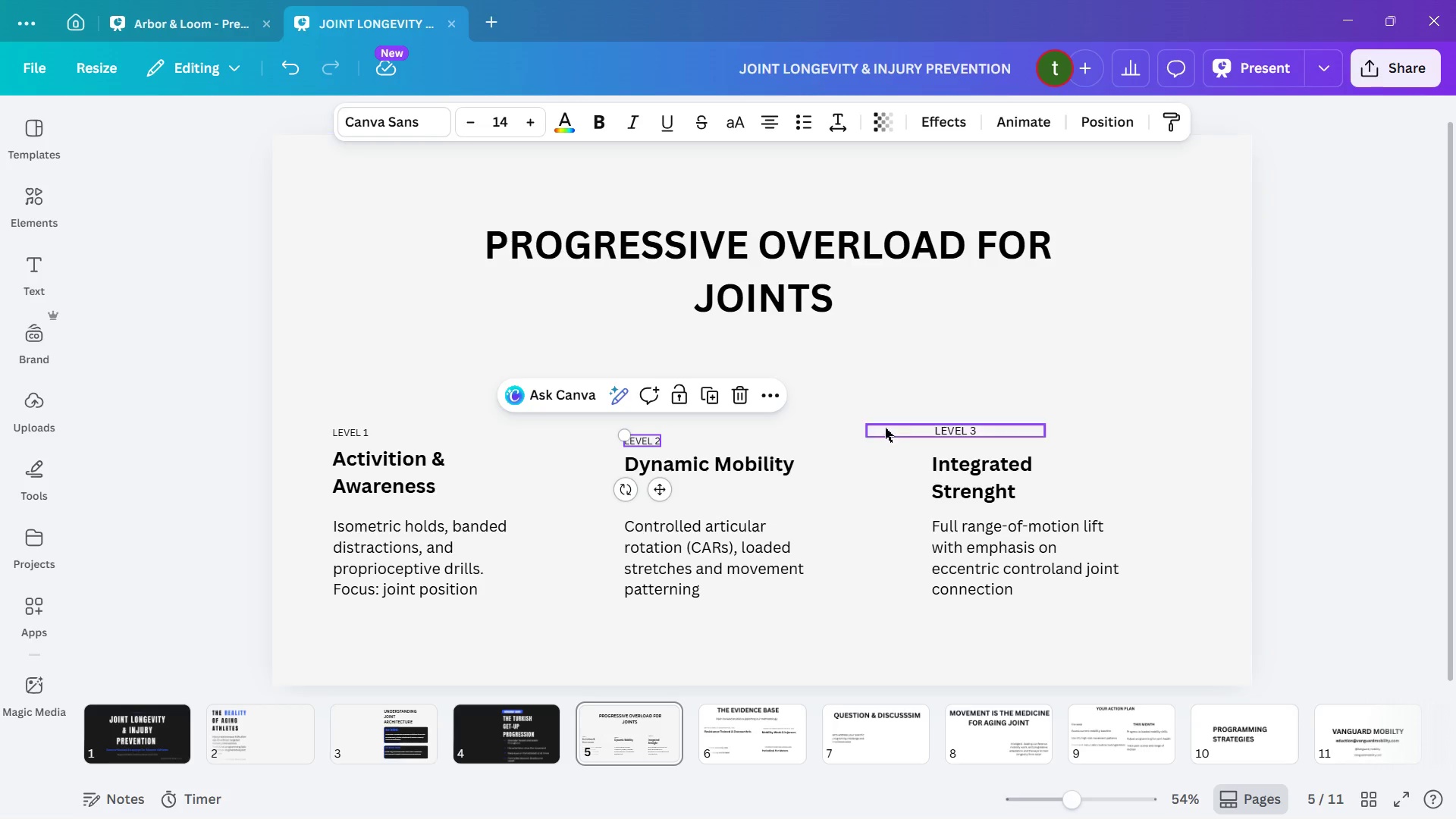 
left_click([942, 432])
 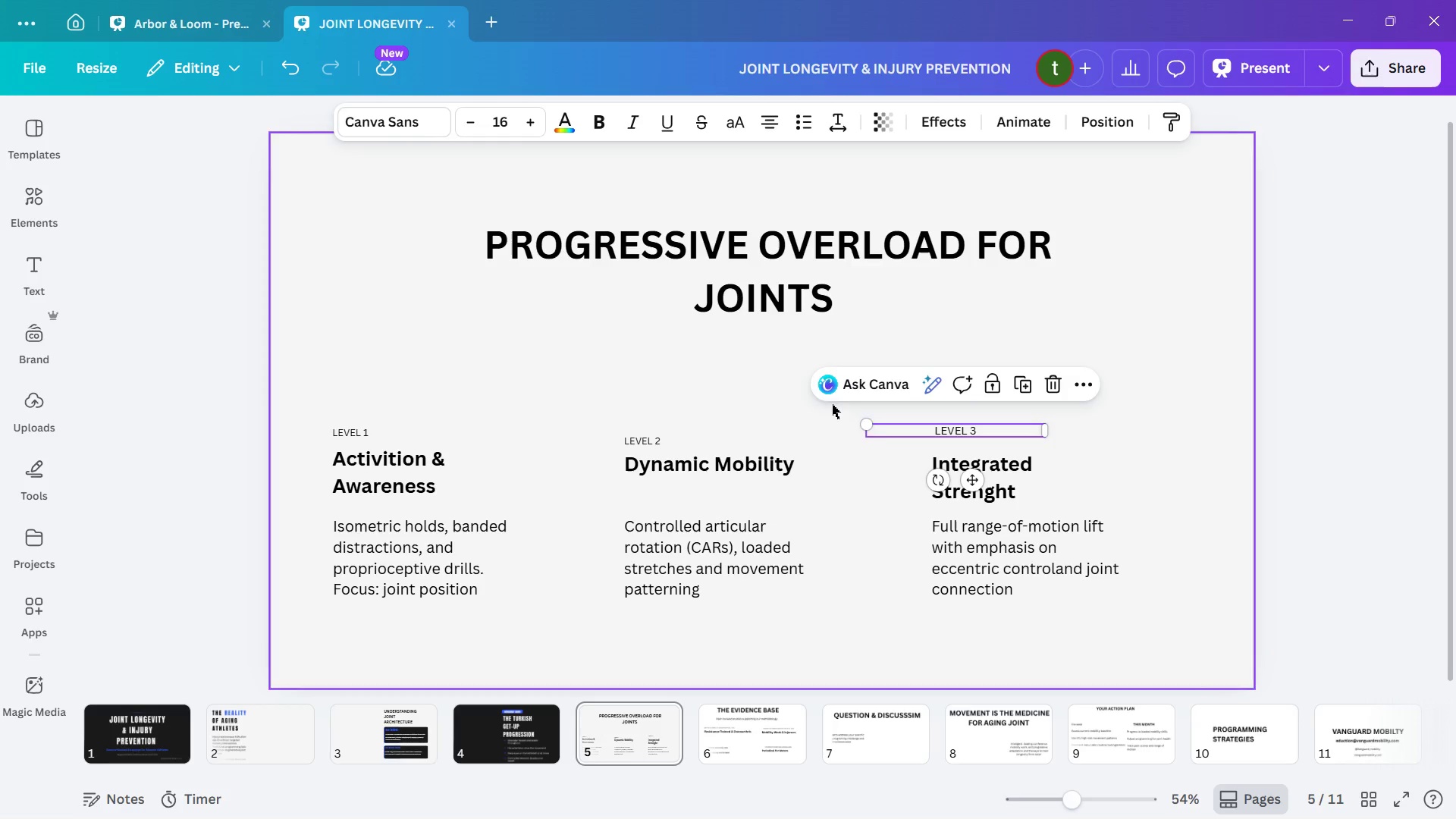 
left_click([893, 431])
 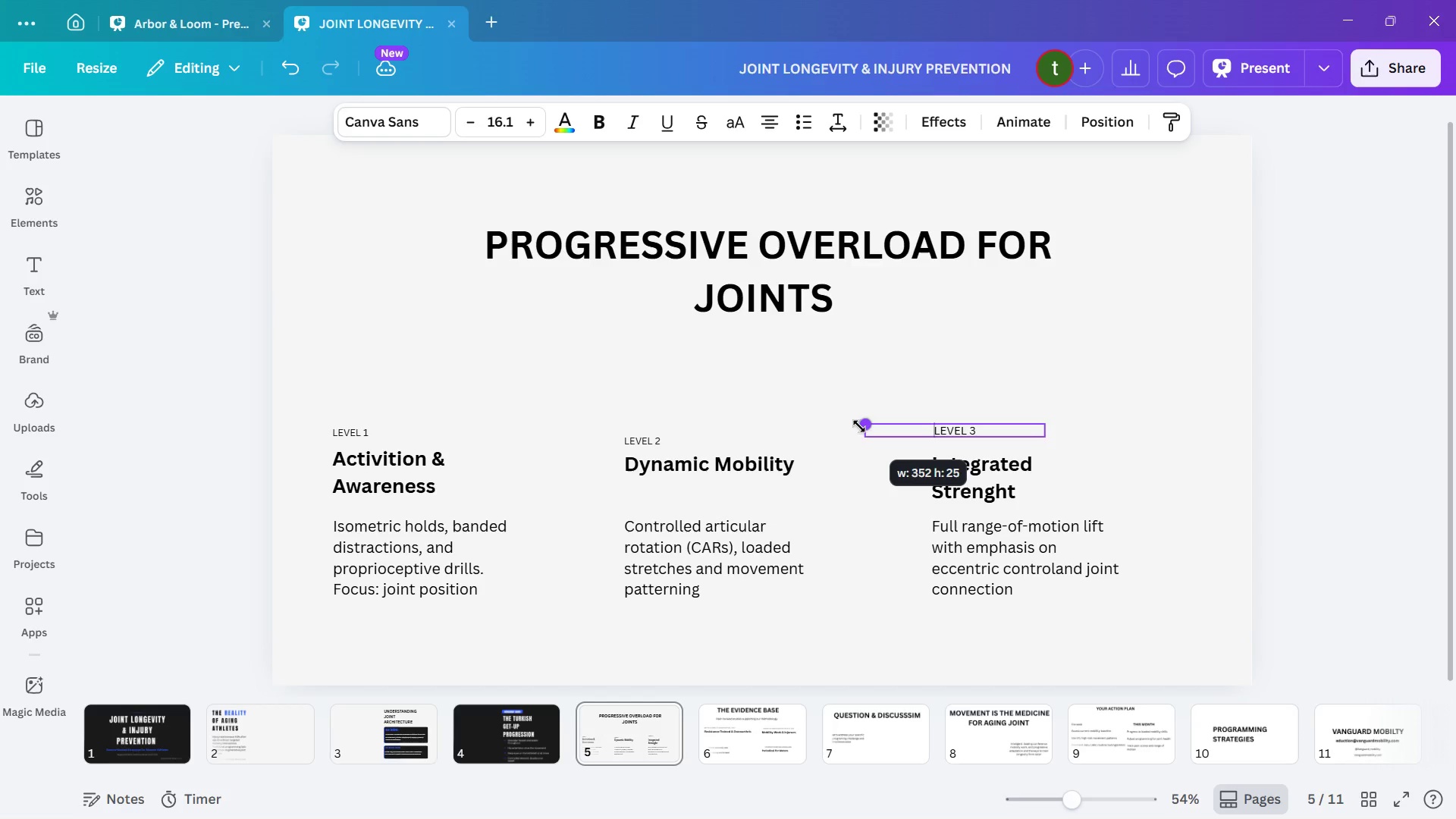 
left_click([1208, 438])
 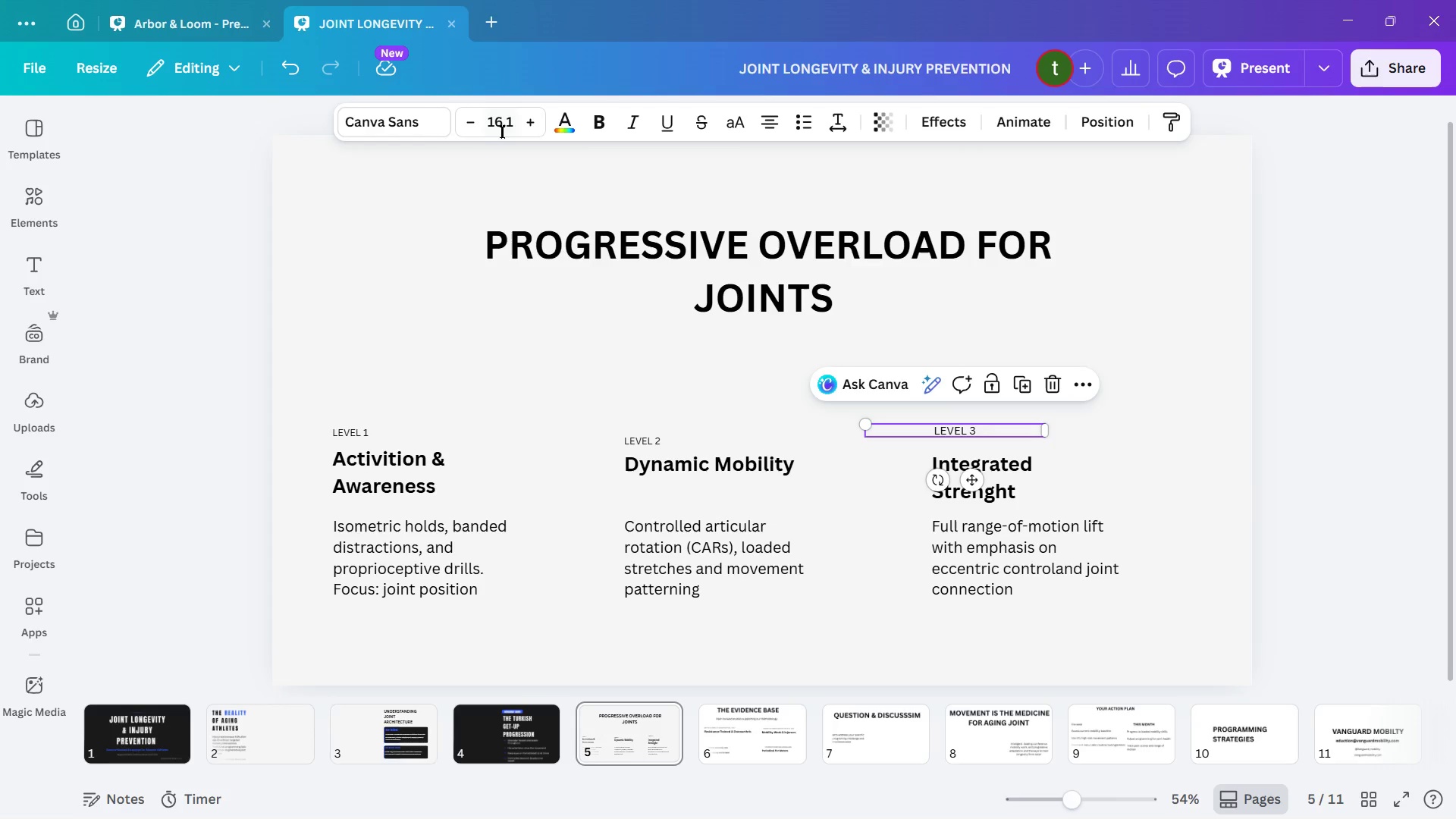 
left_click([500, 128])
 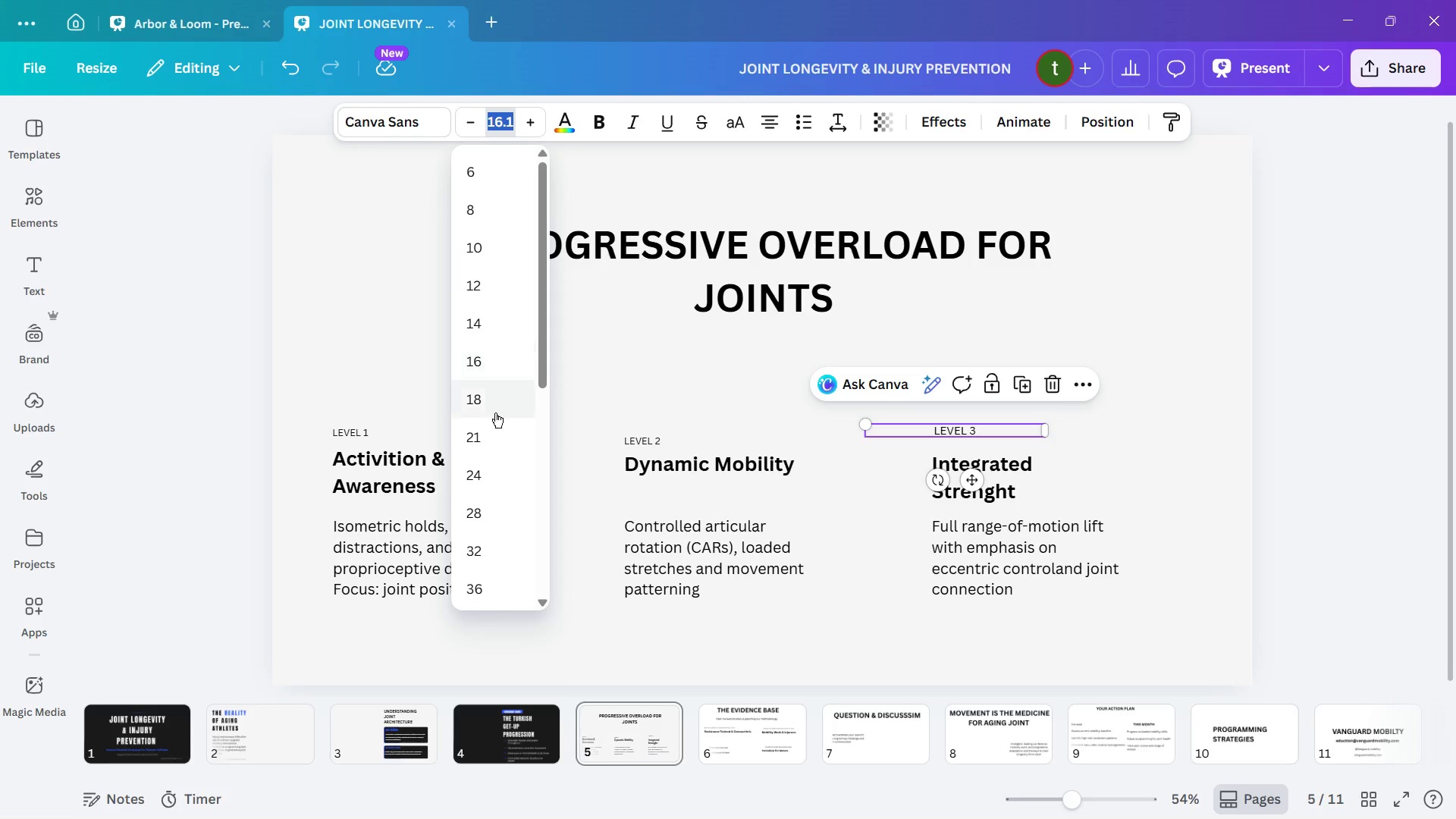 
left_click([491, 403])
 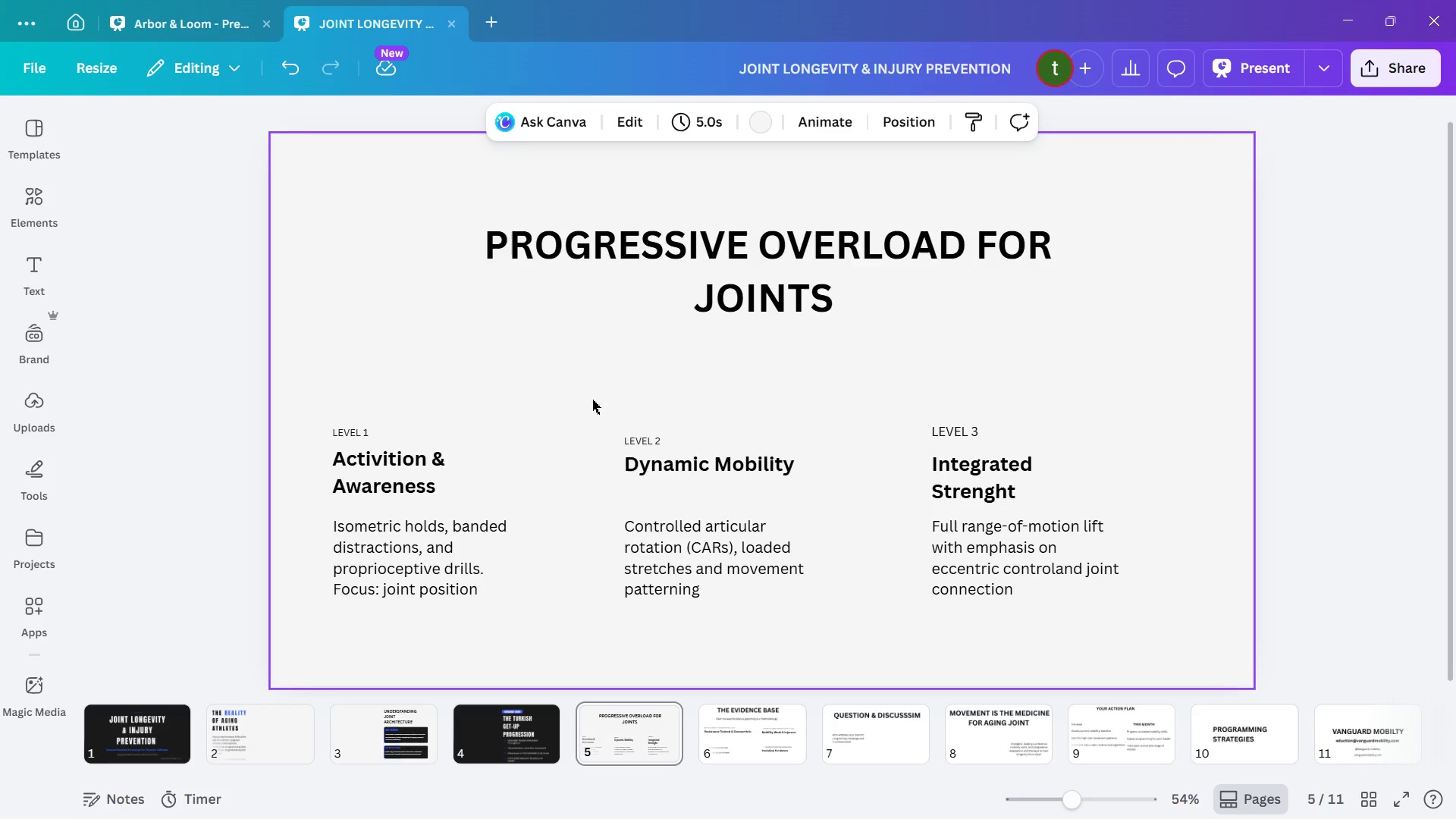 
left_click([637, 440])
 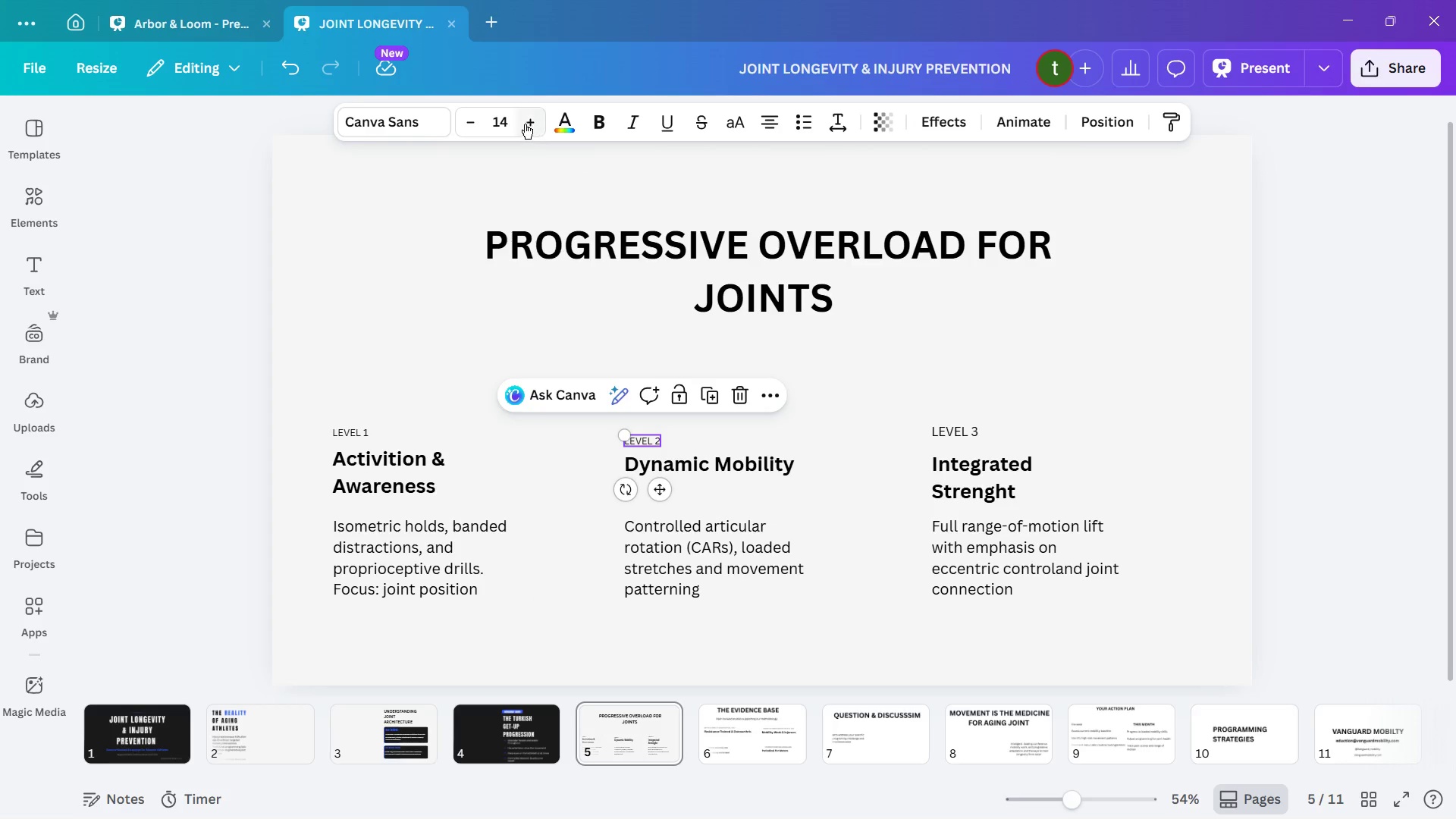 
double_click([524, 123])
 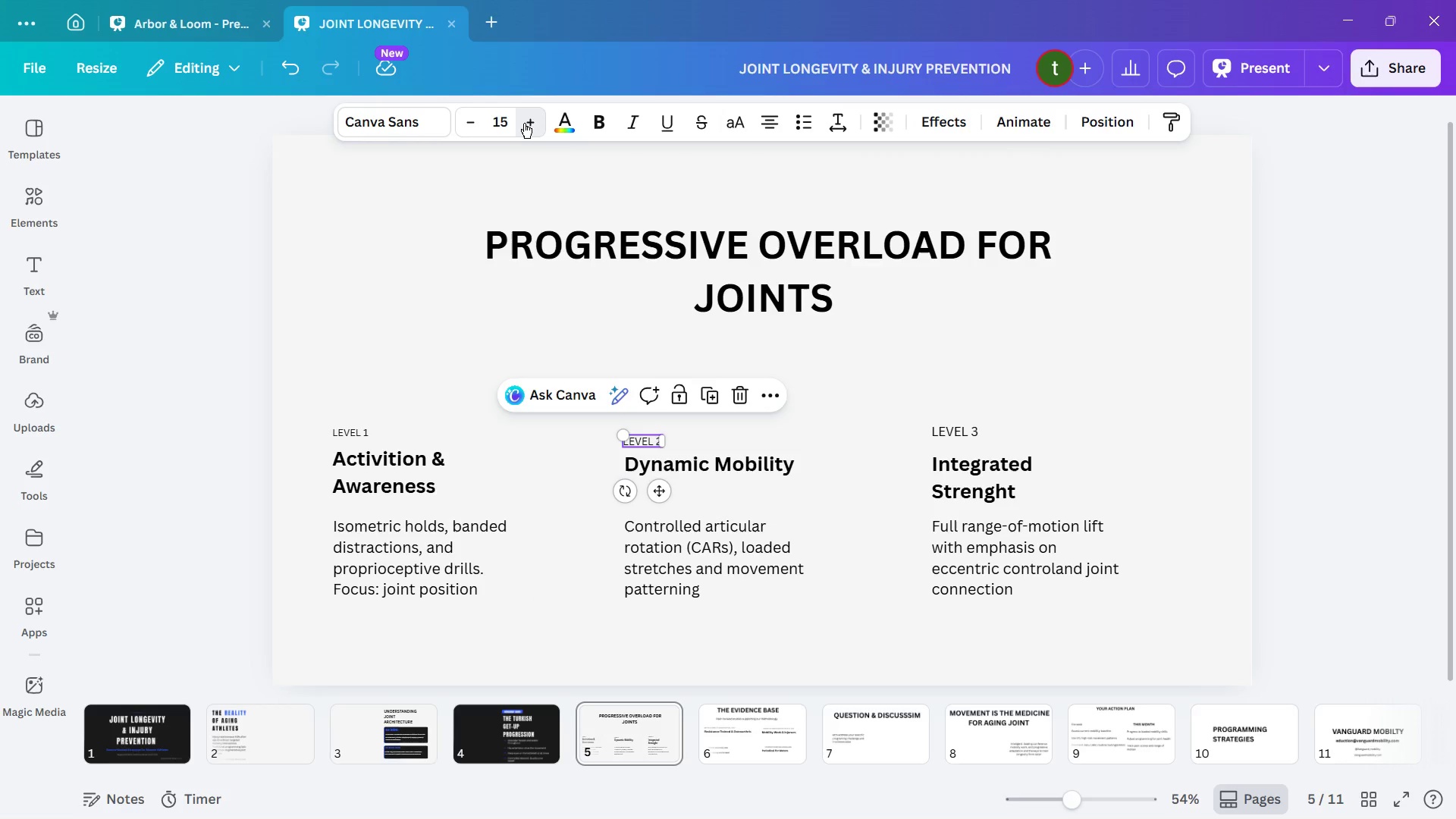 
triple_click([524, 123])
 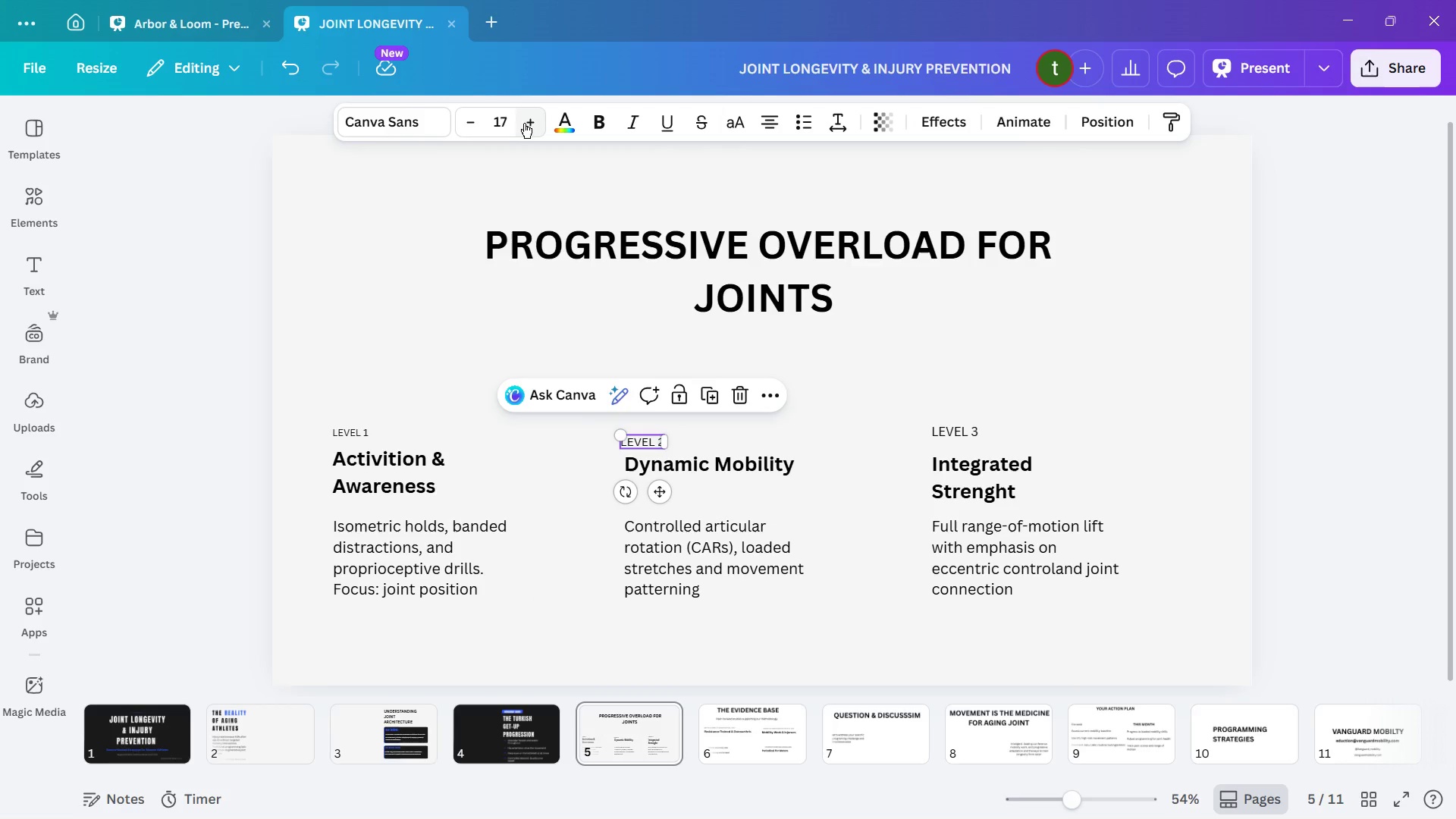 
triple_click([524, 123])
 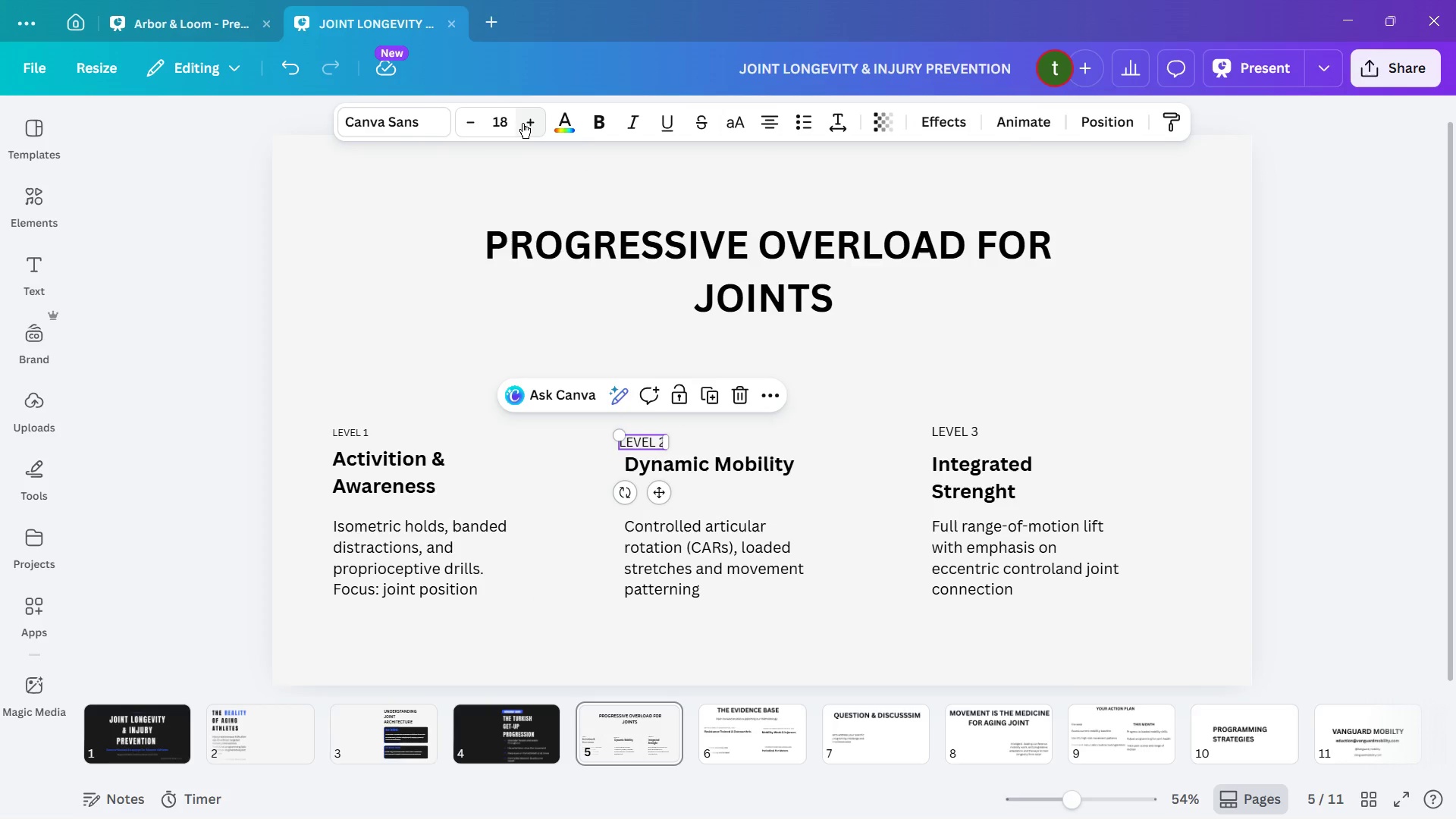 
triple_click([522, 123])
 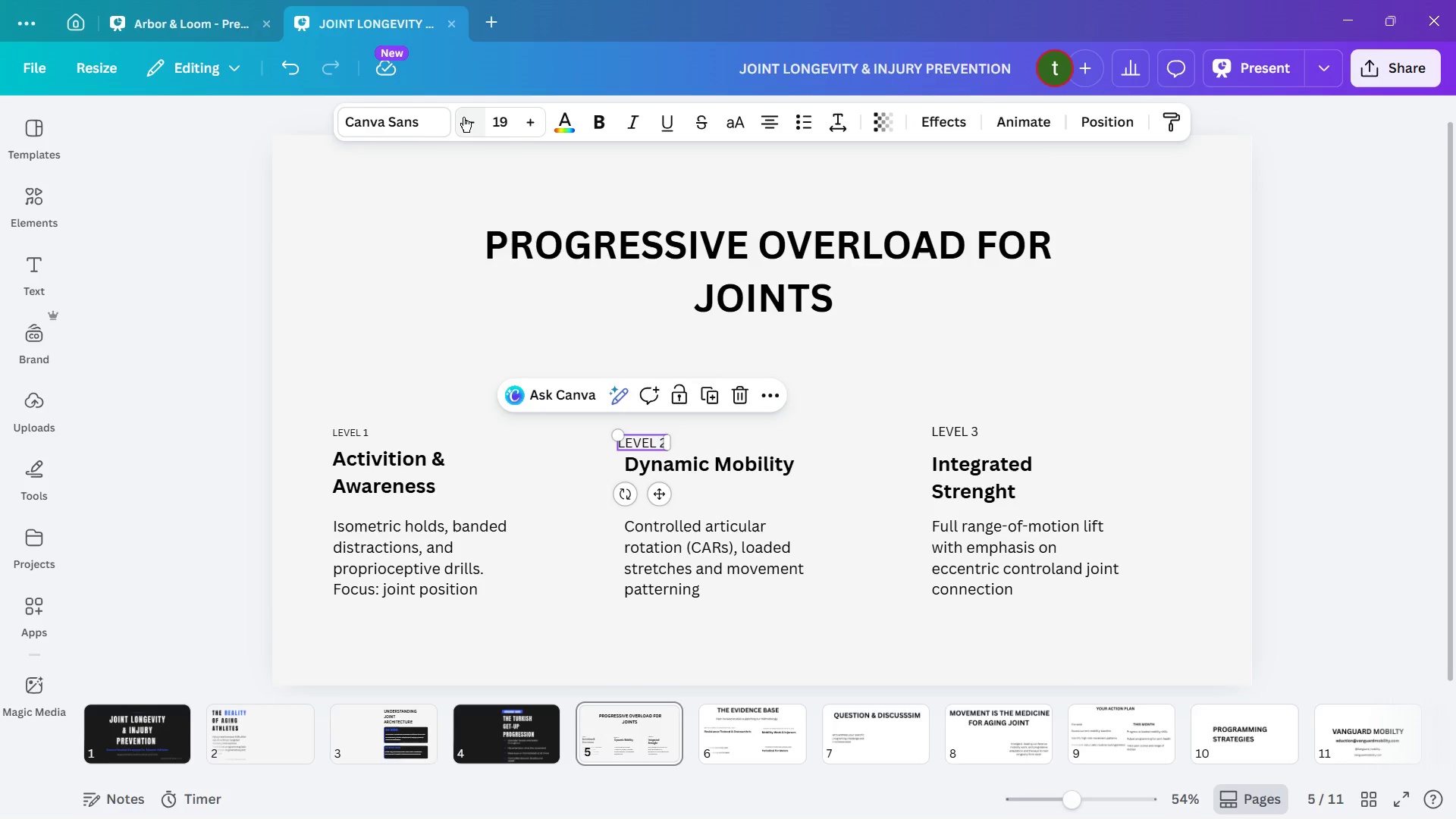 
left_click([463, 117])
 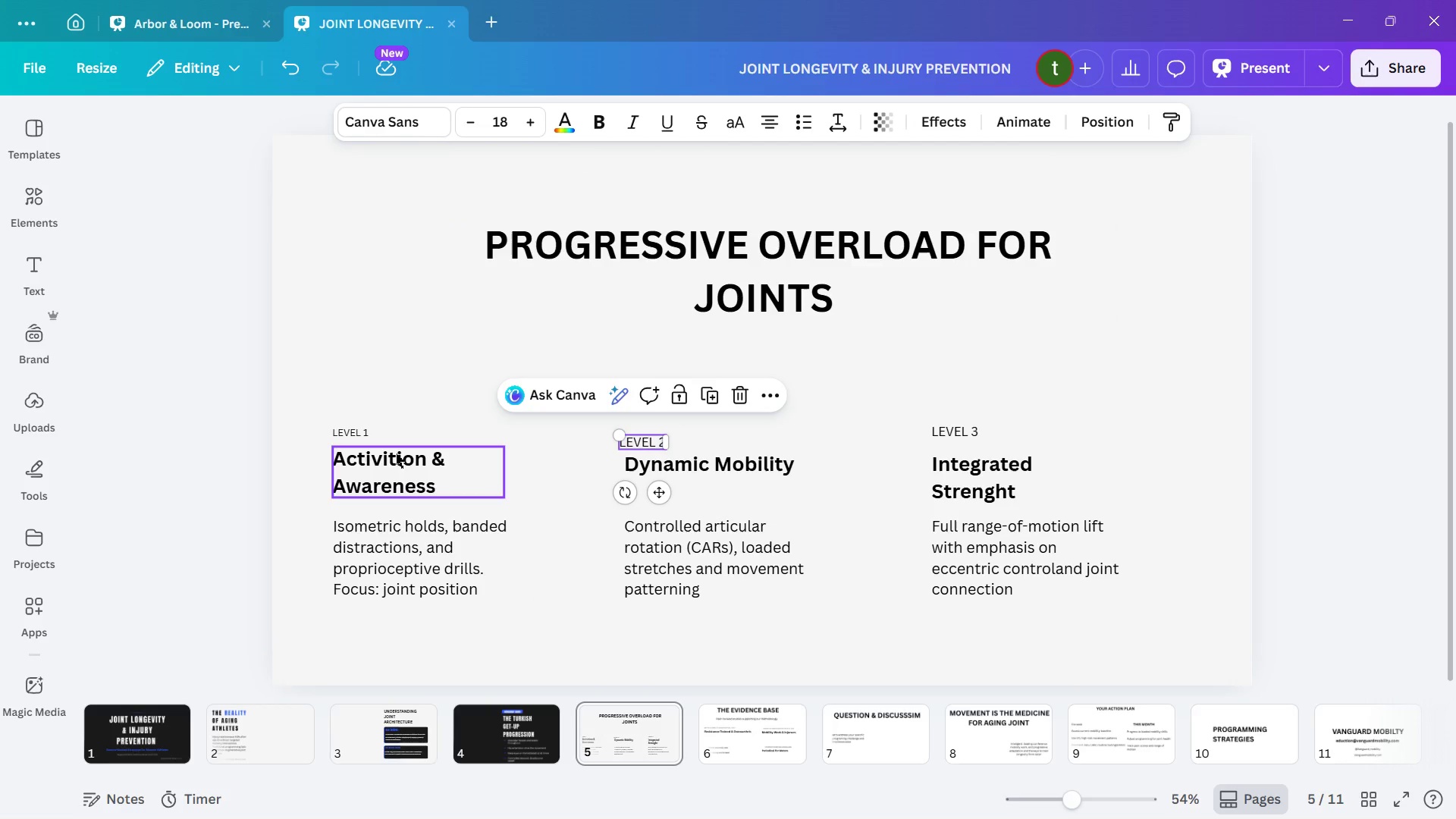 
left_click([352, 431])
 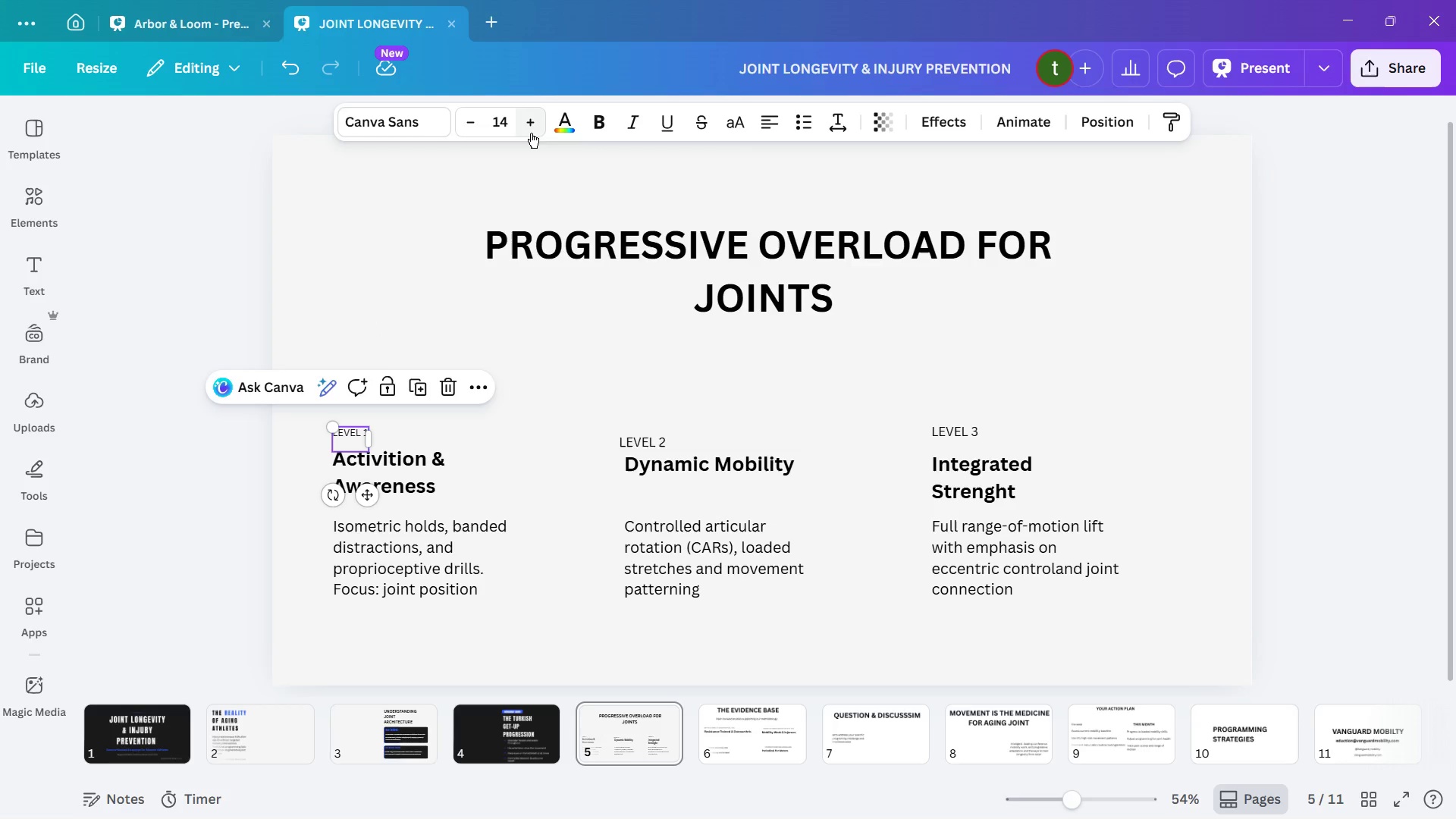 
double_click([531, 133])
 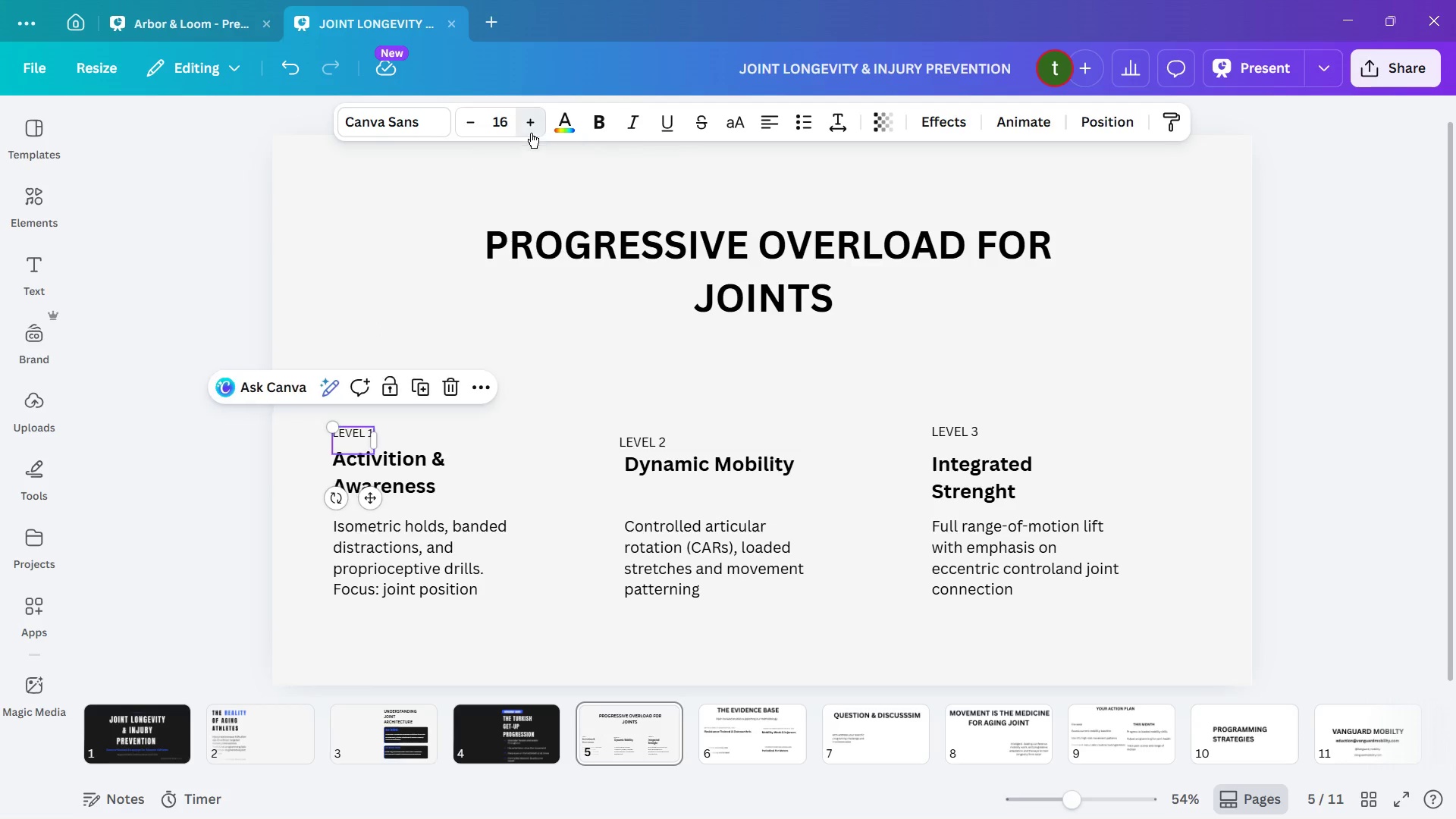 
triple_click([531, 133])
 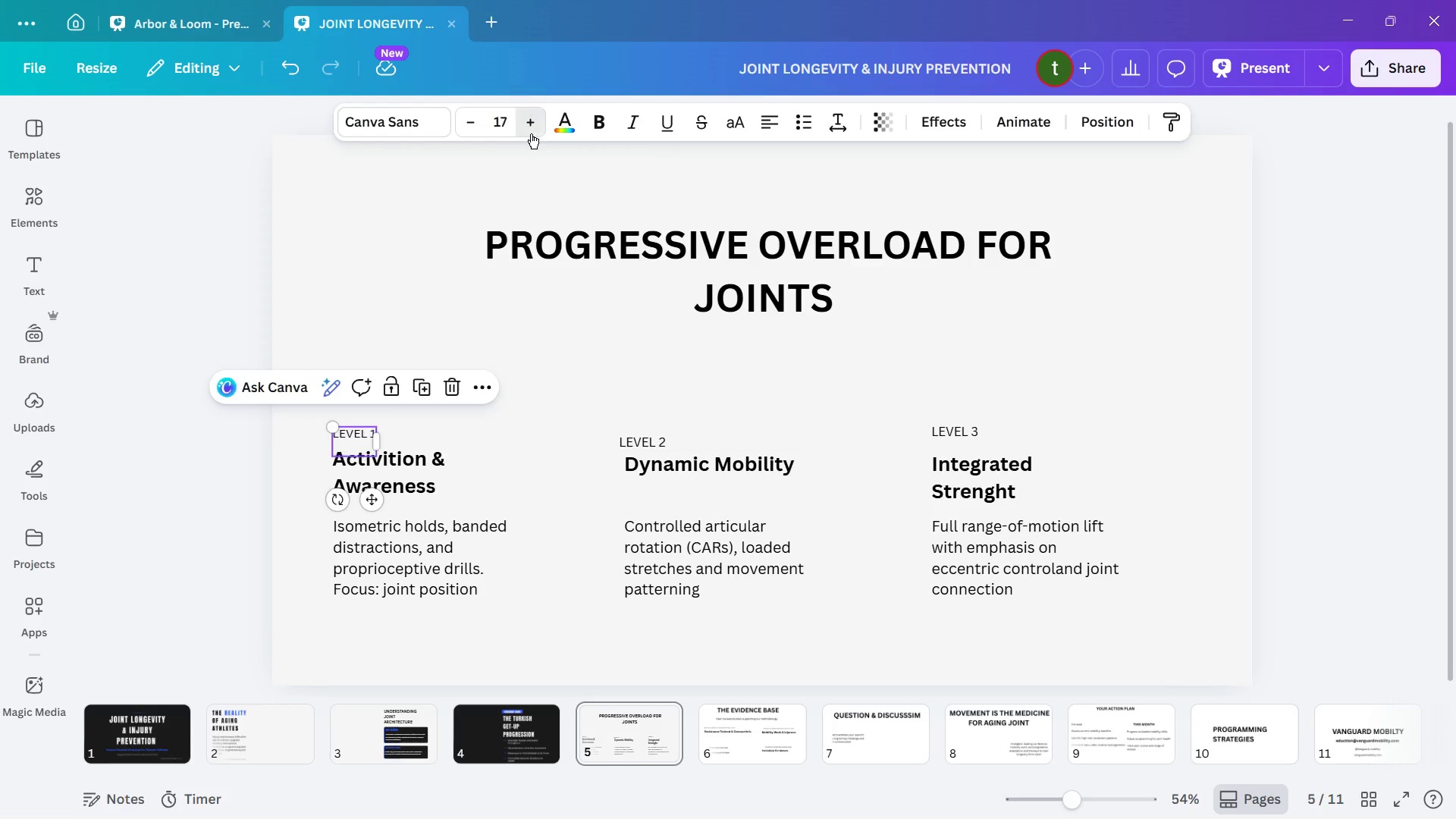 
triple_click([531, 133])
 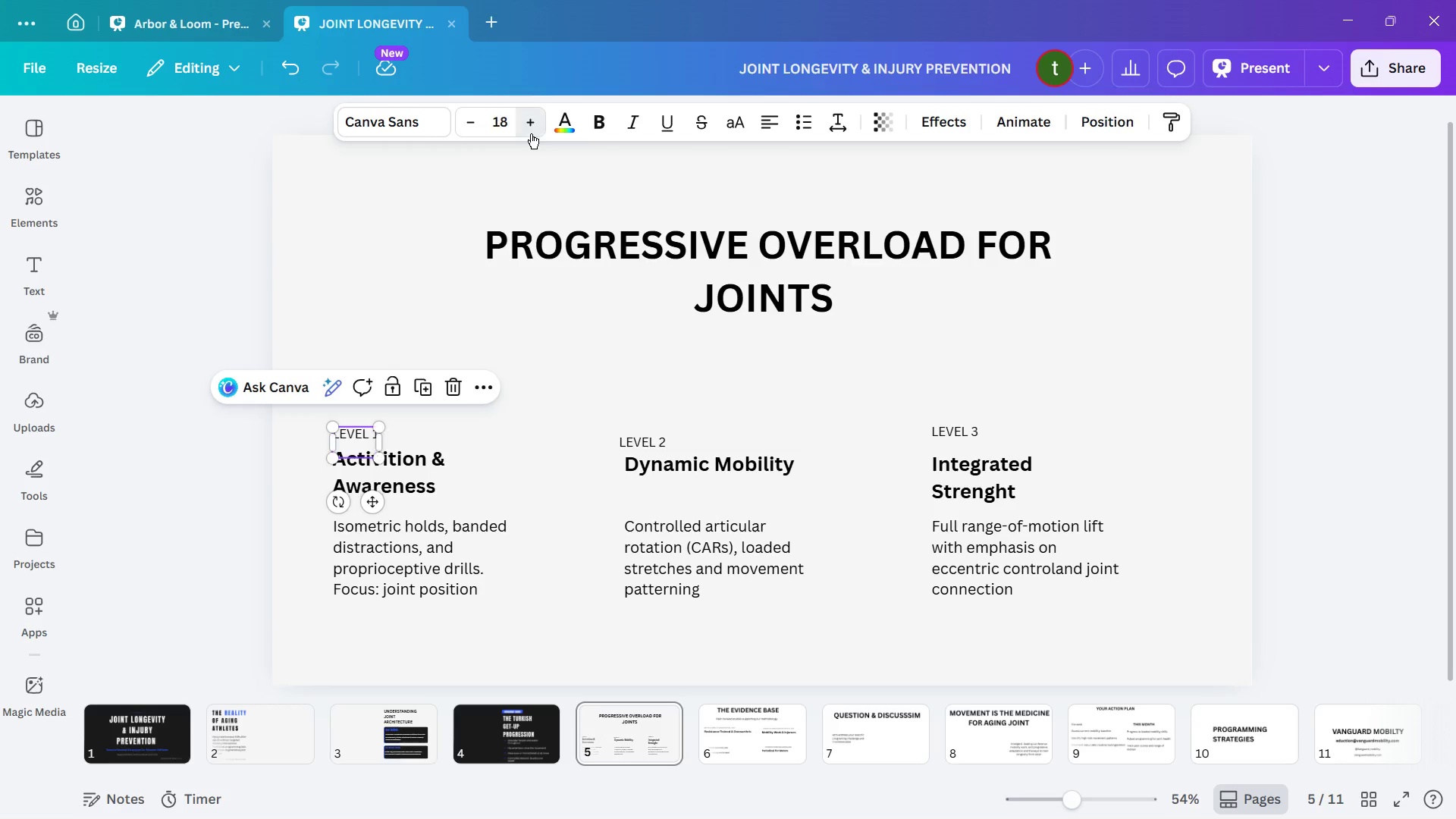 
triple_click([531, 133])
 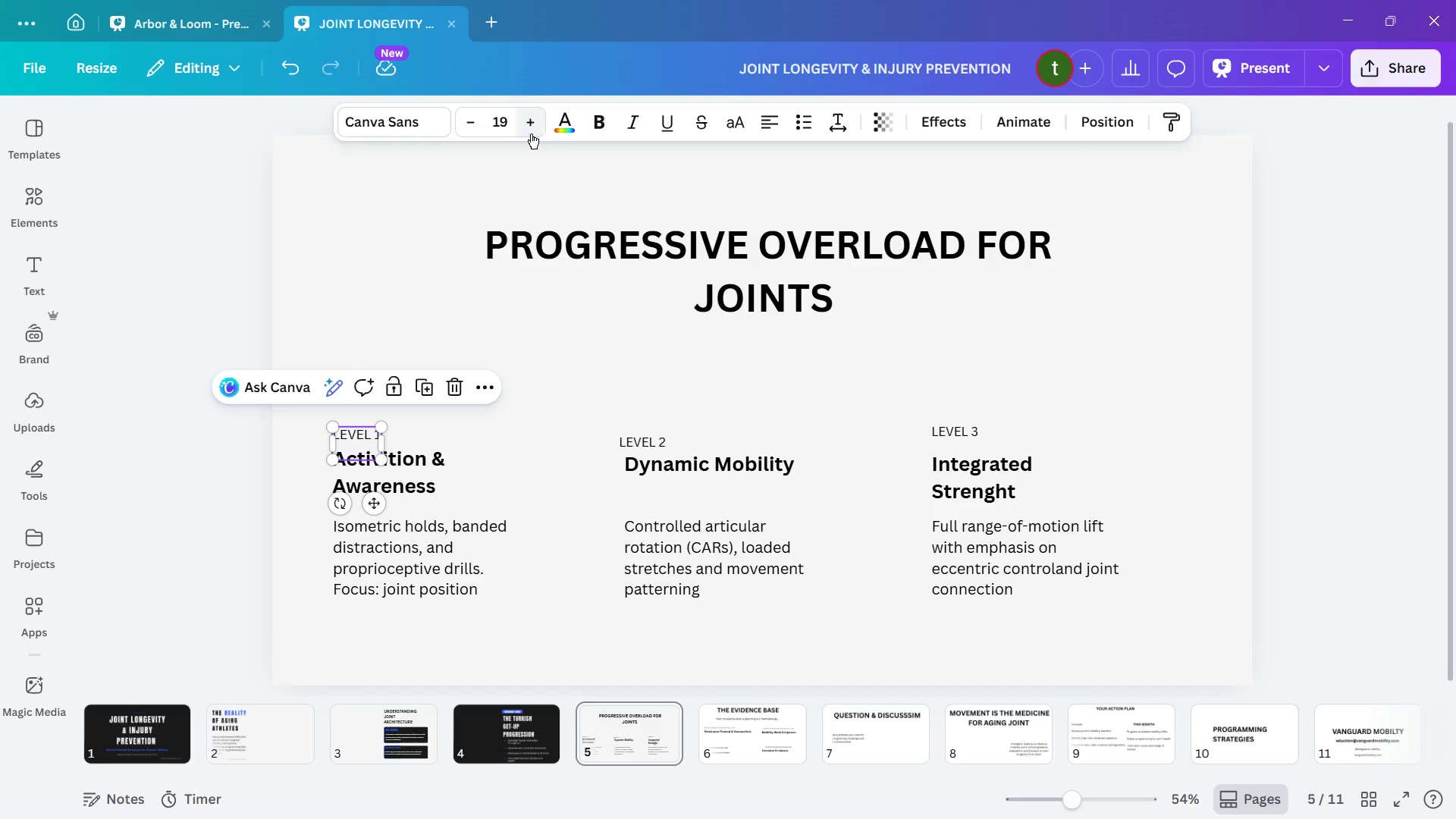 
triple_click([531, 133])
 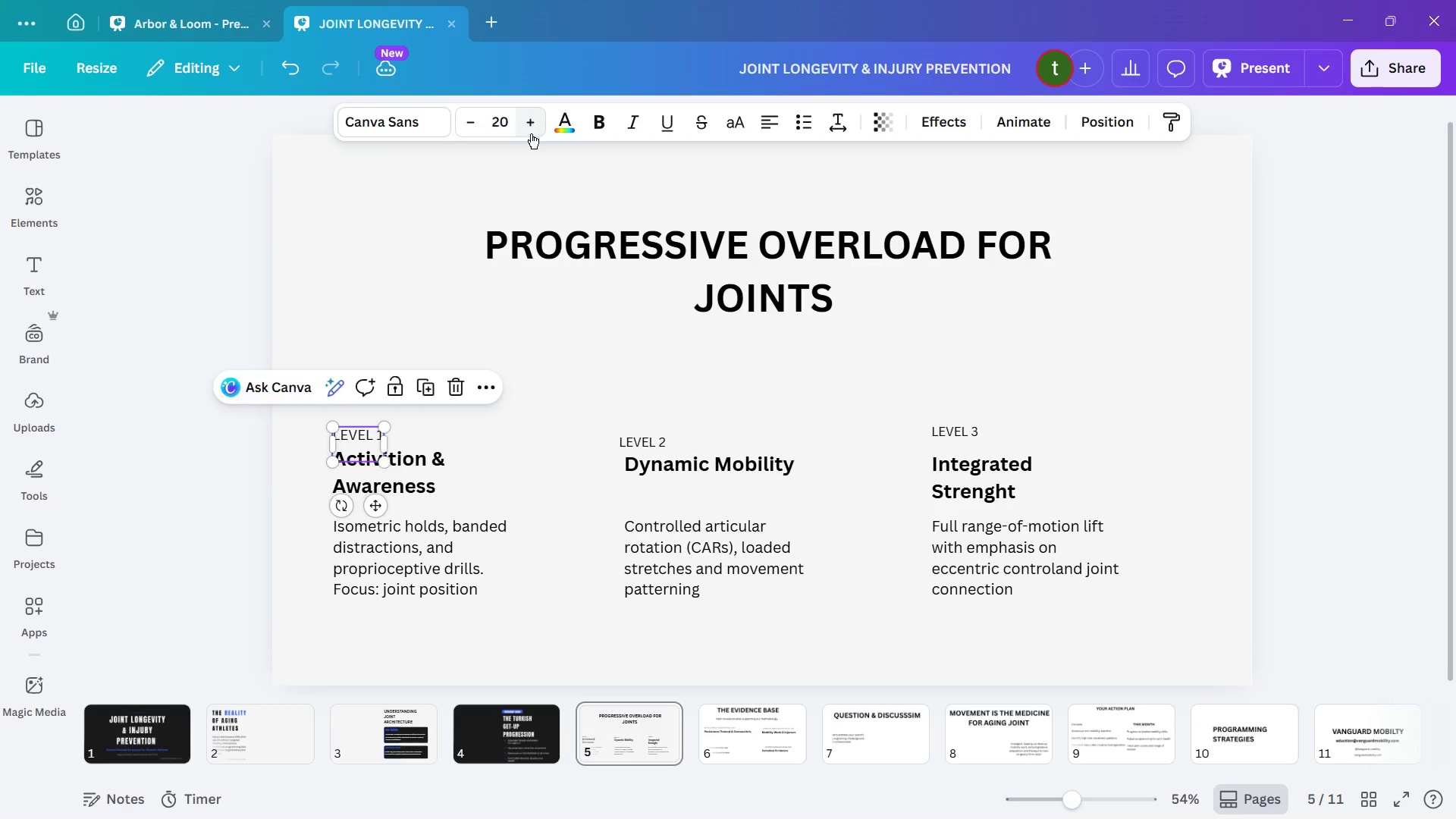 
triple_click([531, 133])
 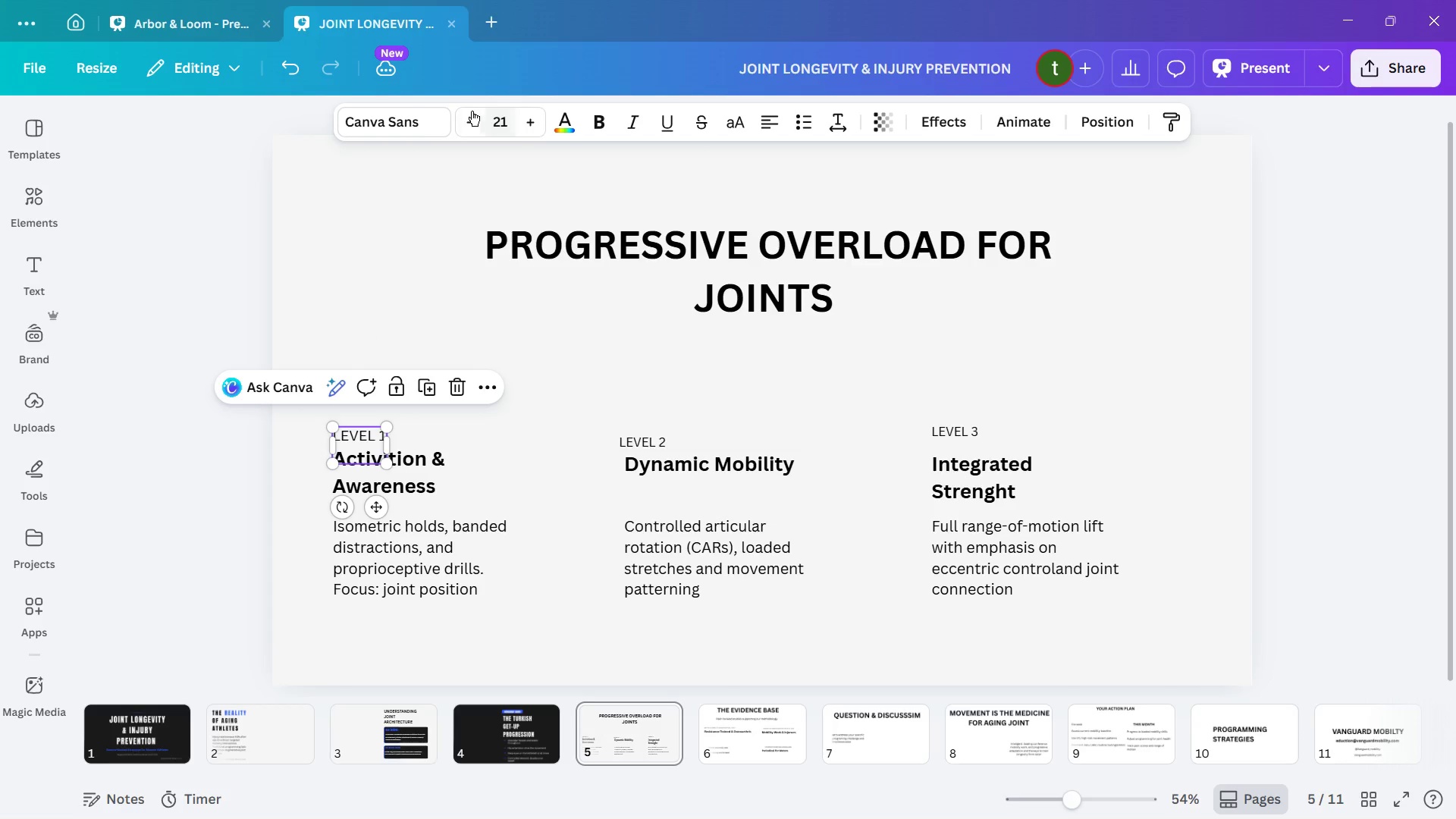 
left_click([463, 119])
 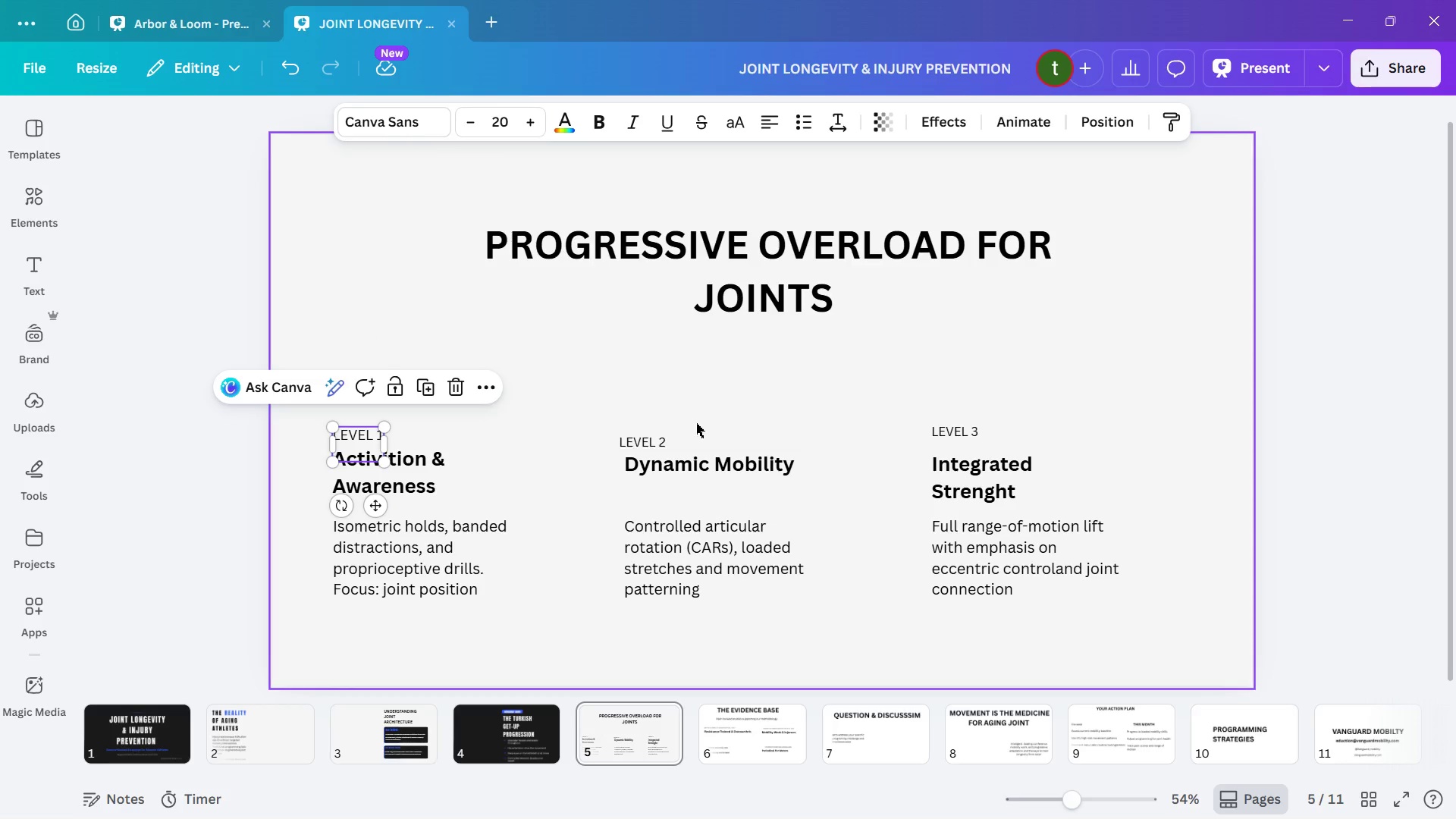 
left_click([1125, 341])
 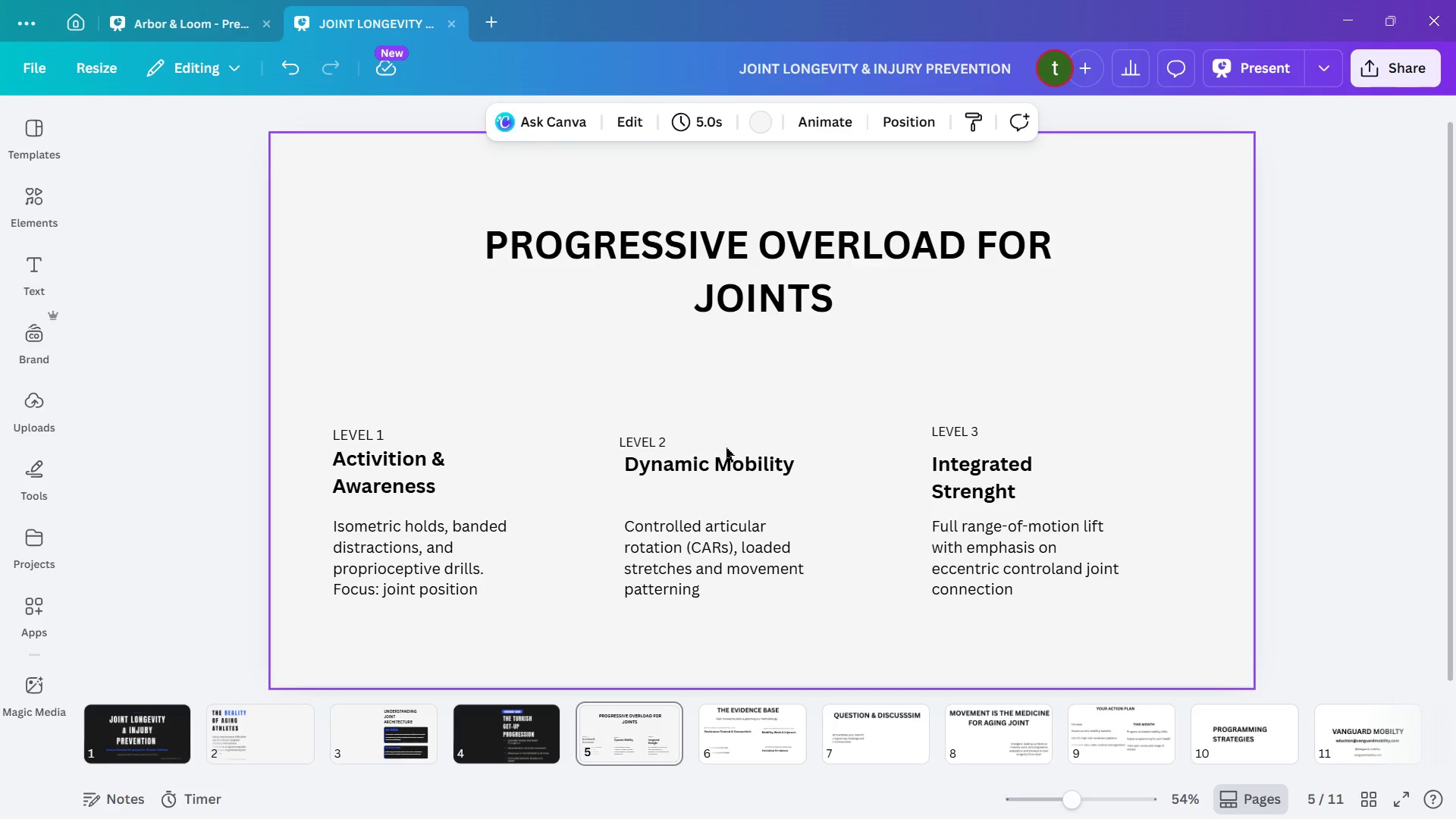 
left_click([657, 442])
 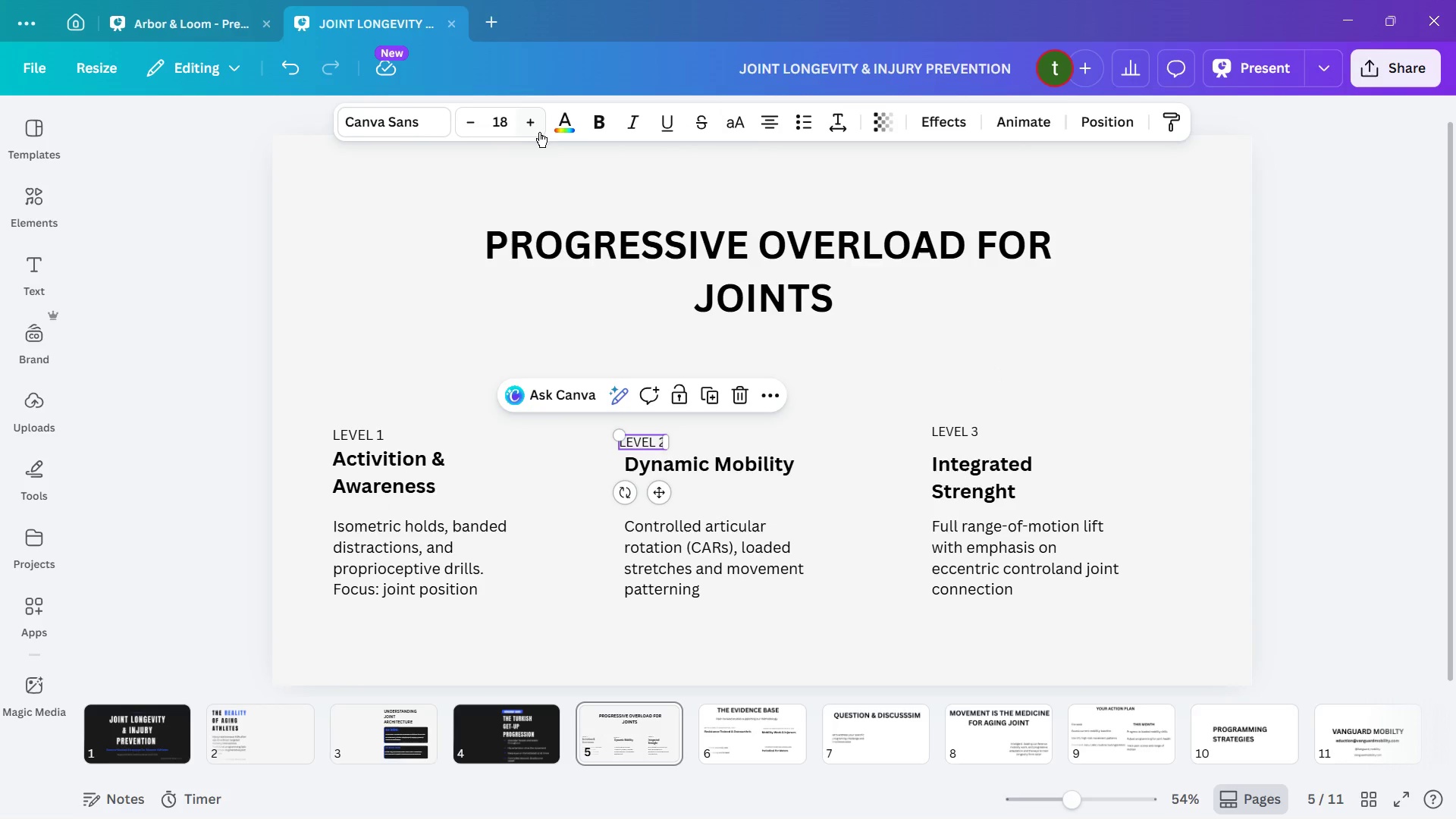 
double_click([535, 125])
 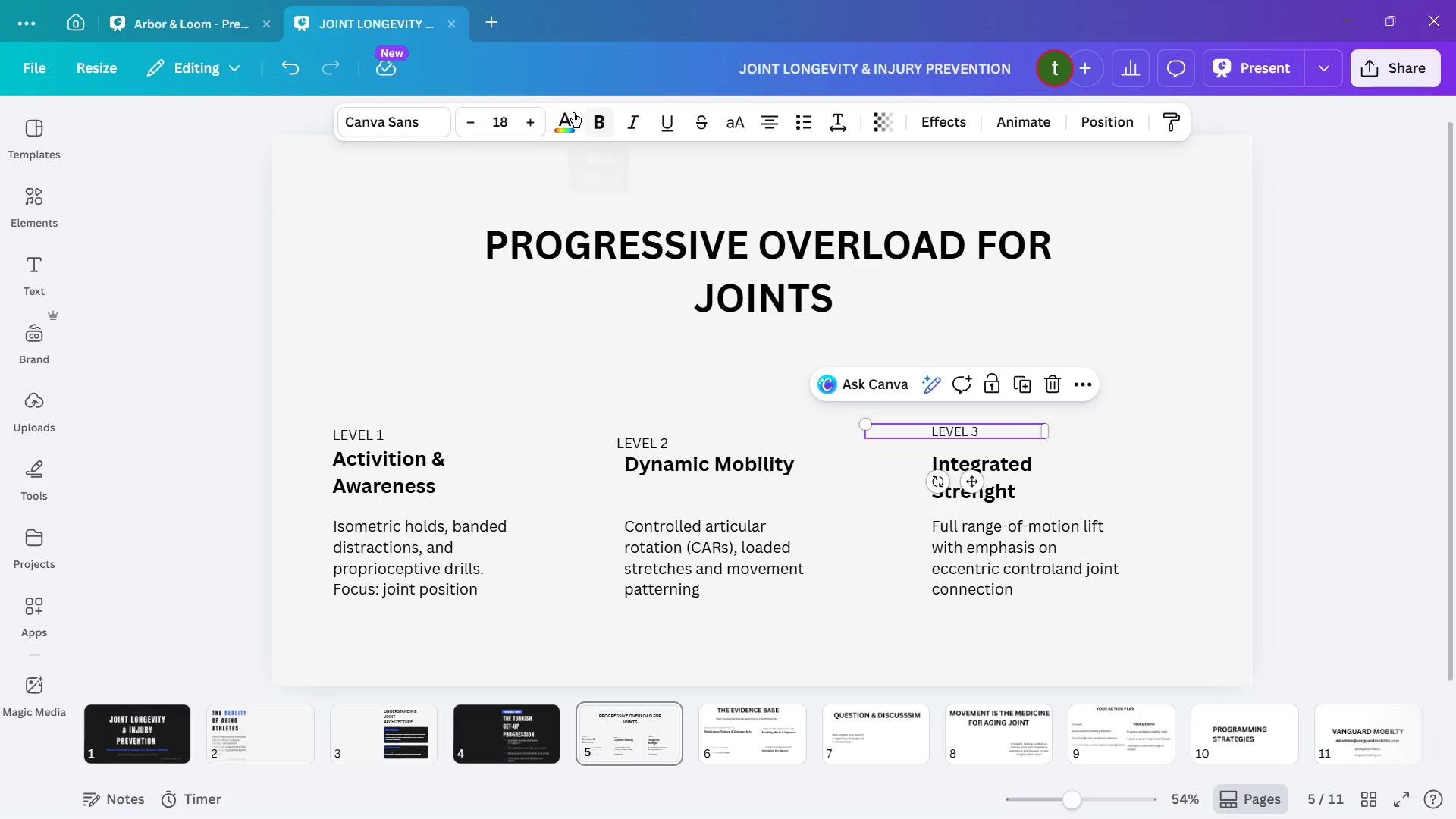 
double_click([530, 110])
 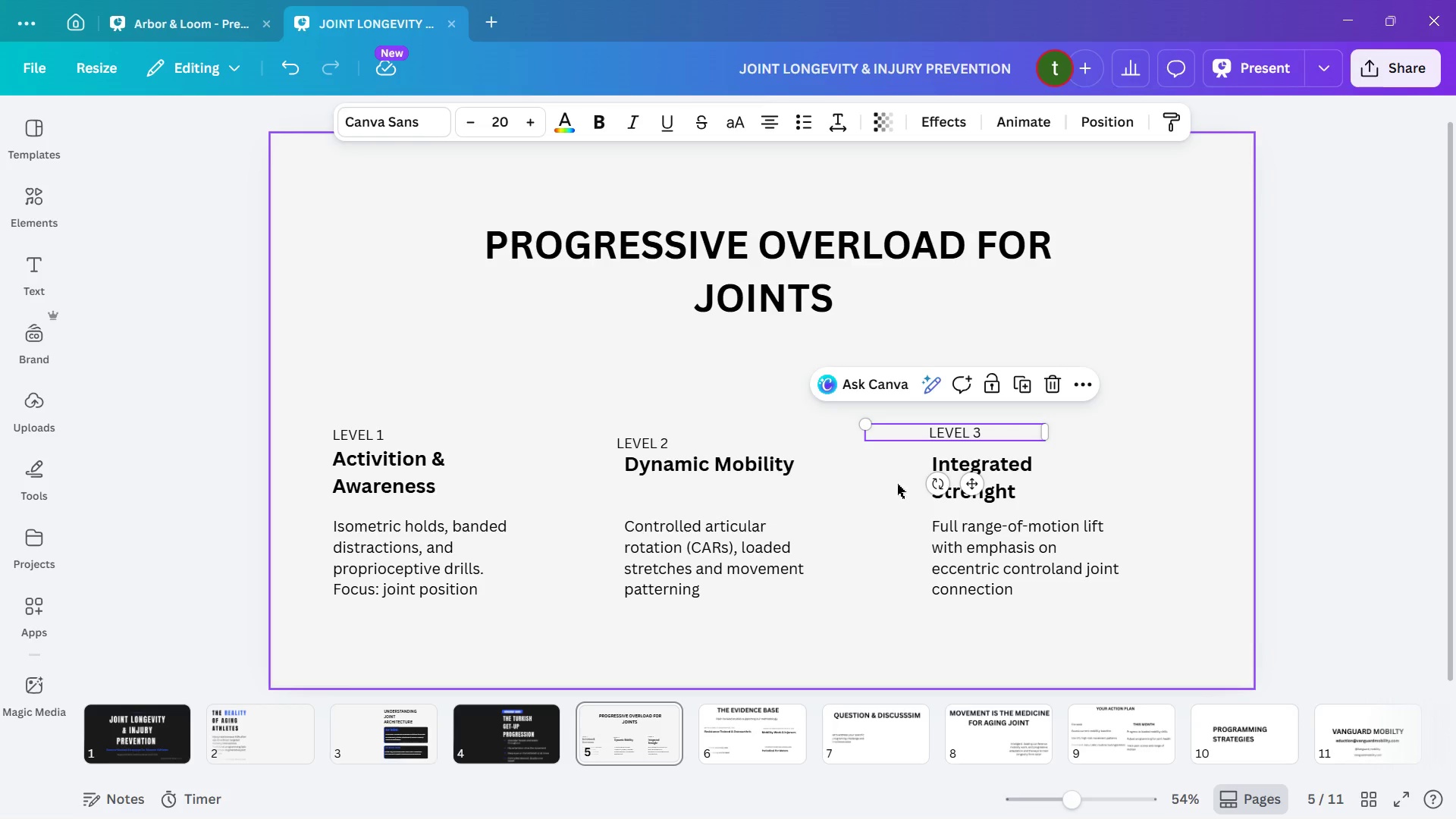 
left_click([977, 550])
 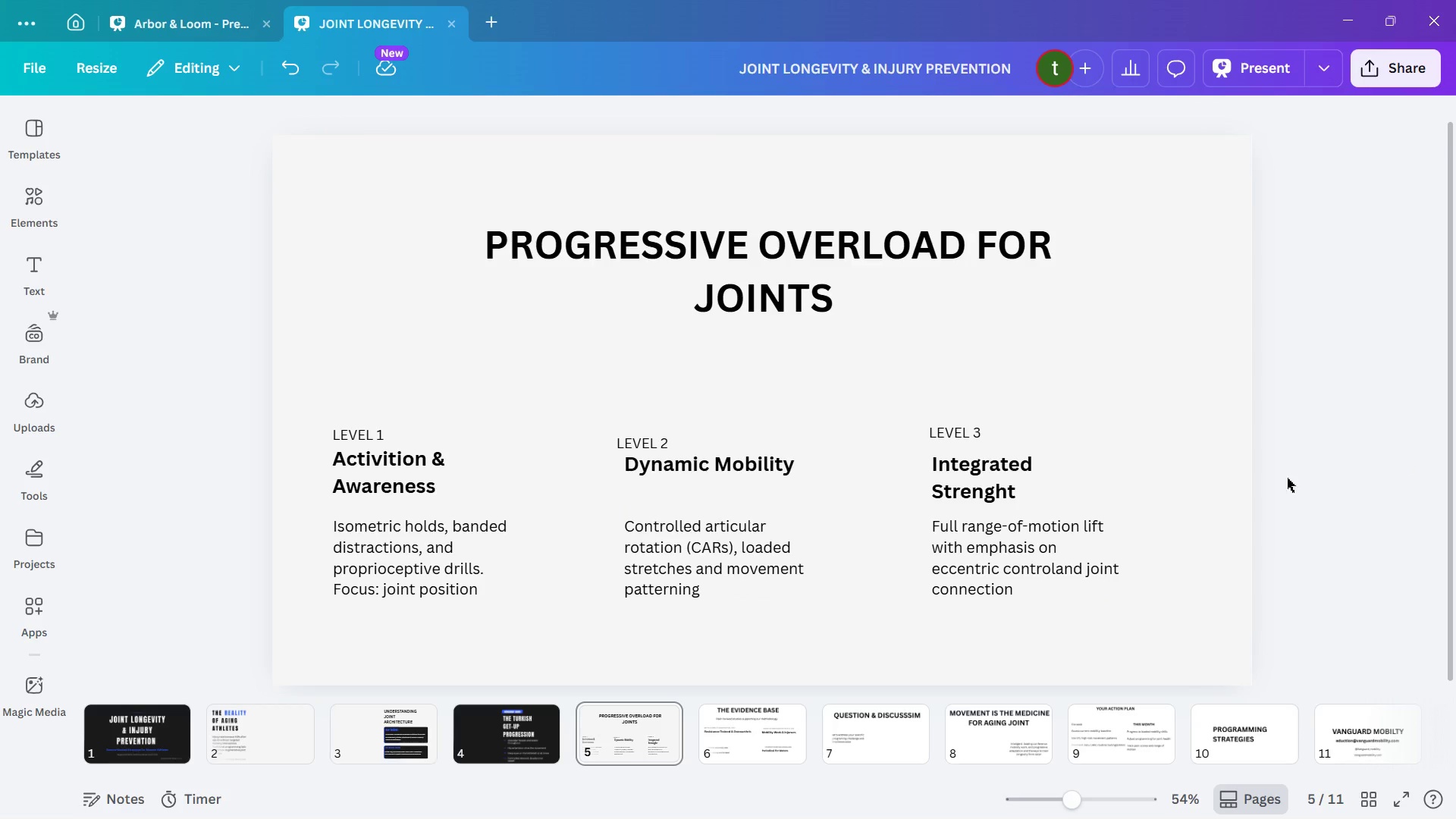 
wait(5.62)
 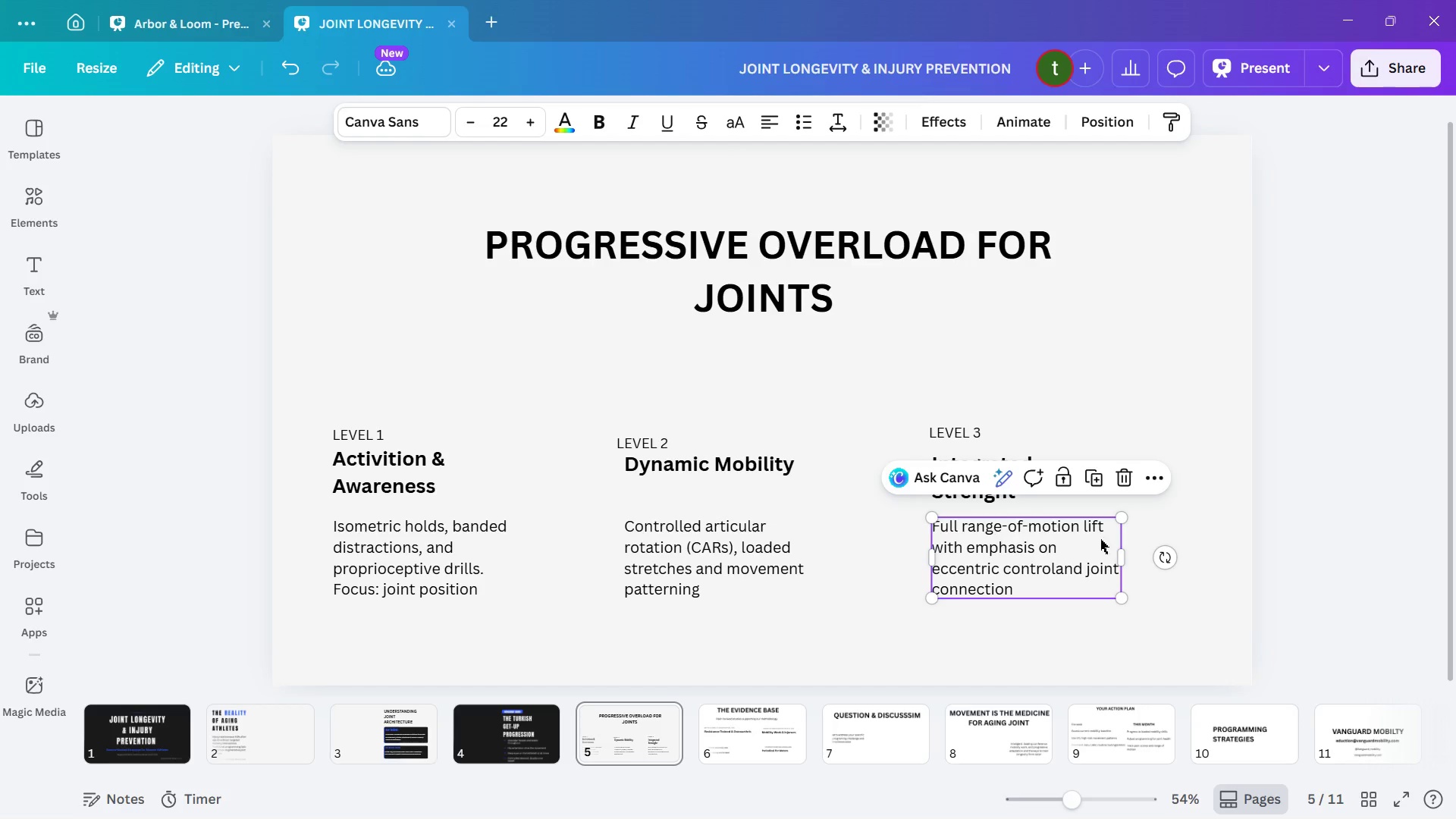 
left_click([1455, 486])
 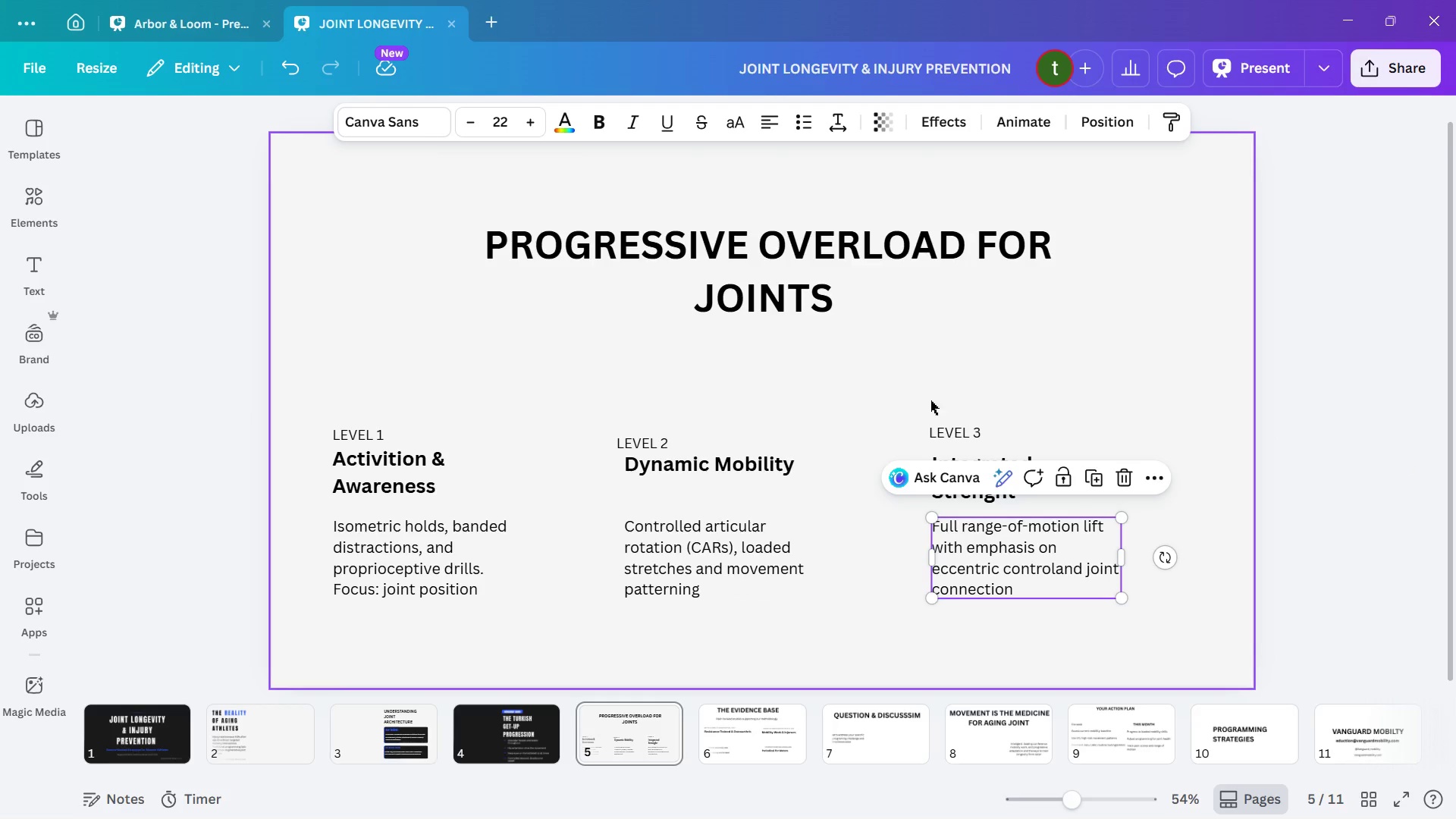 
left_click([921, 398])
 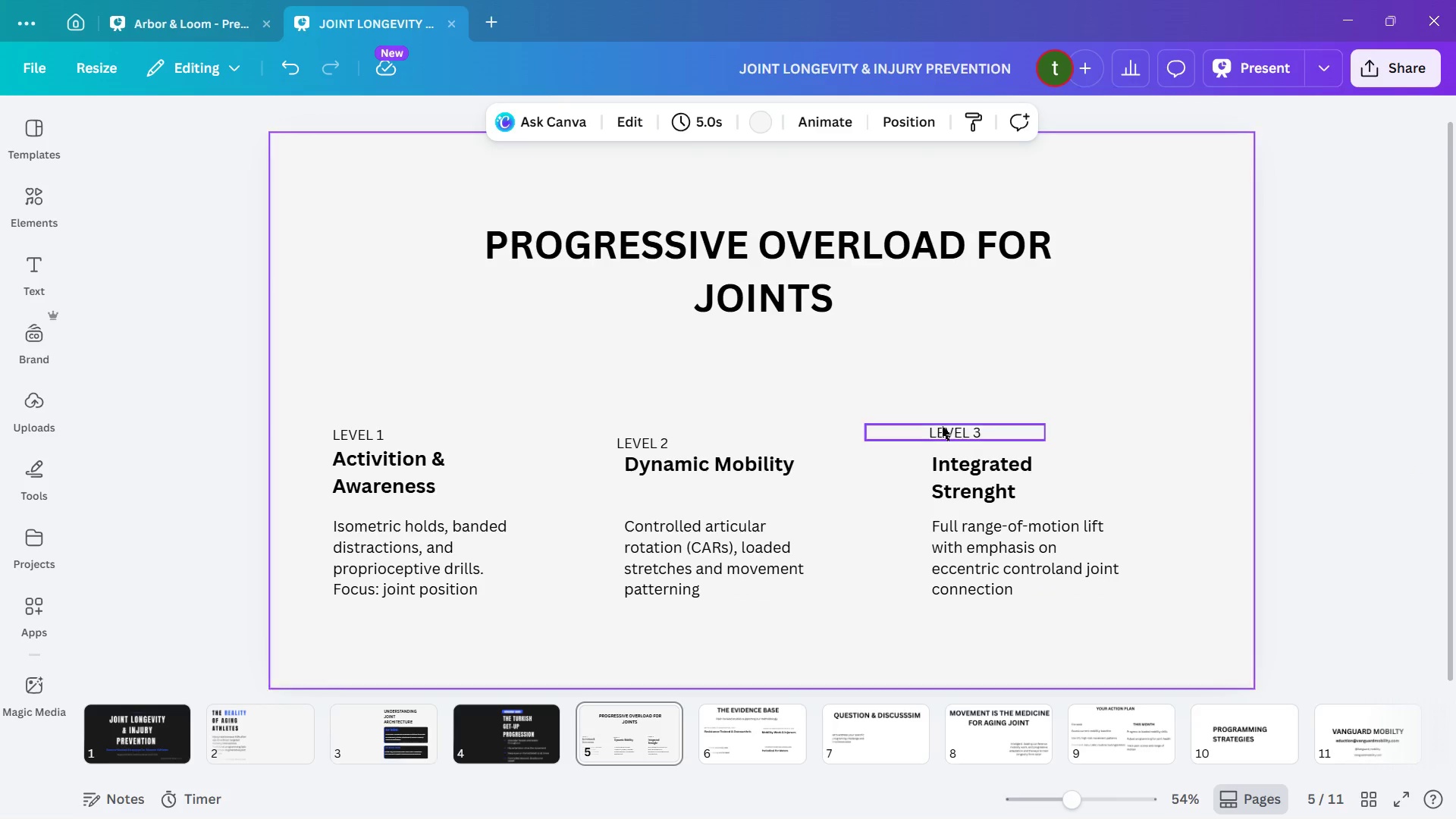 
left_click_drag(start_coordinate=[942, 426], to_coordinate=[947, 425])
 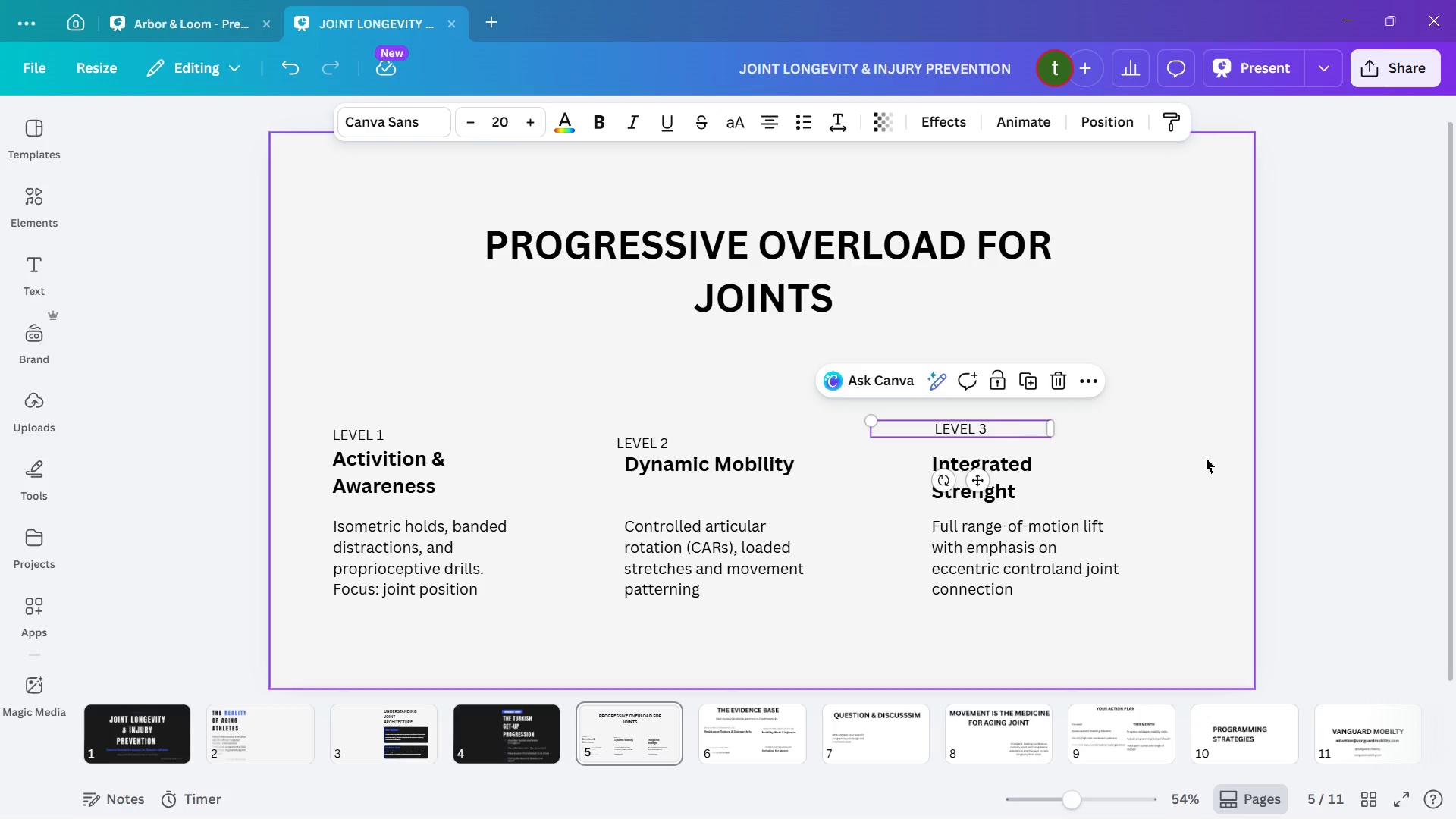 
left_click([1240, 463])
 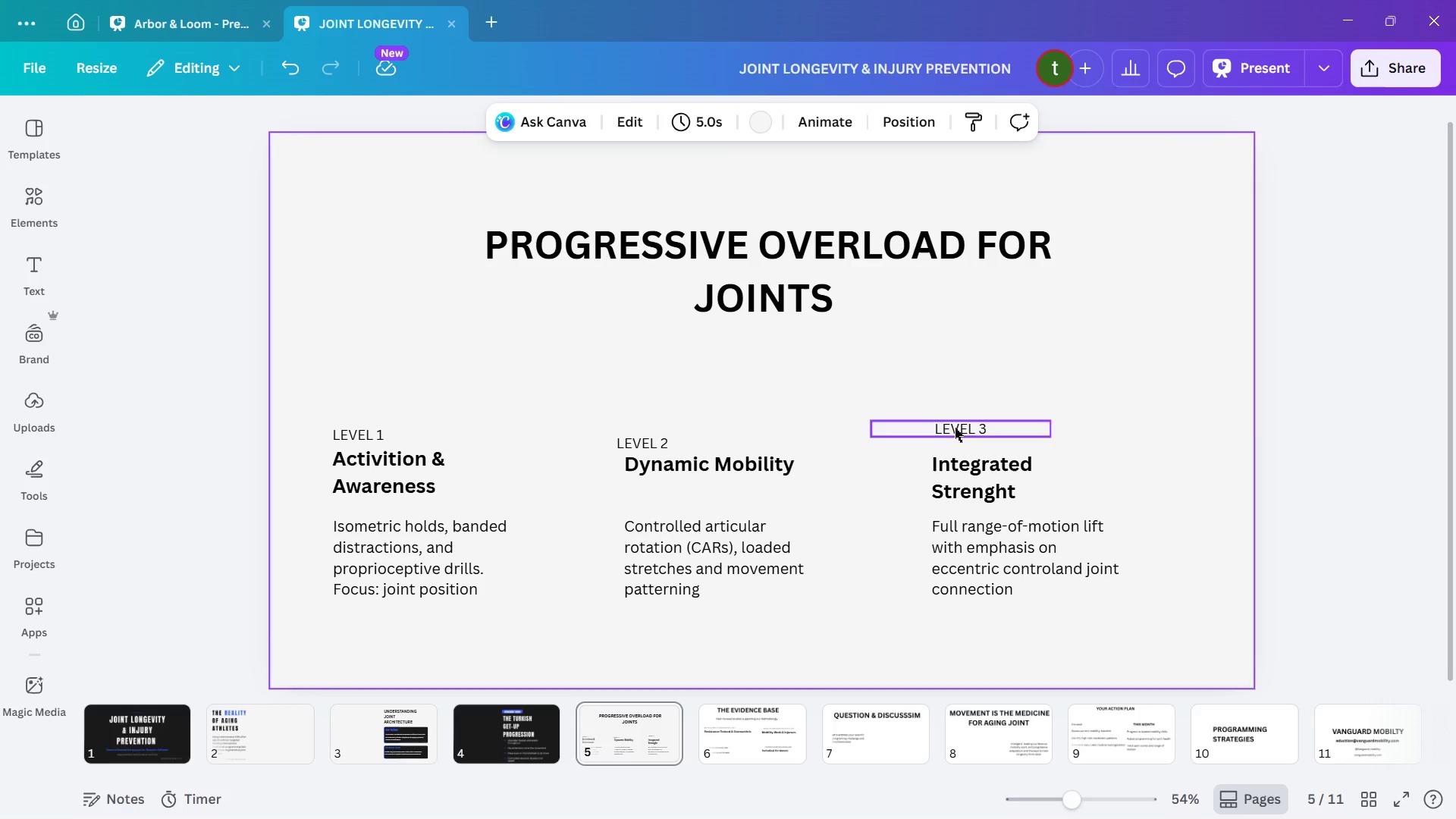 
left_click([955, 425])
 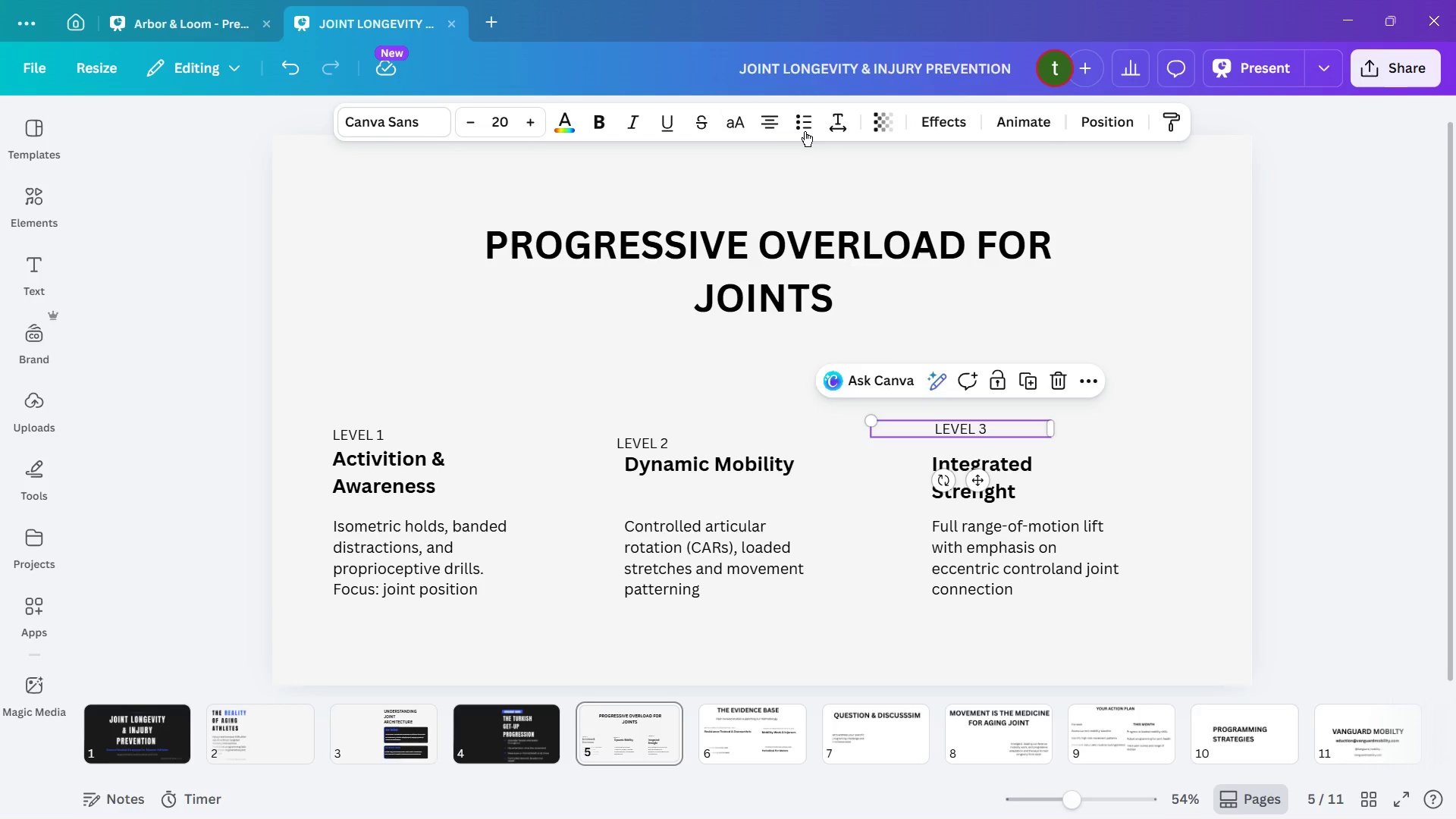 
left_click([766, 115])
 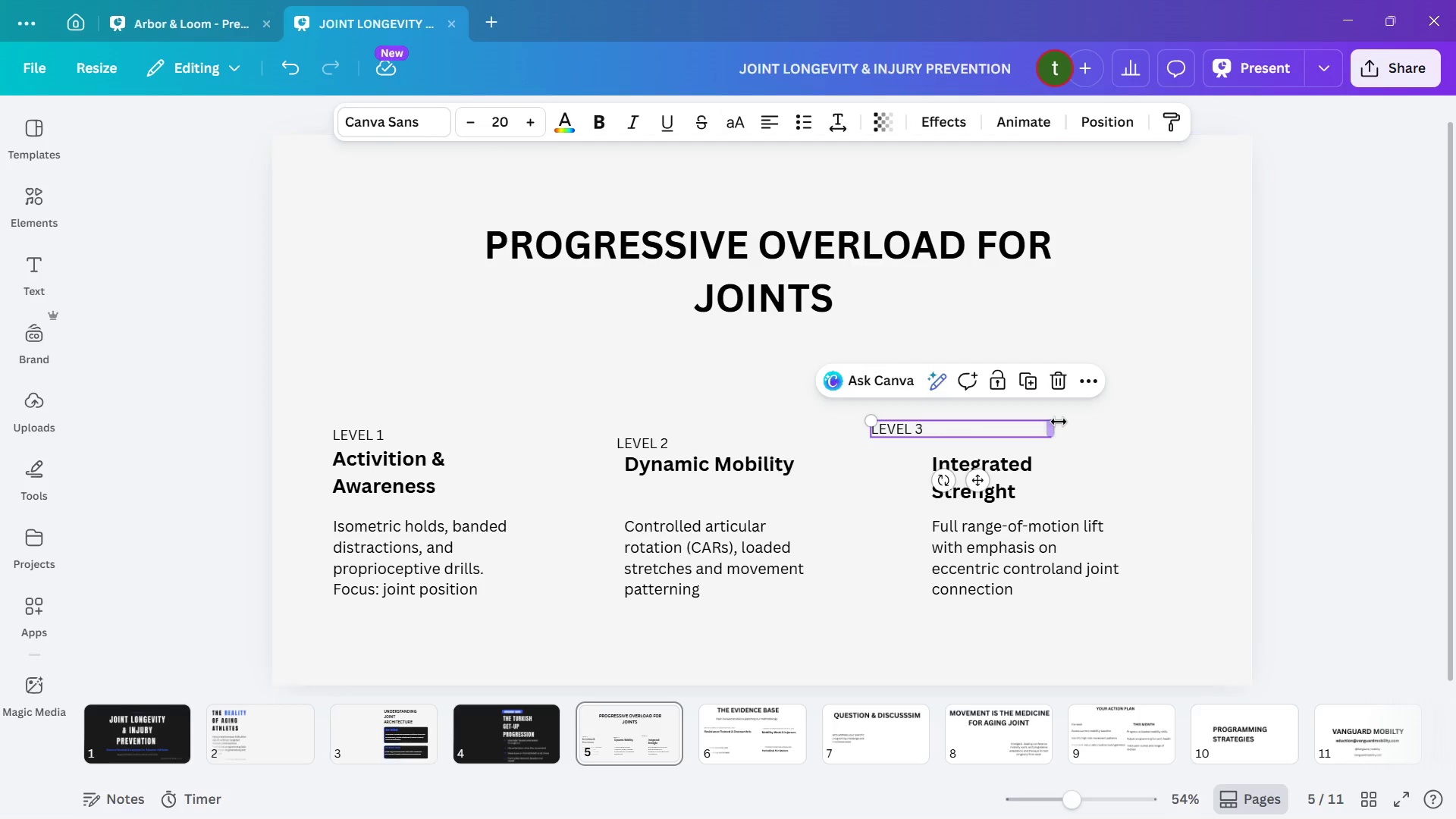 
left_click_drag(start_coordinate=[1050, 424], to_coordinate=[1110, 435])
 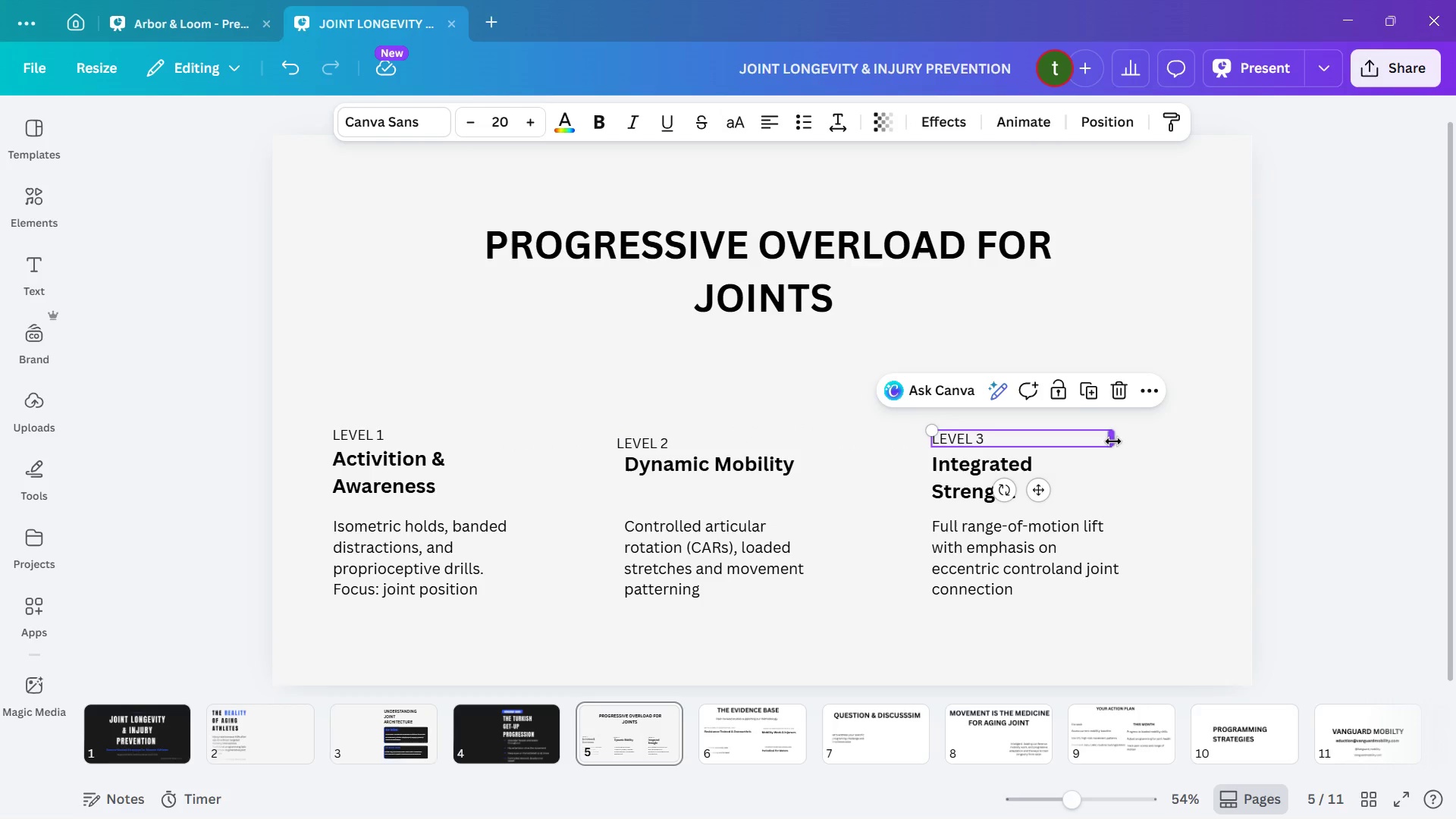 
left_click_drag(start_coordinate=[1112, 441], to_coordinate=[1003, 439])
 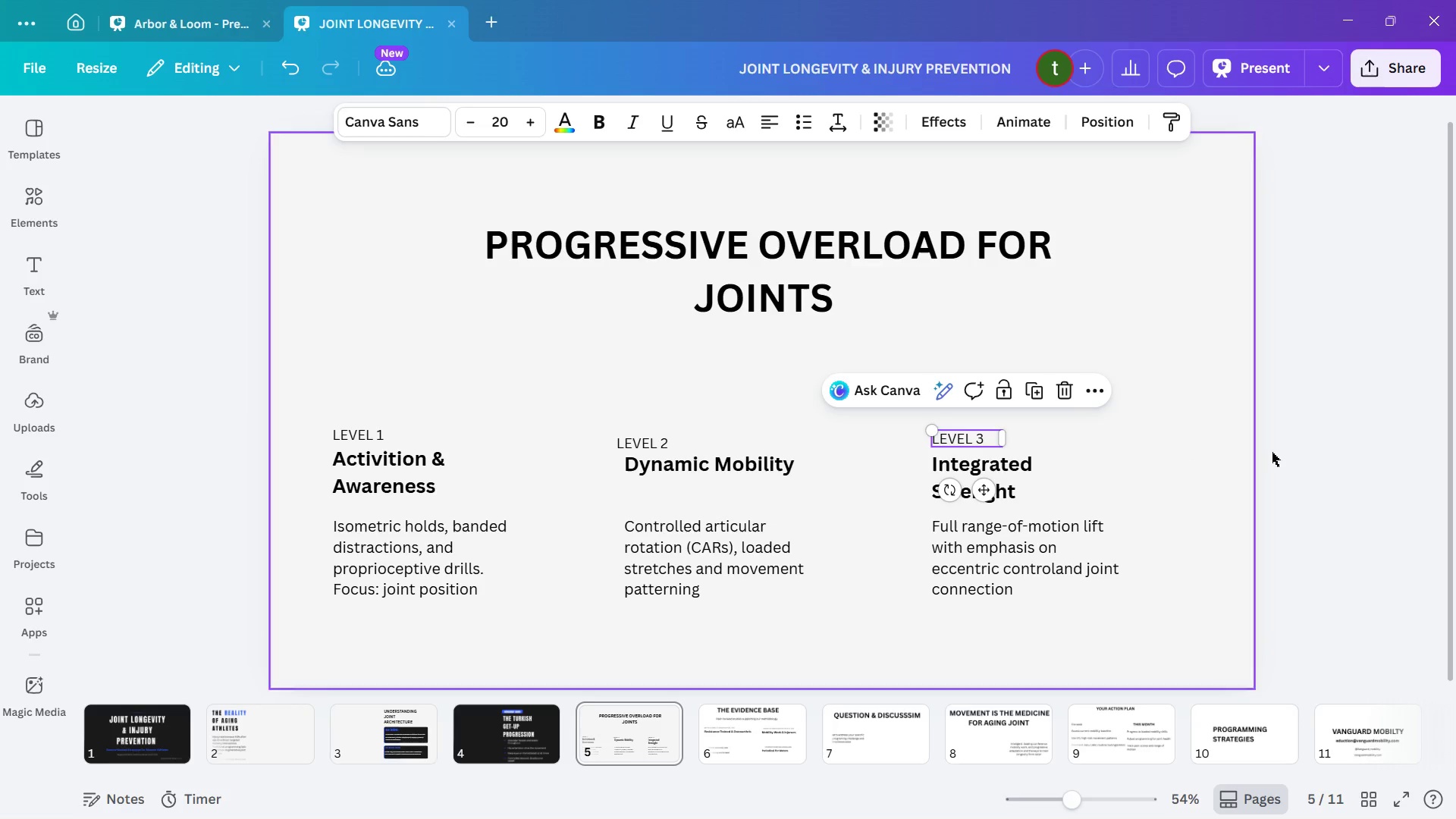 
left_click([1362, 454])
 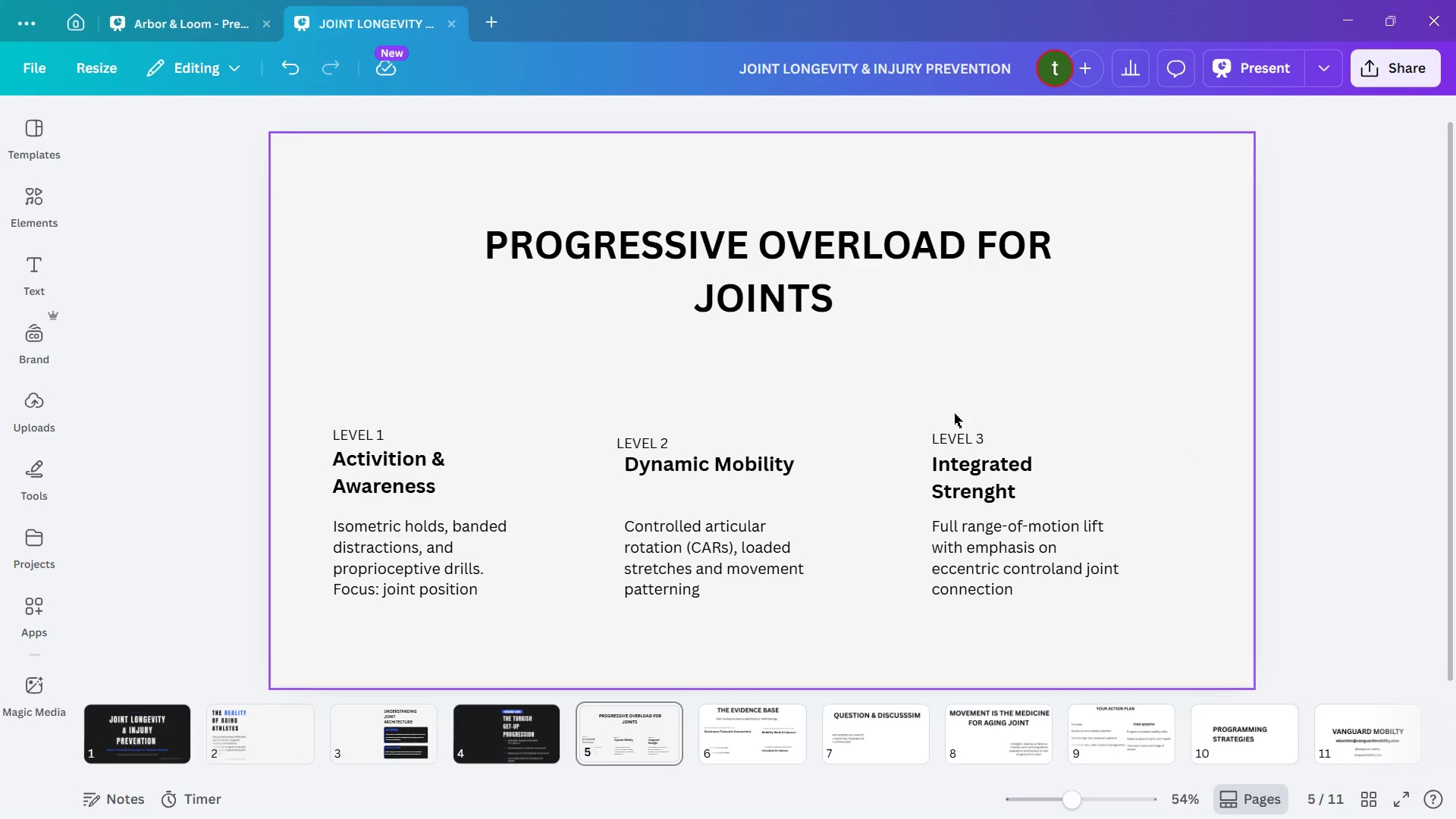 
left_click_drag(start_coordinate=[954, 413], to_coordinate=[1084, 612])
 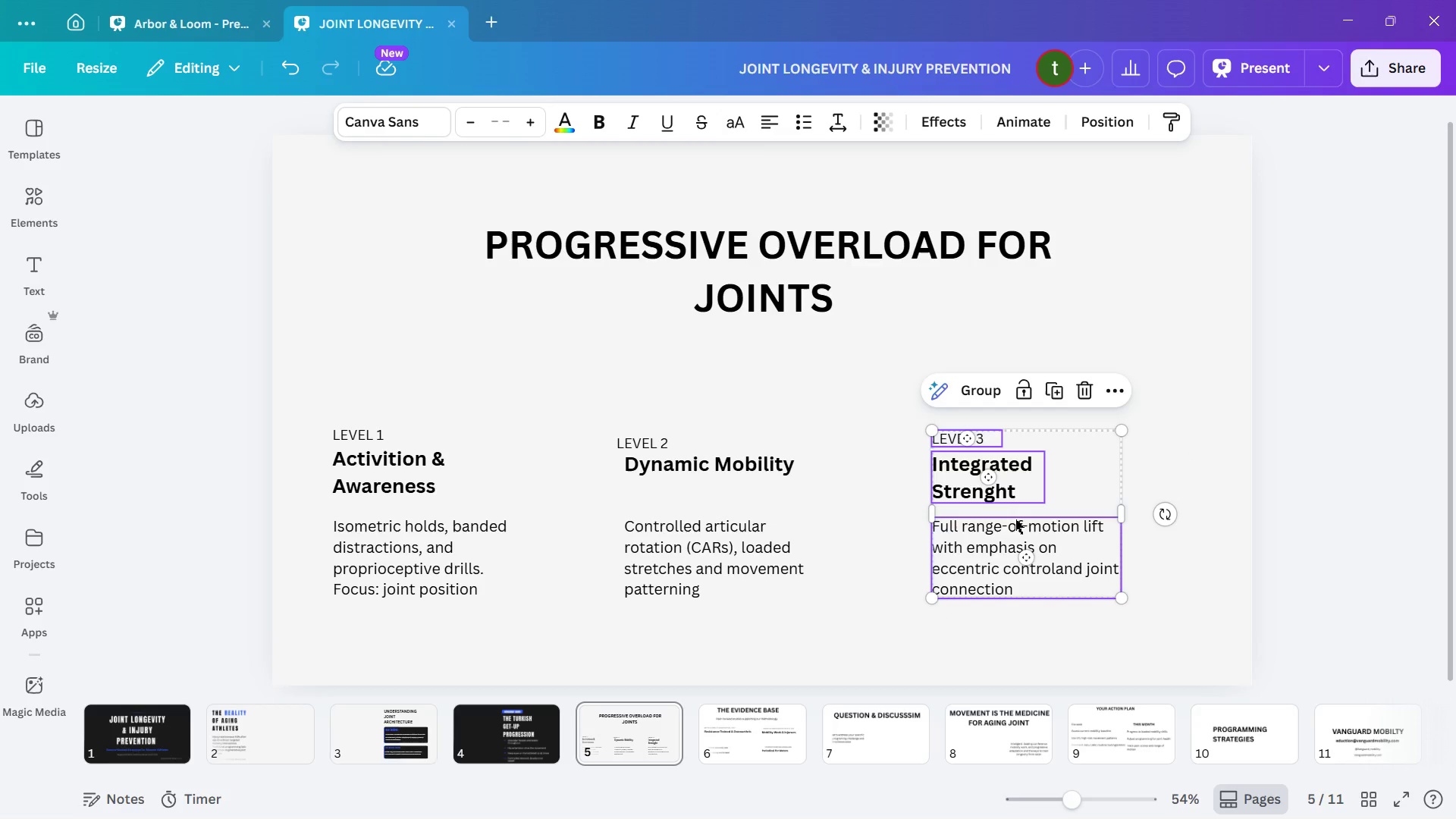 
hold_key(key=ArrowRight, duration=1.52)
 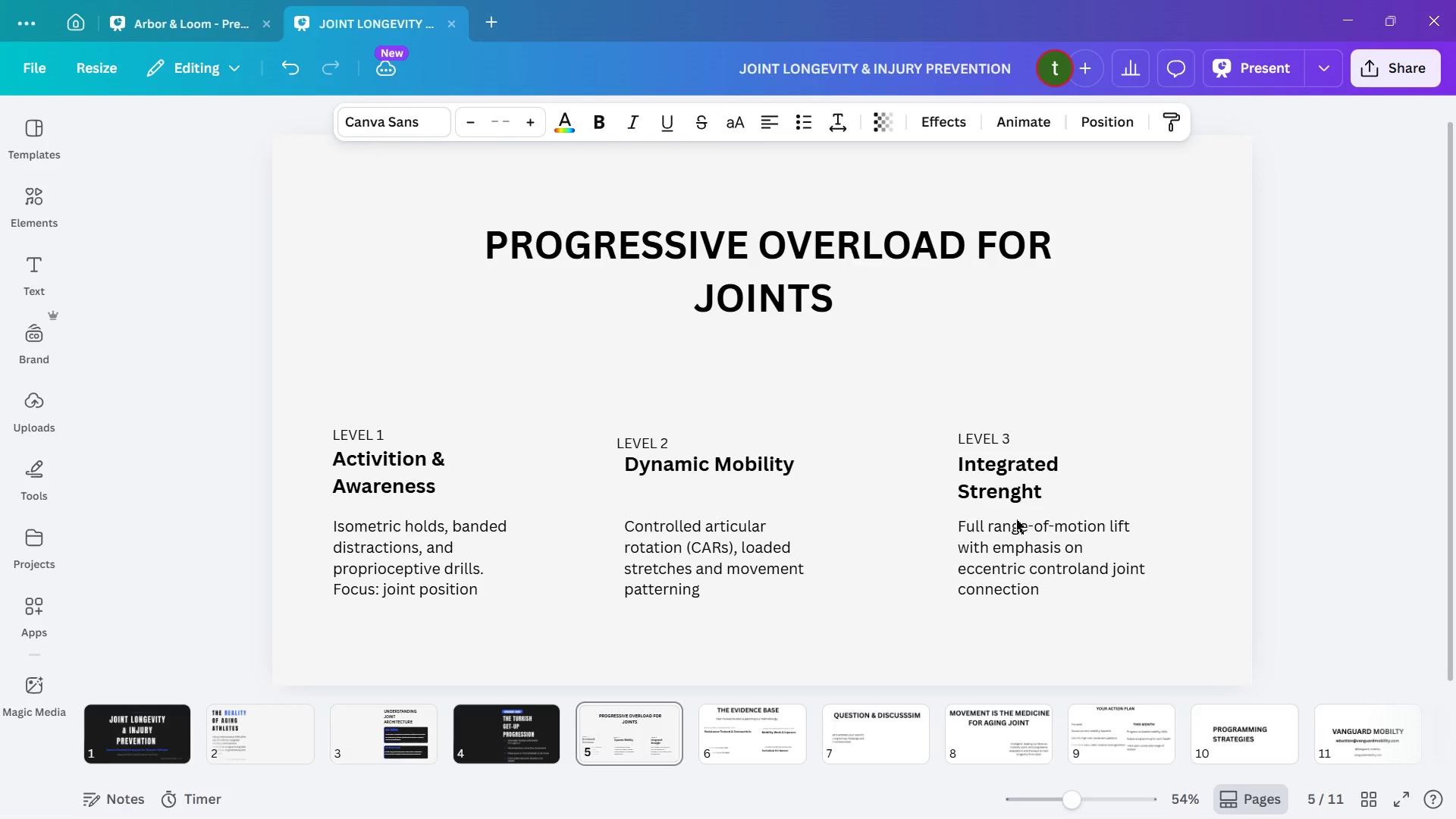 
hold_key(key=ArrowRight, duration=1.5)
 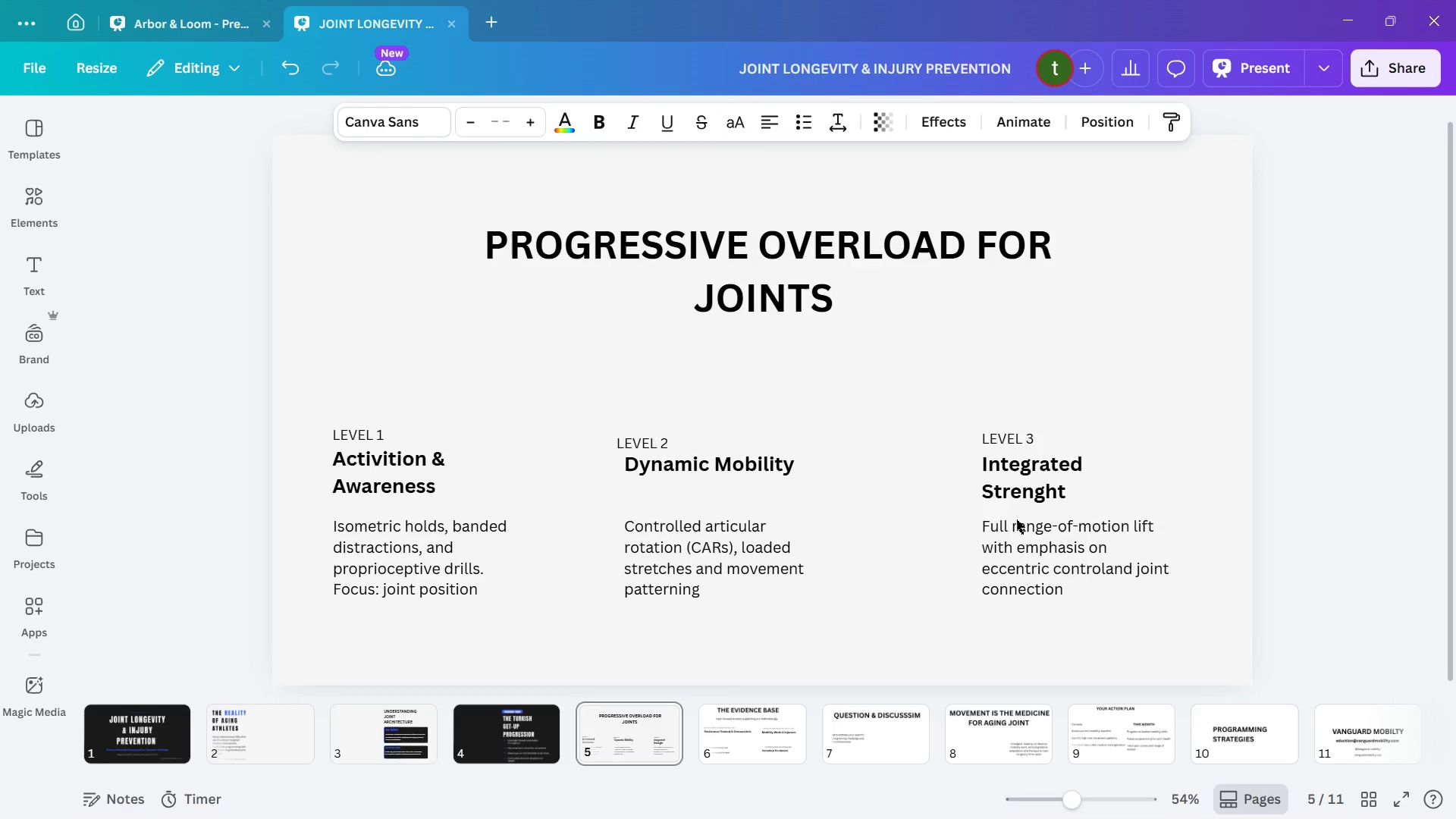 
hold_key(key=ArrowRight, duration=1.51)
 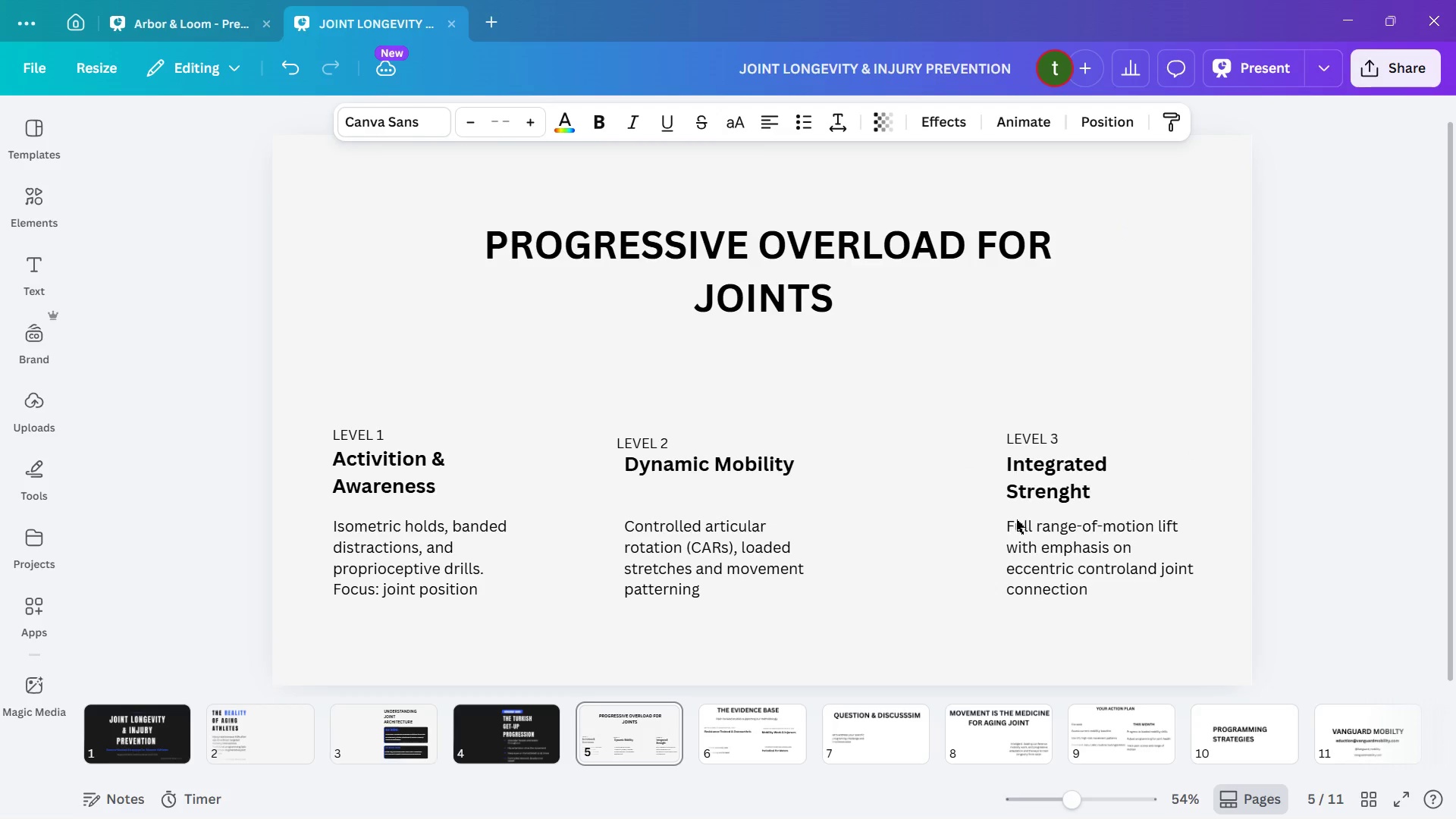 
hold_key(key=ArrowRight, duration=0.98)
 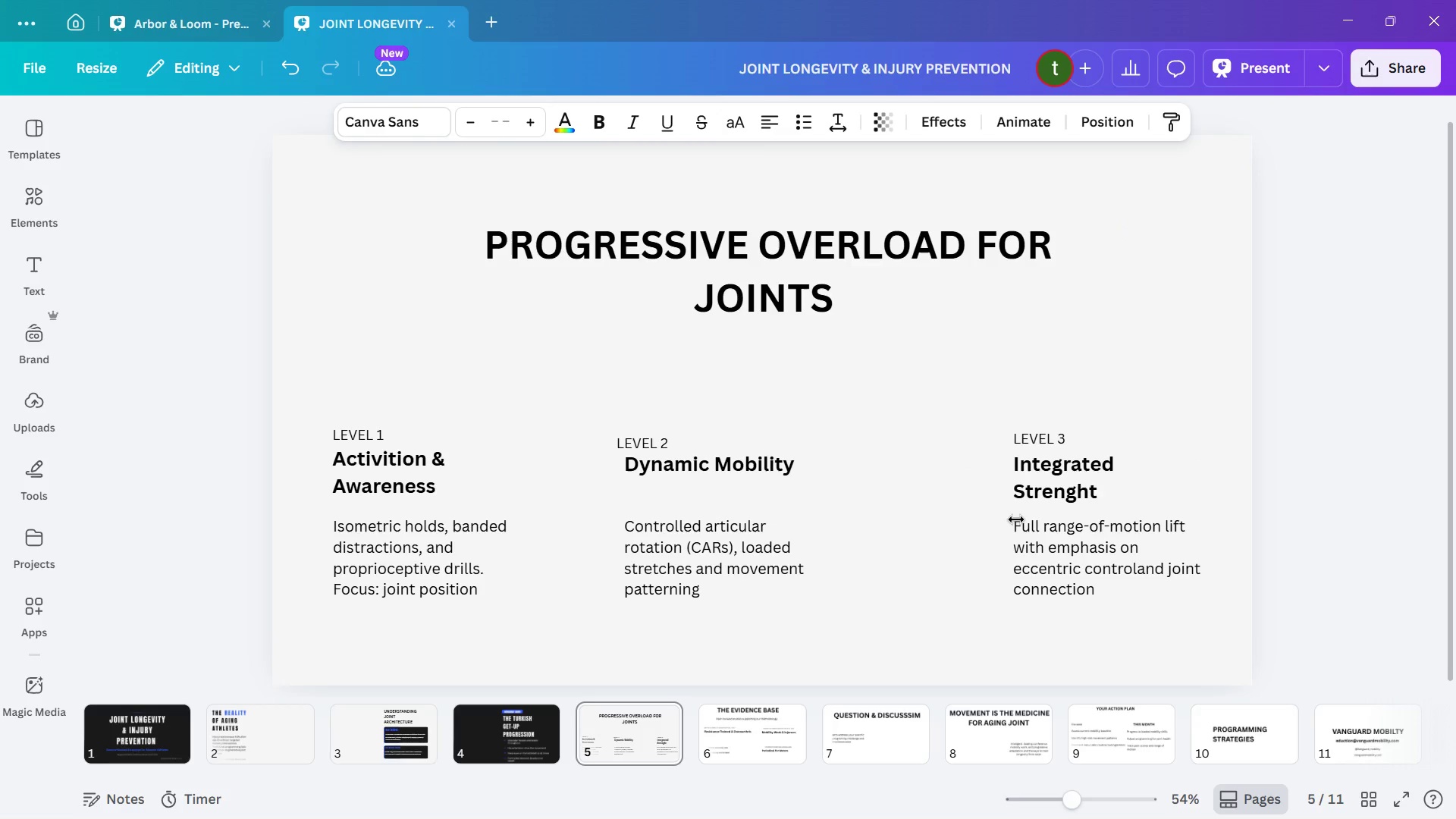 
hold_key(key=ArrowLeft, duration=0.77)
 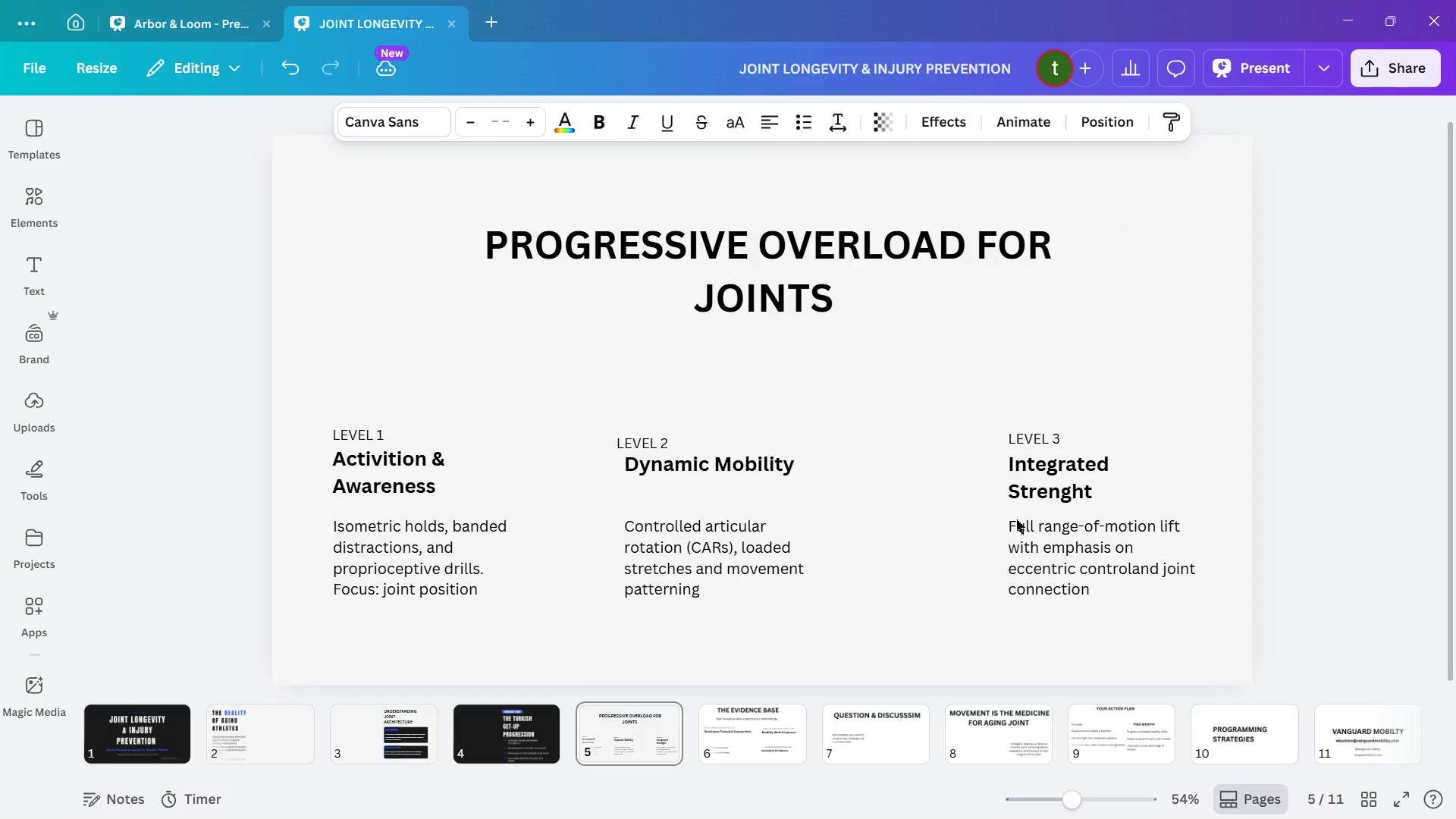 
hold_key(key=ArrowLeft, duration=1.02)
 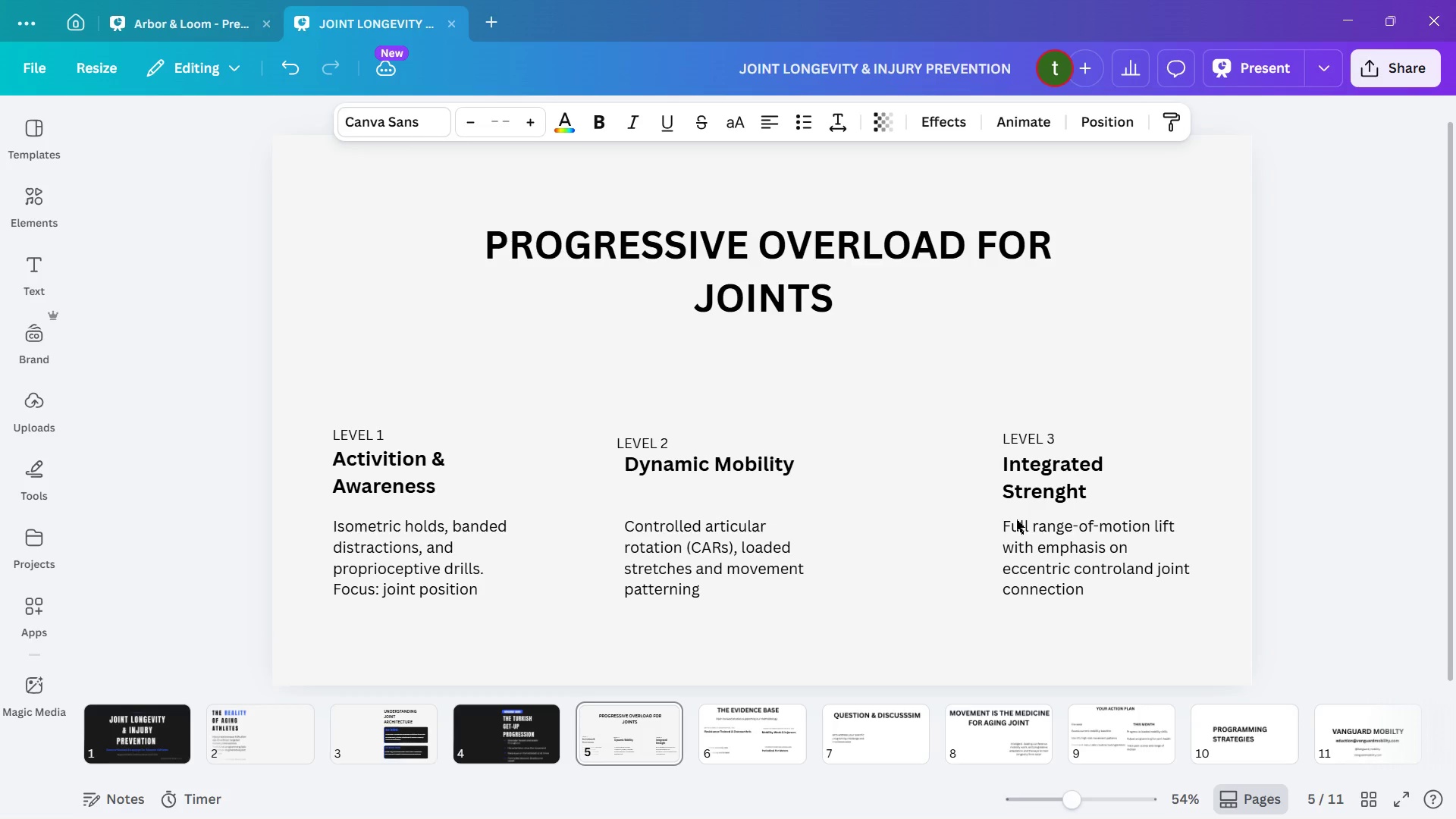 
hold_key(key=ArrowLeft, duration=1.5)
 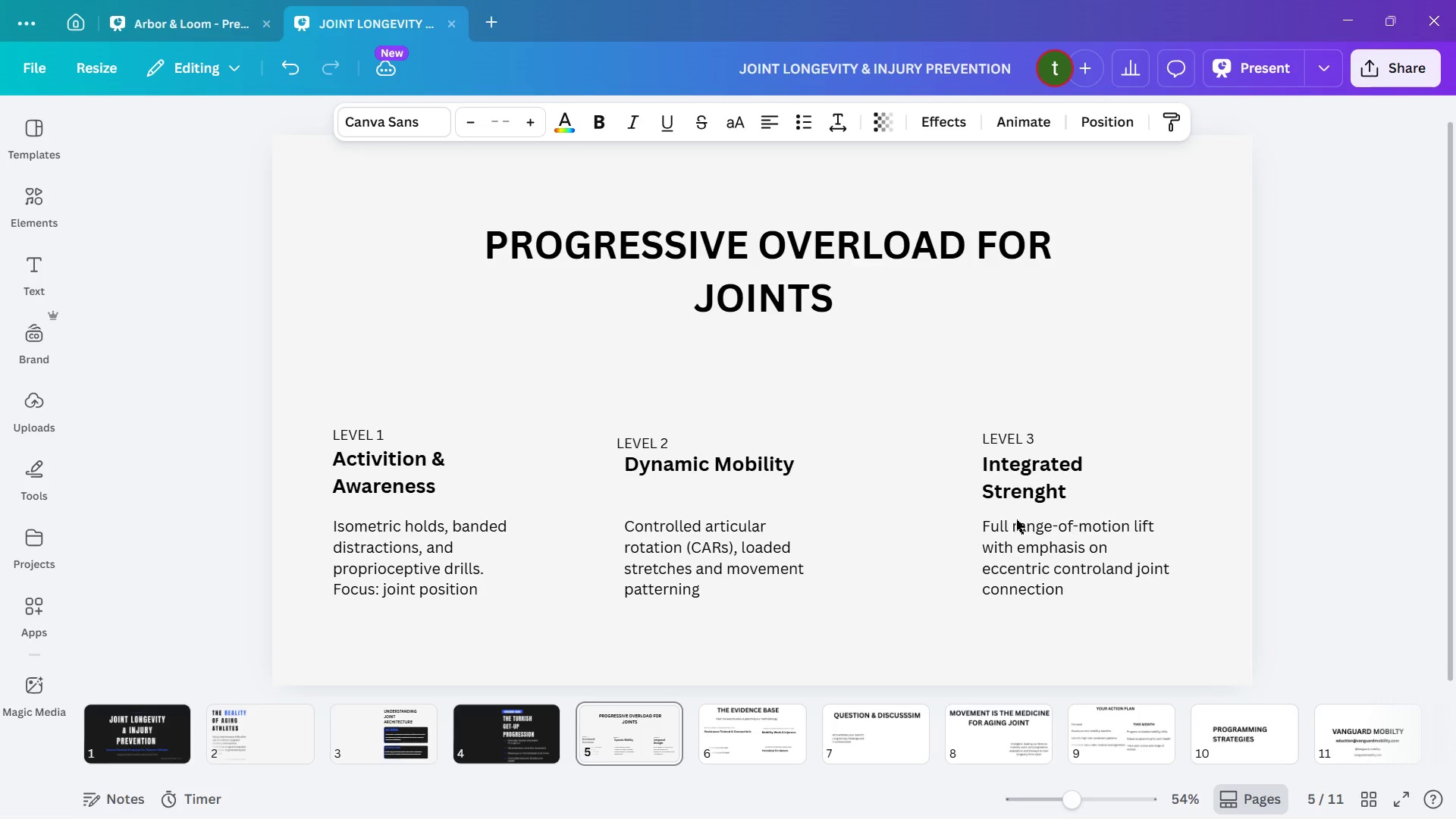 
hold_key(key=ArrowLeft, duration=0.56)
 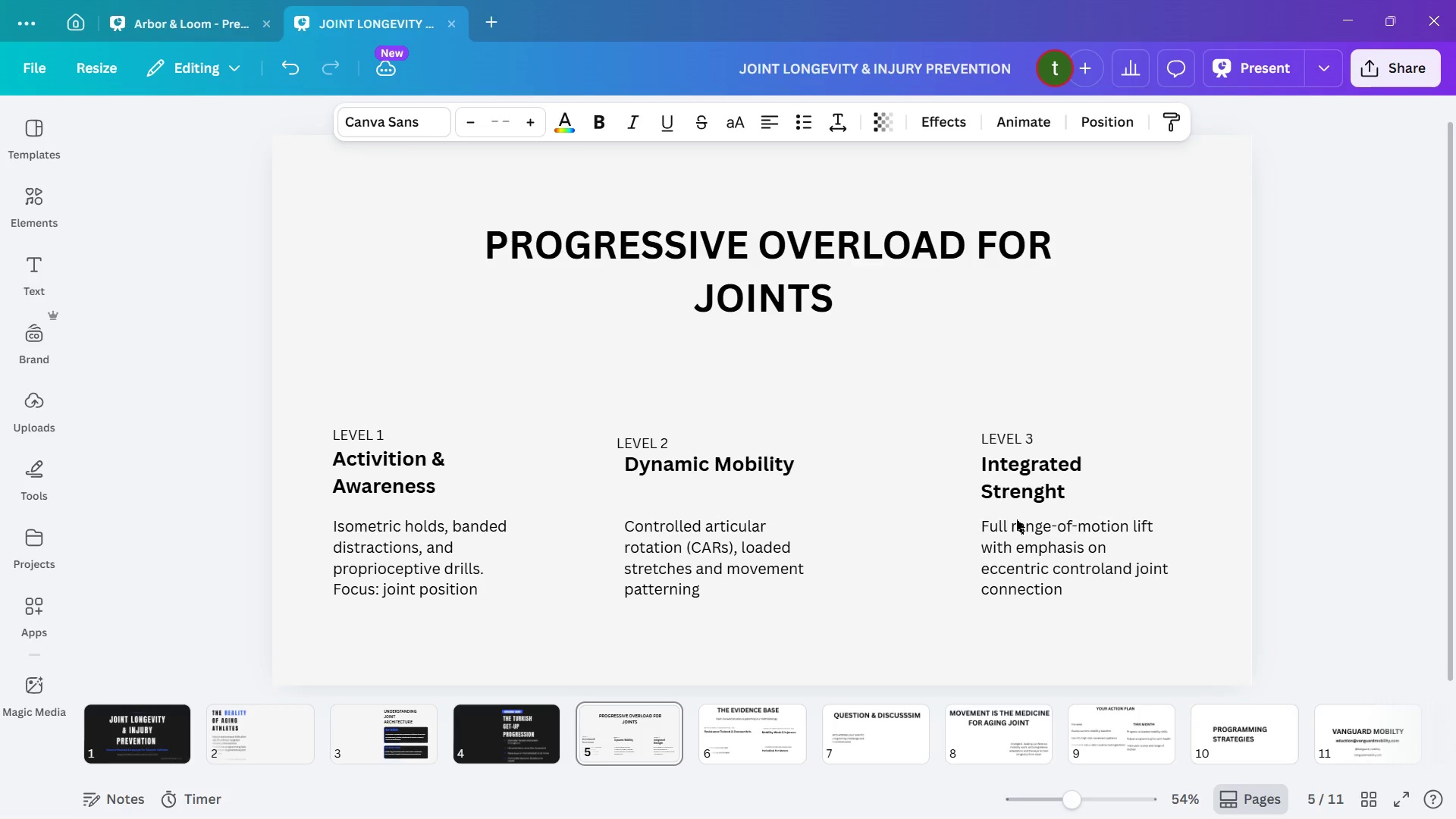 
hold_key(key=ArrowRight, duration=1.52)
 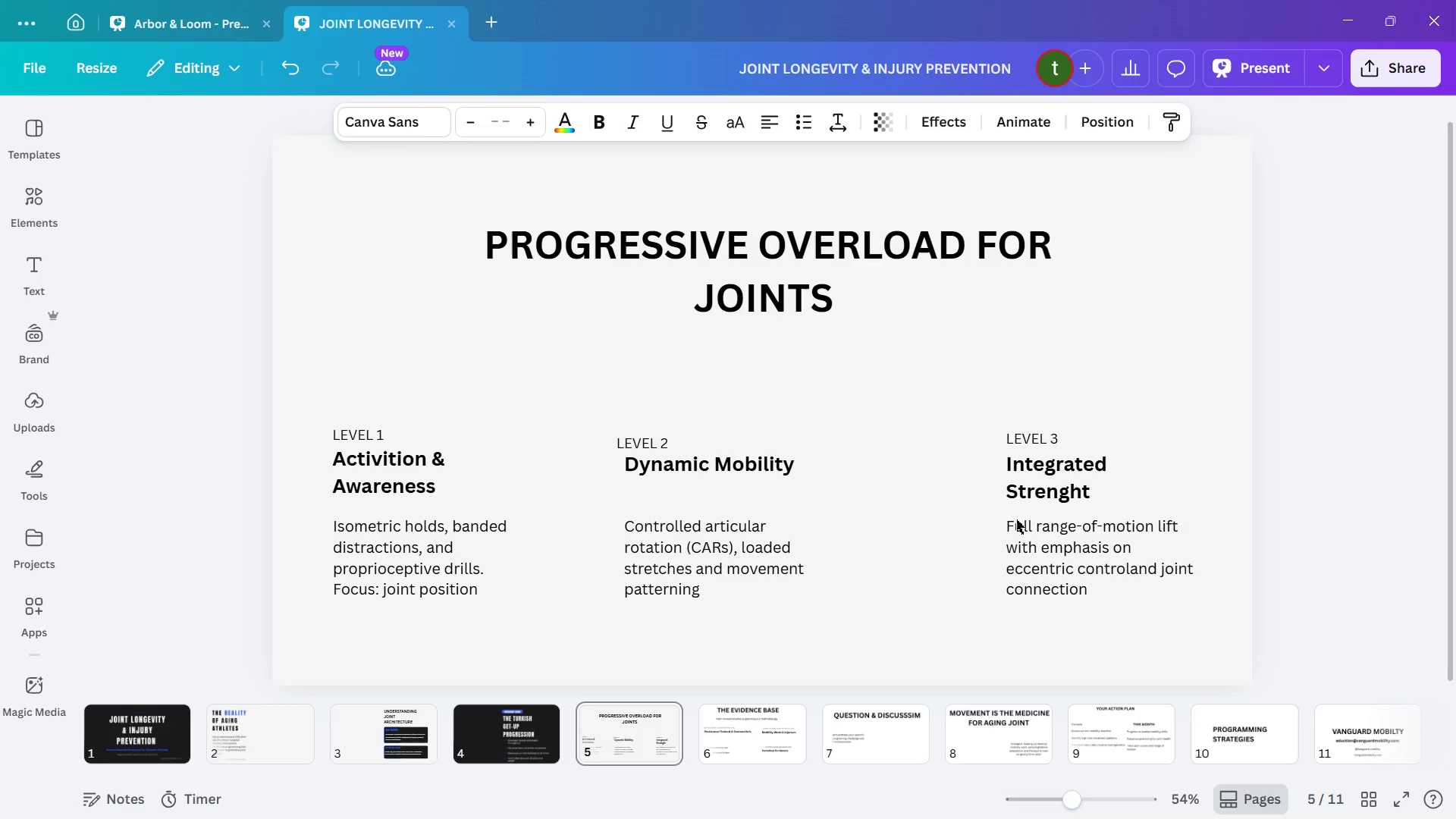 
hold_key(key=ArrowRight, duration=0.84)
 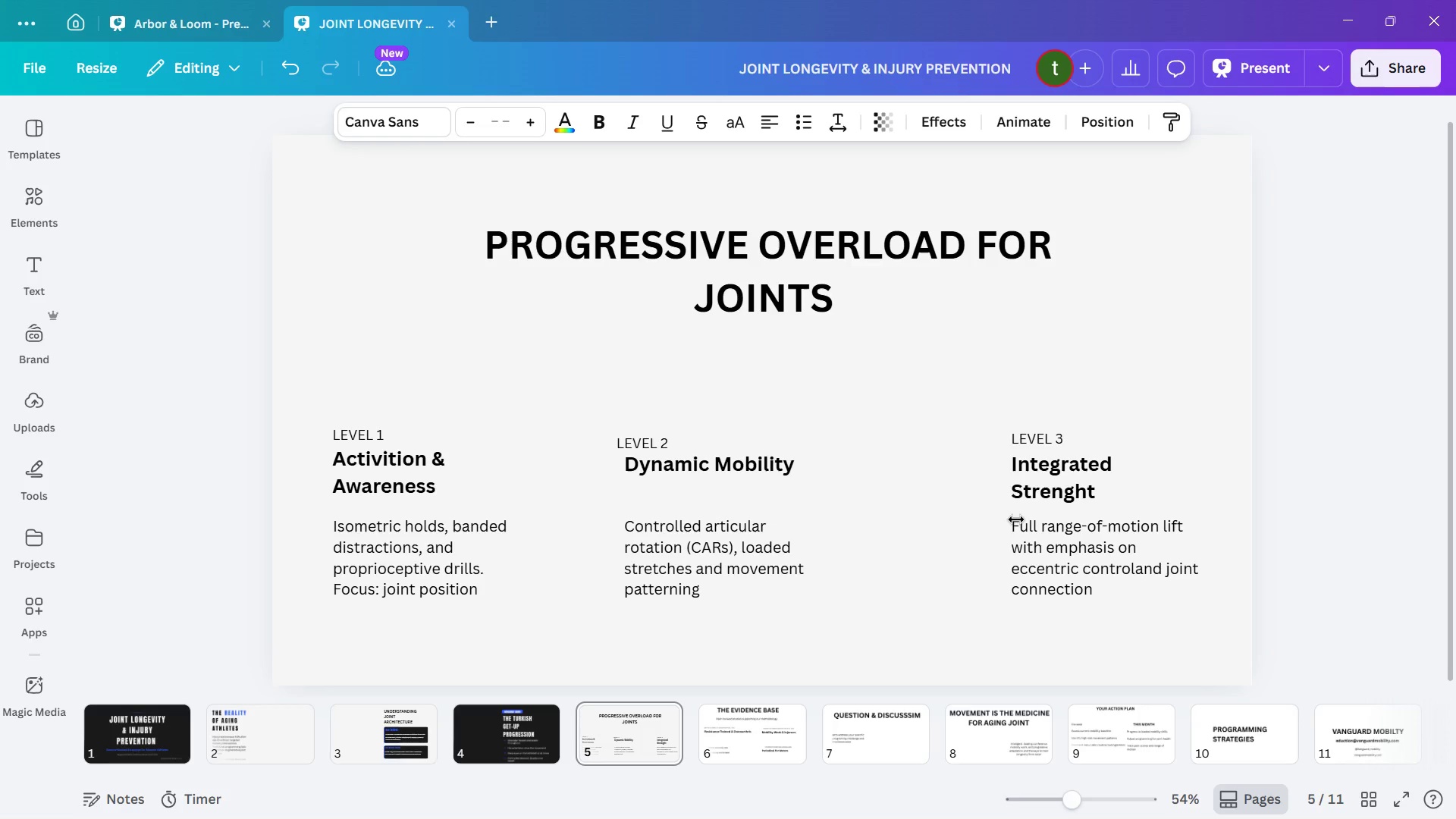 
hold_key(key=ArrowLeft, duration=1.14)
 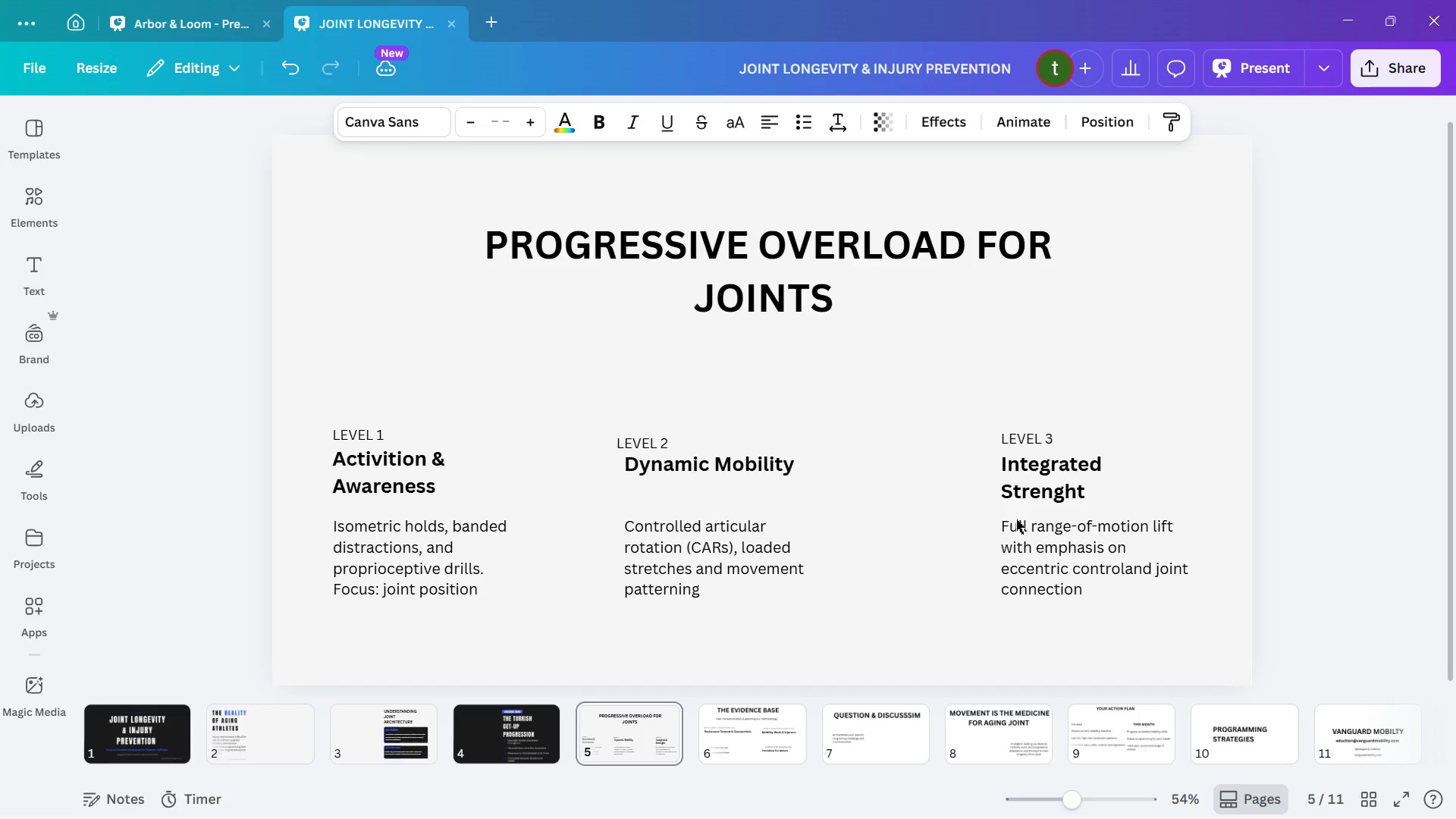 
hold_key(key=ArrowRight, duration=0.58)
 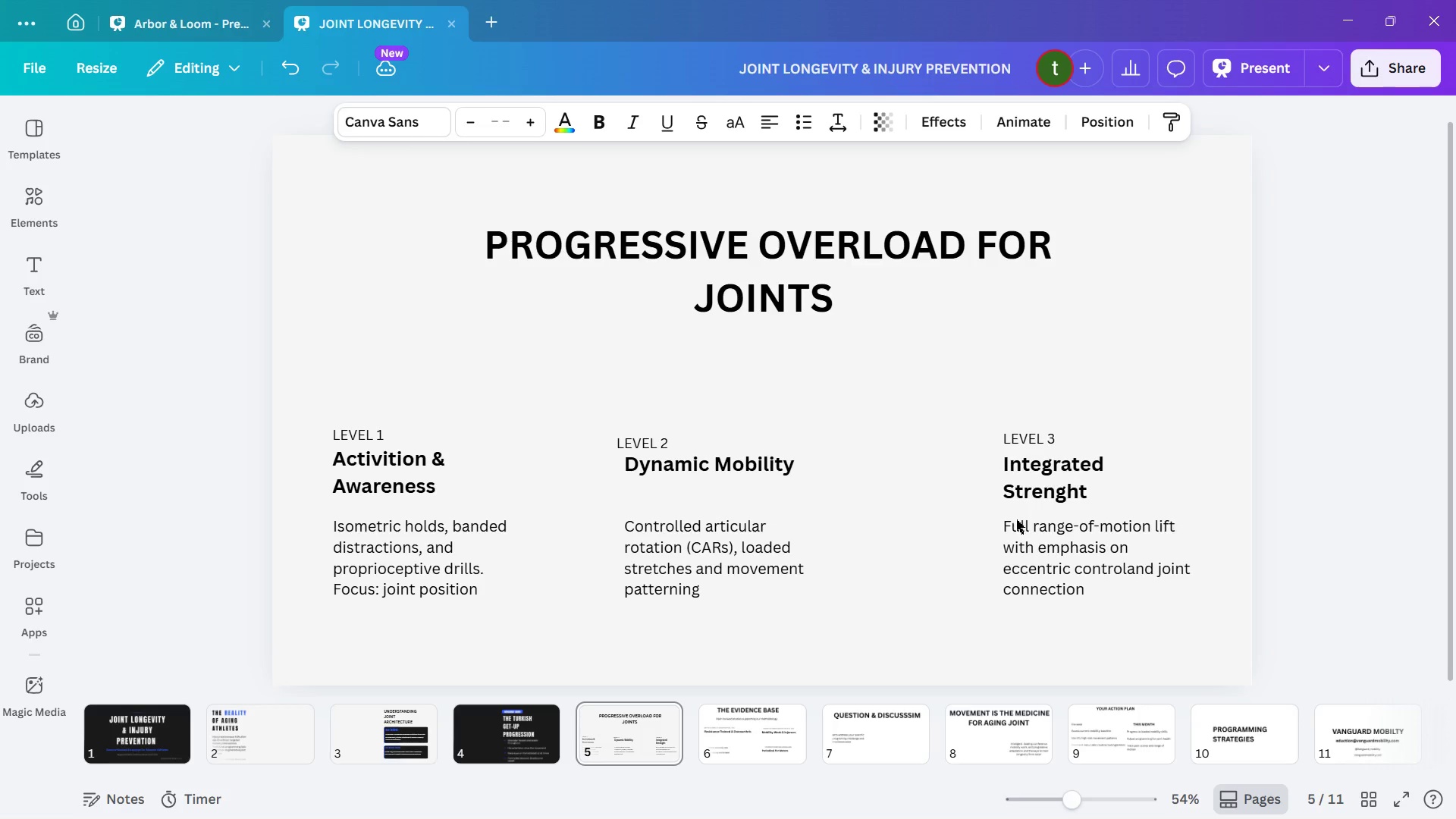 
key(ArrowRight)
 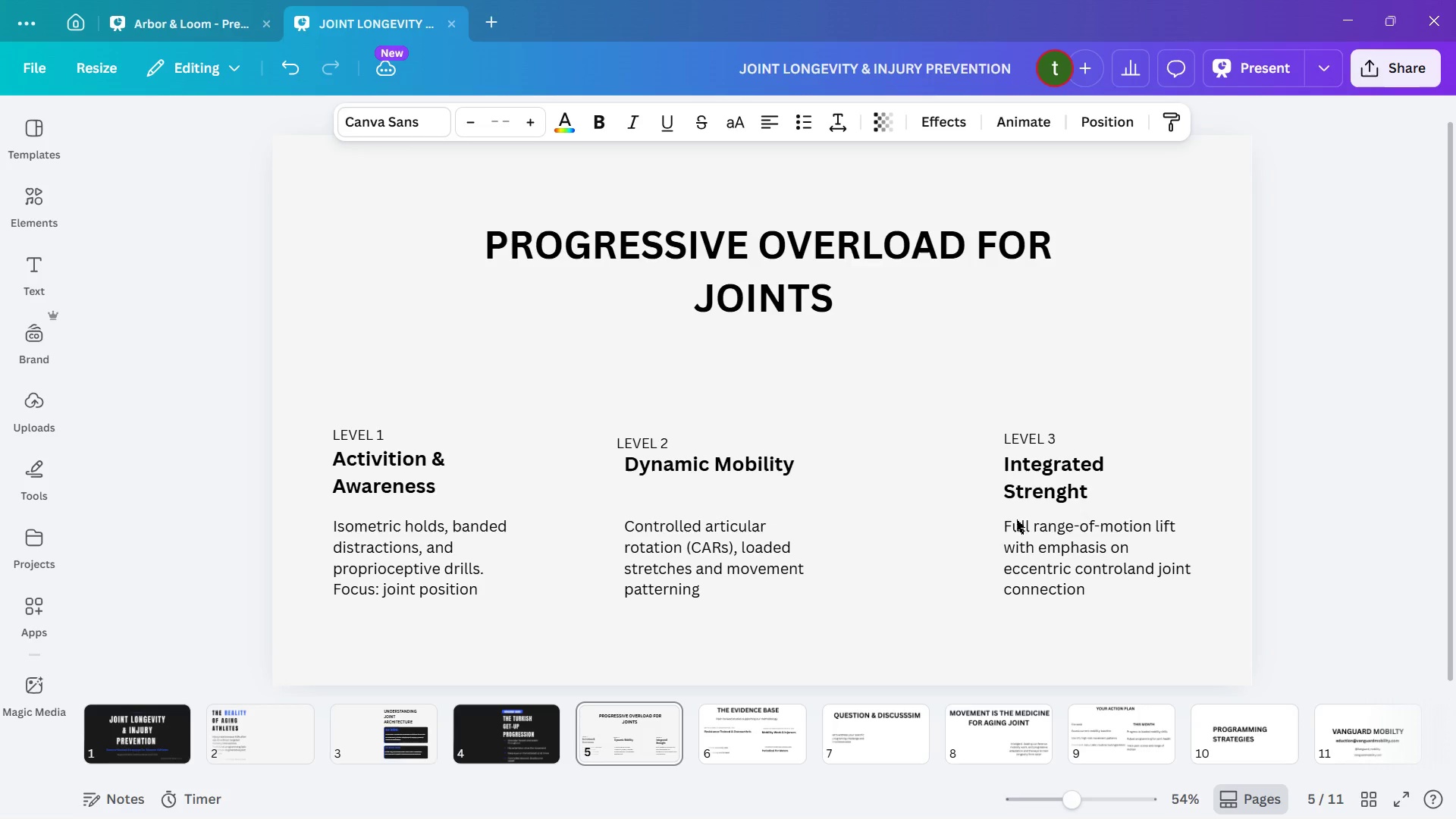 
key(ArrowRight)
 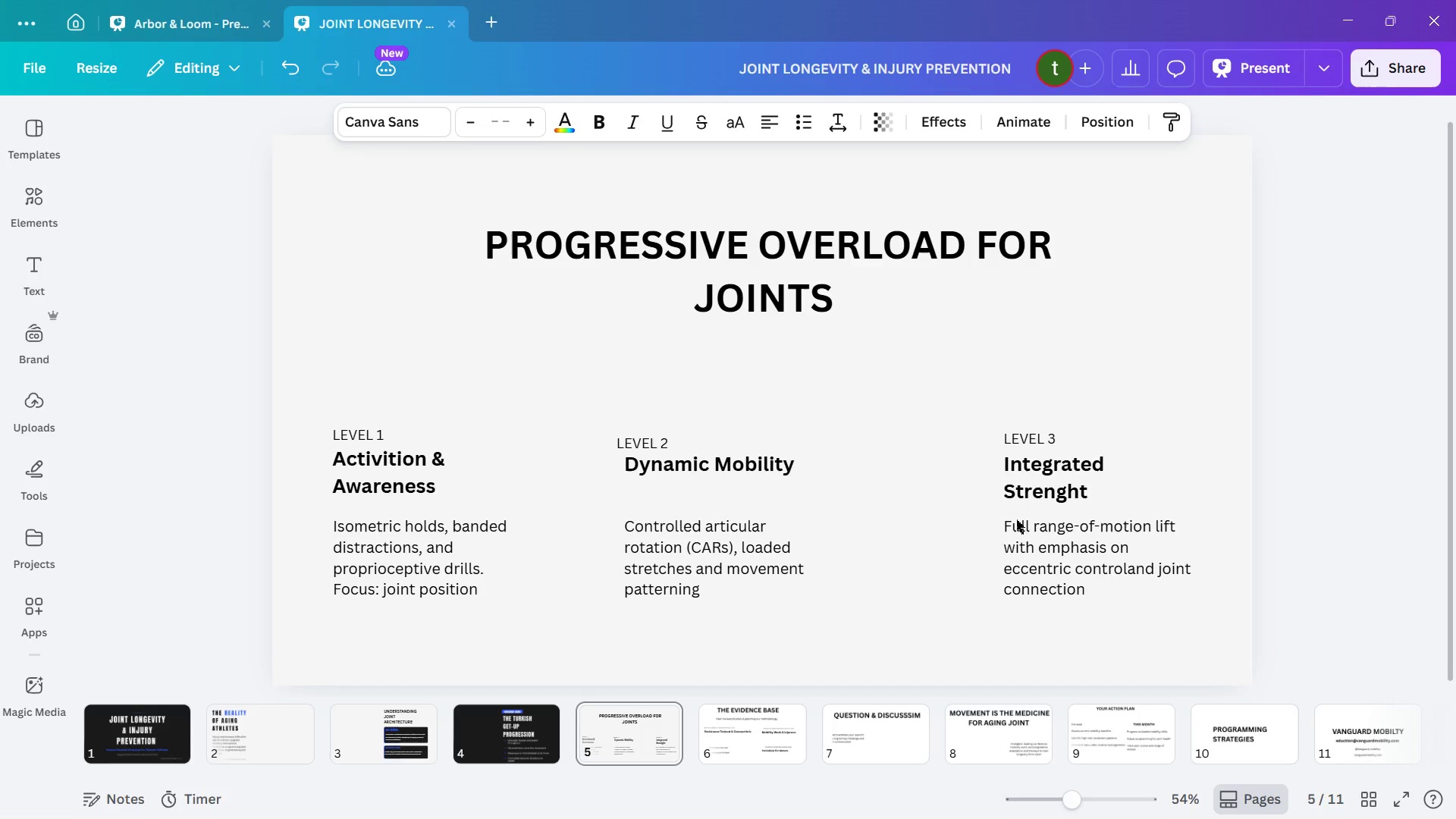 
key(ArrowRight)
 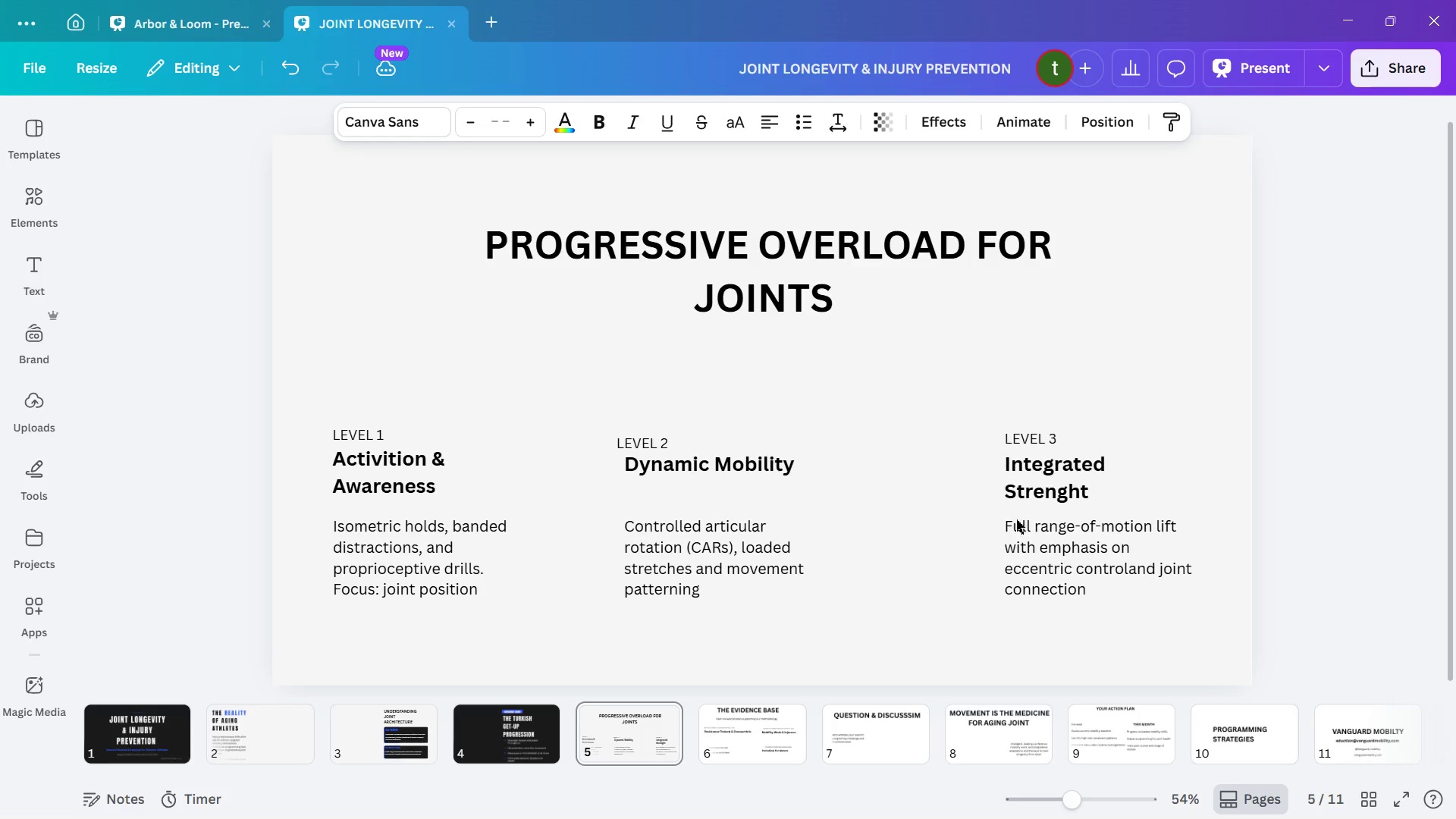 
hold_key(key=ArrowRight, duration=0.52)
 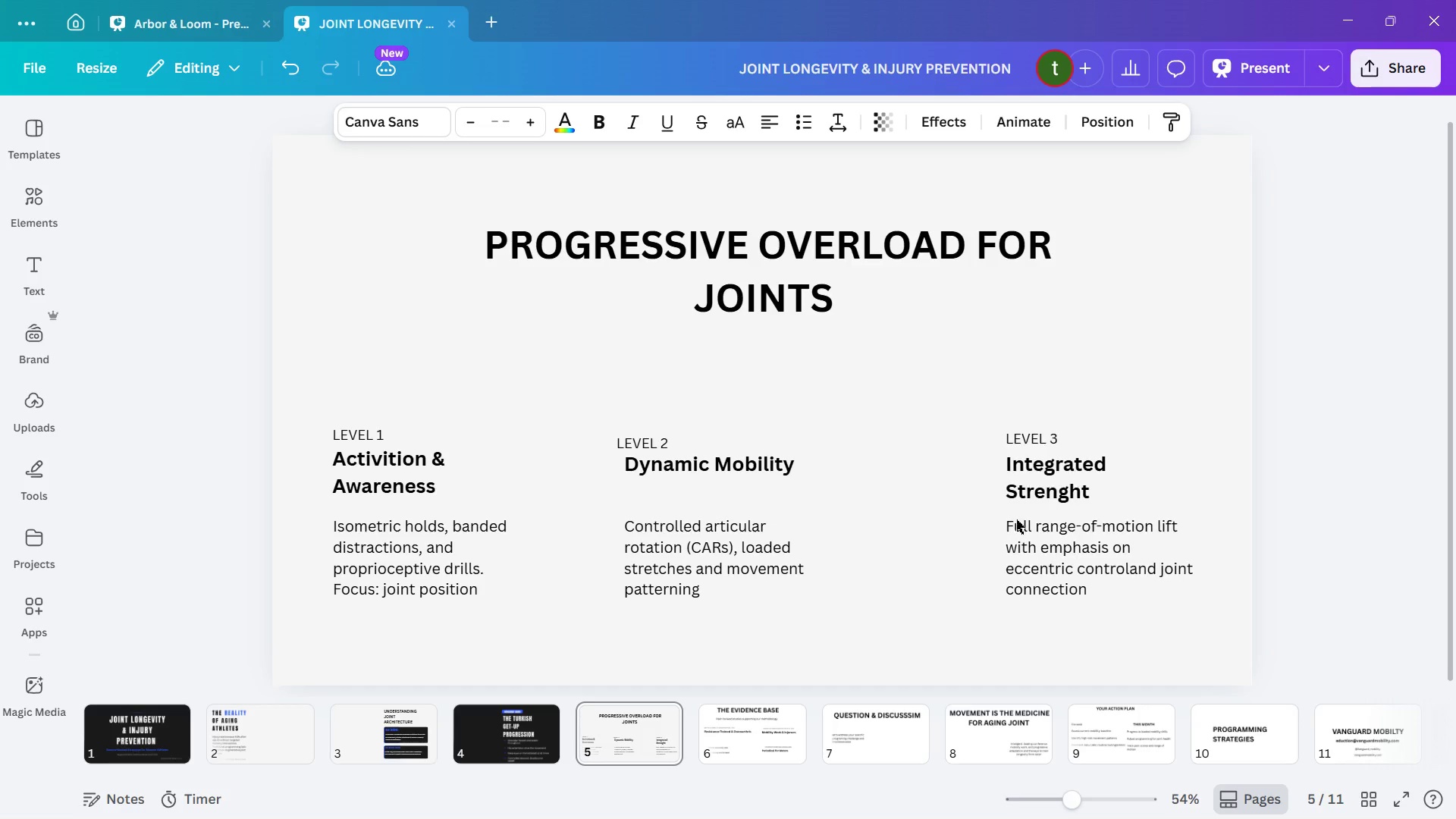 
hold_key(key=ArrowRight, duration=0.8)
 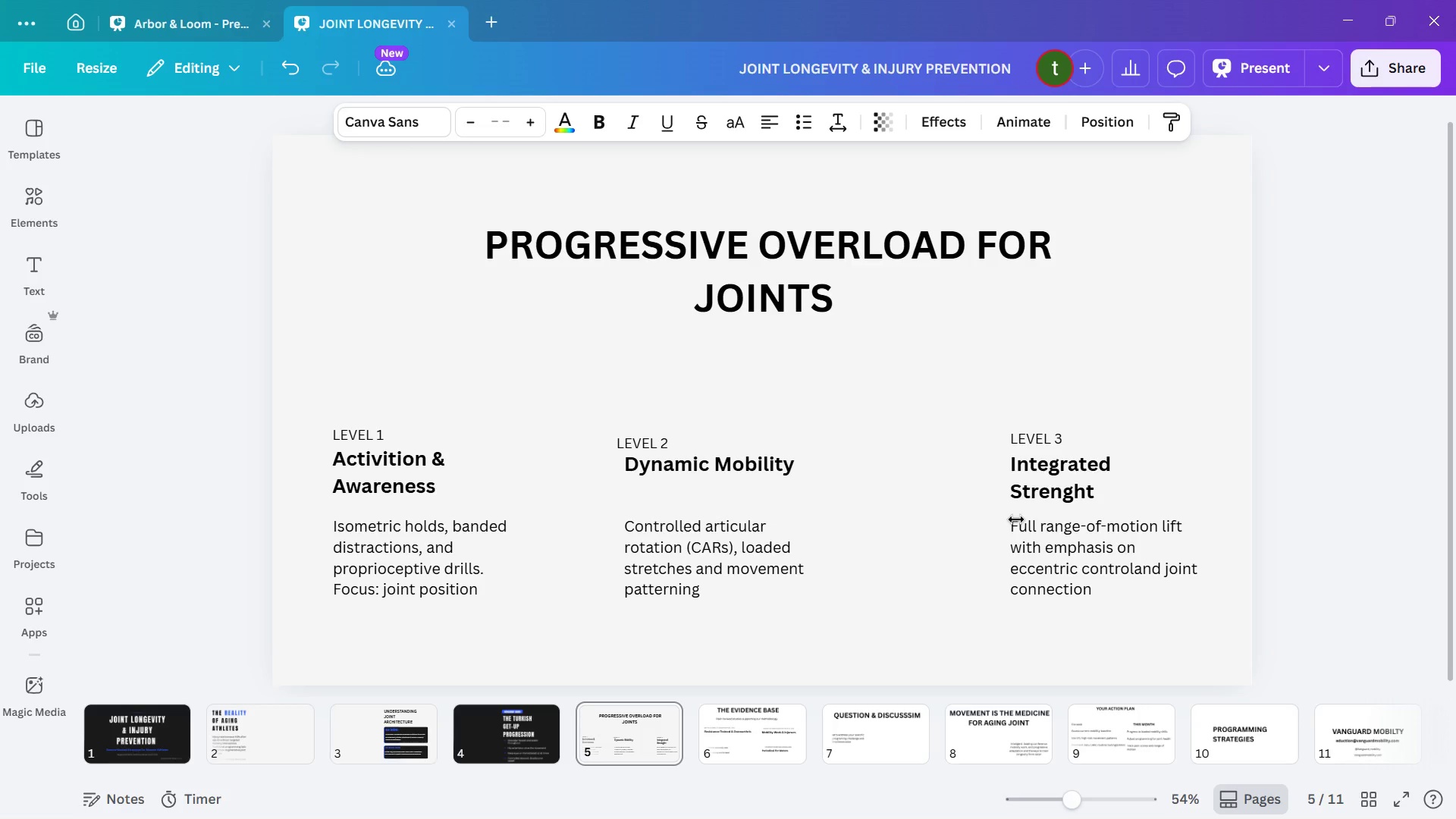 
hold_key(key=ArrowRight, duration=2.59)
 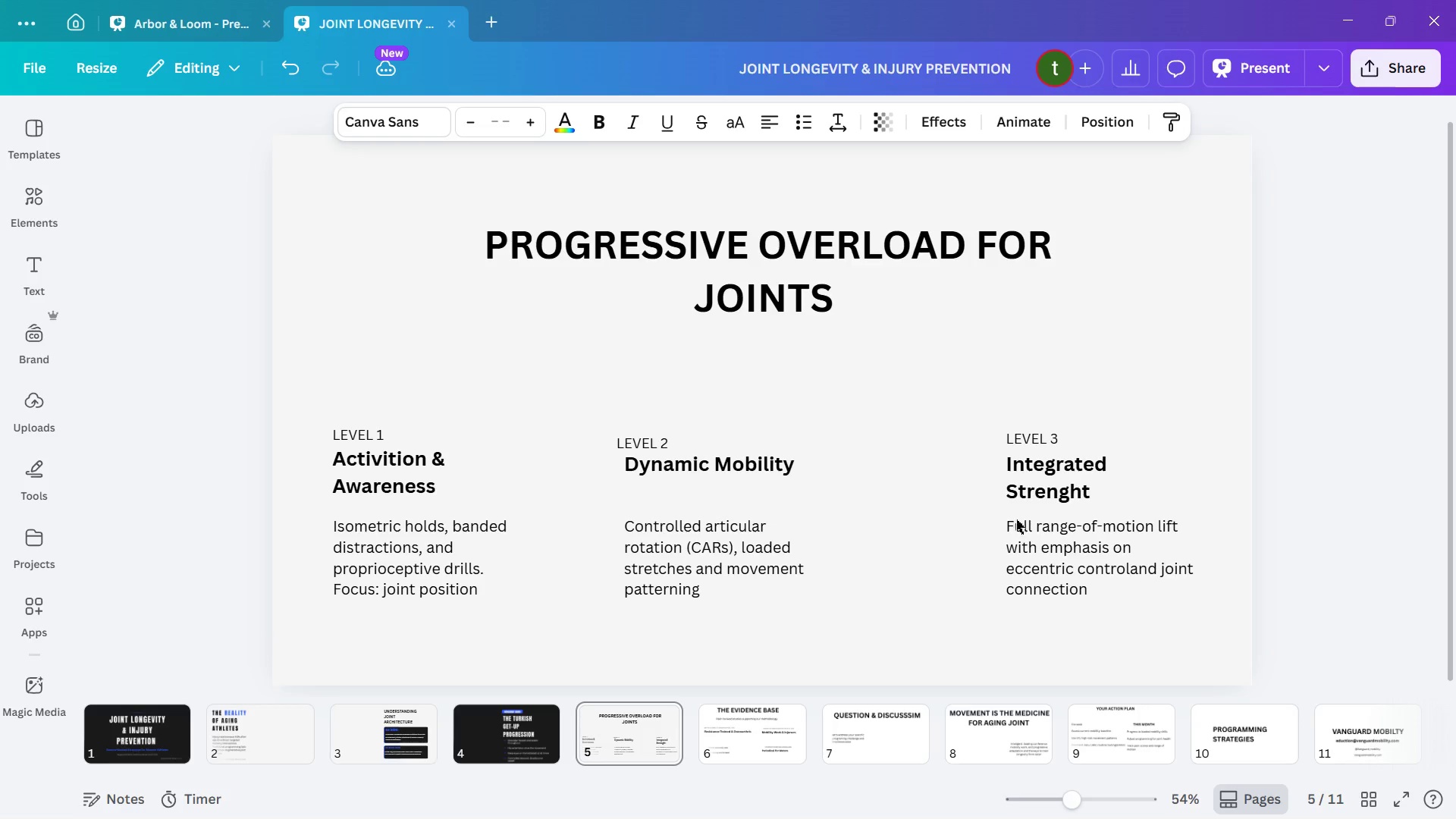 
key(ArrowLeft)
 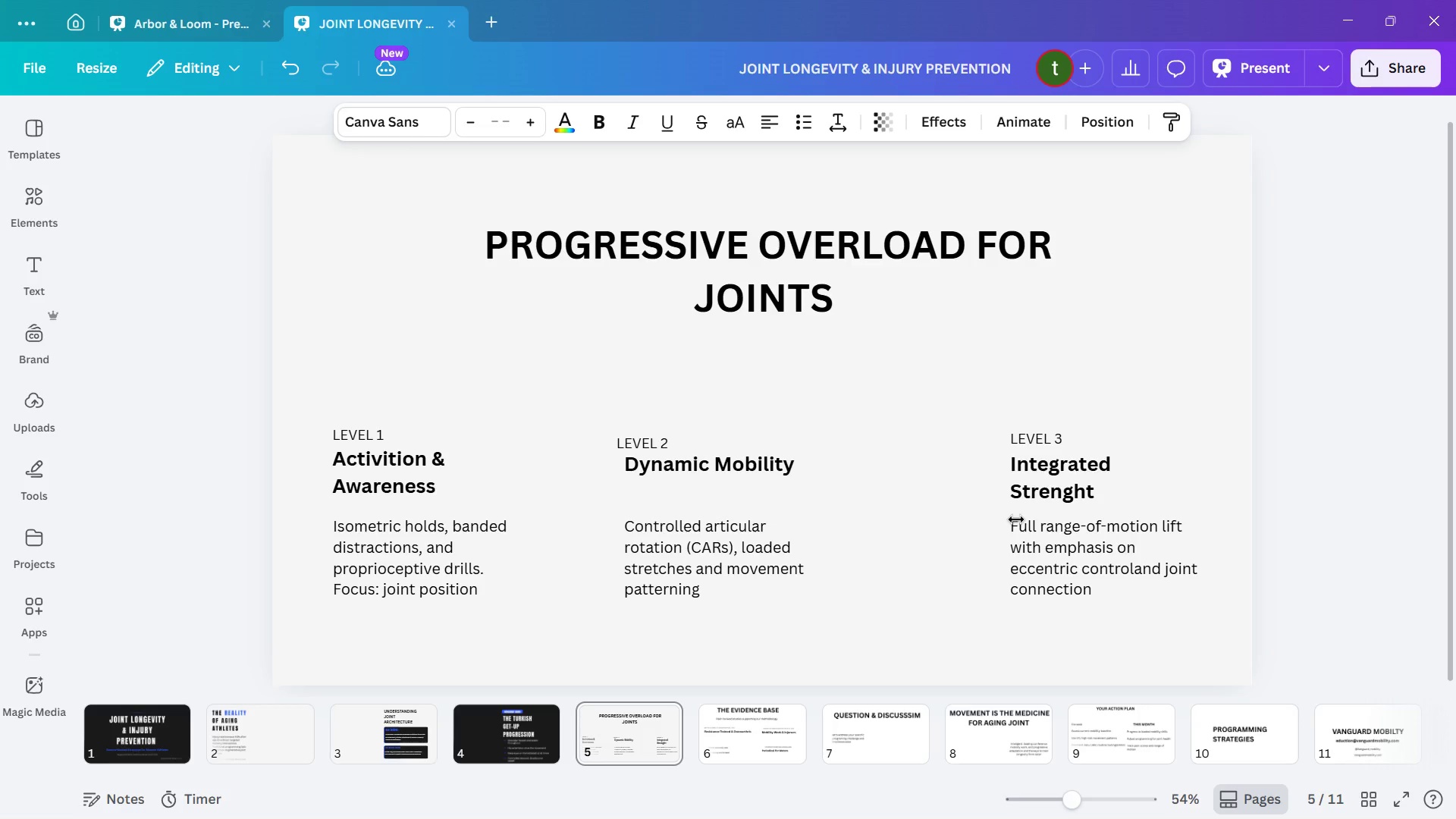 
key(ArrowLeft)
 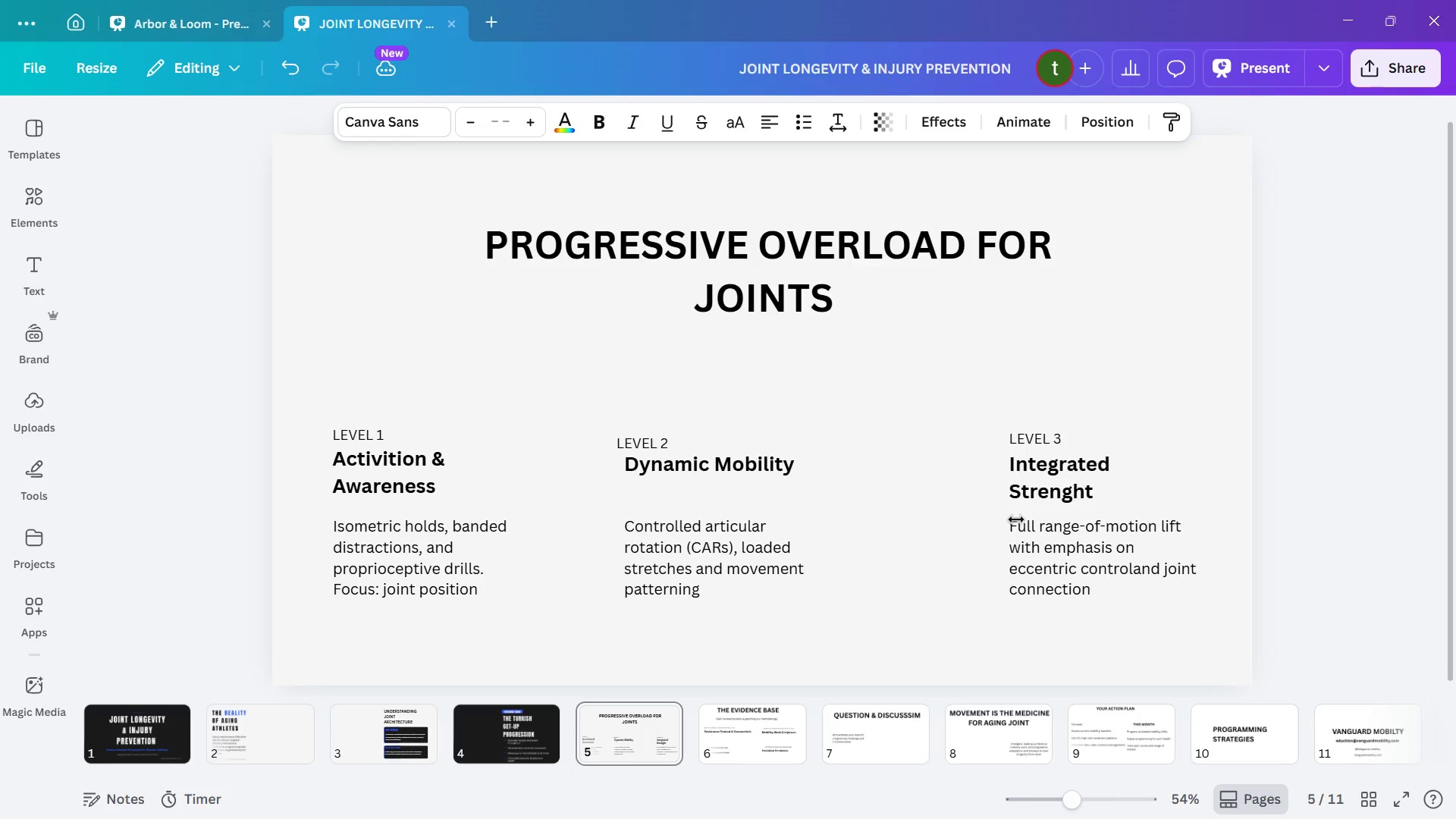 
hold_key(key=ArrowLeft, duration=0.44)
 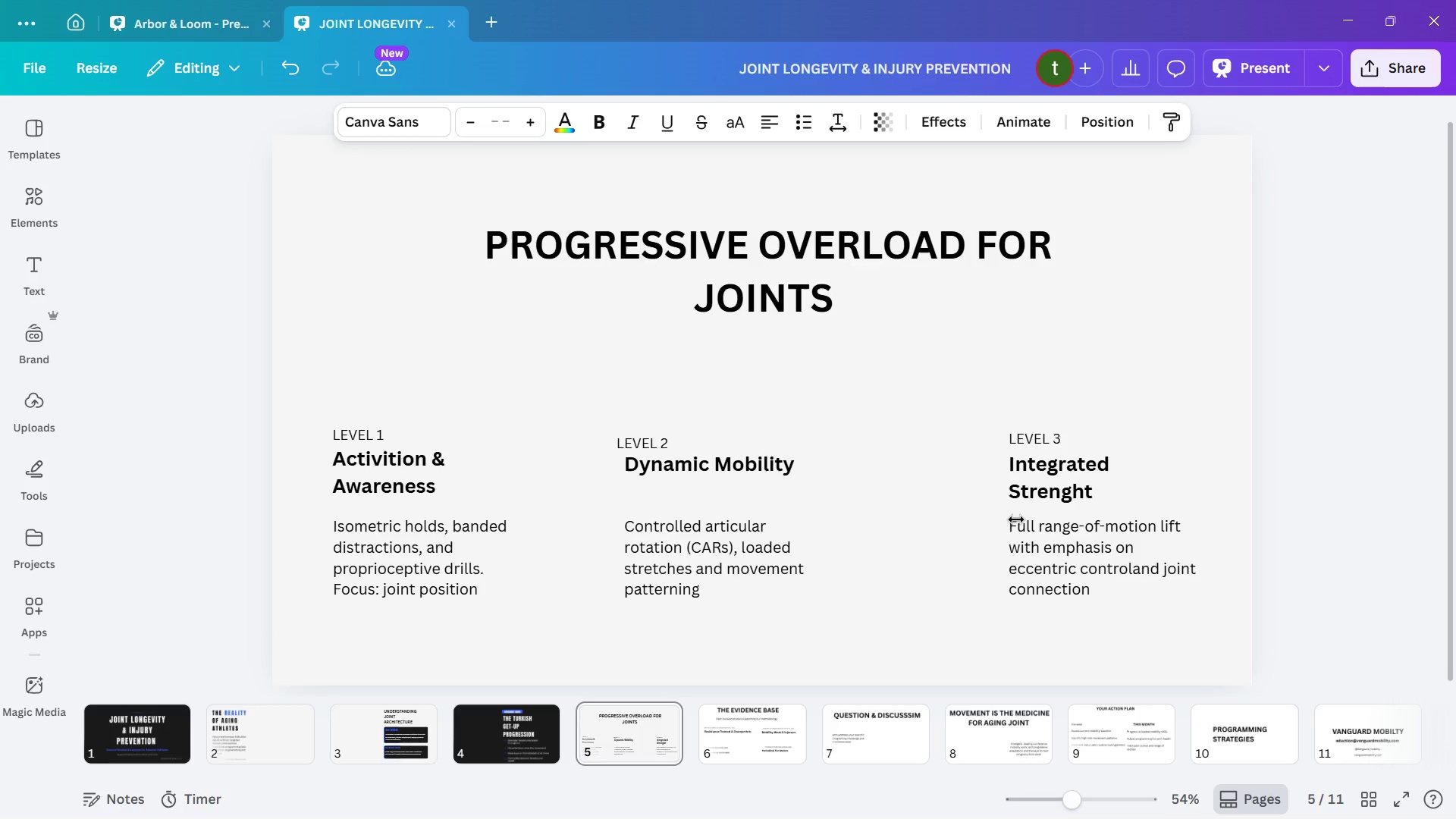 
hold_key(key=ArrowLeft, duration=0.8)
 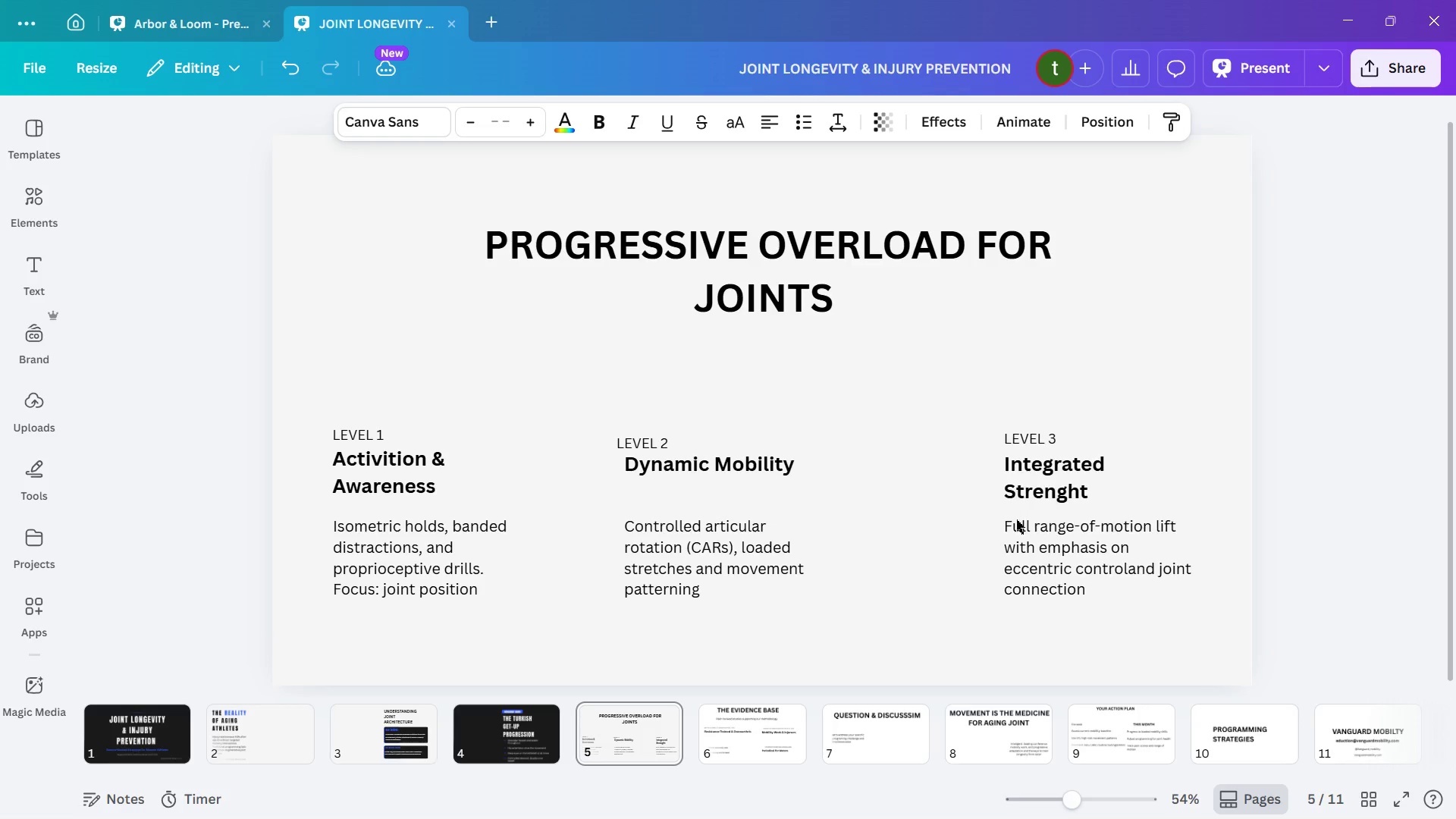 
hold_key(key=ArrowRight, duration=0.64)
 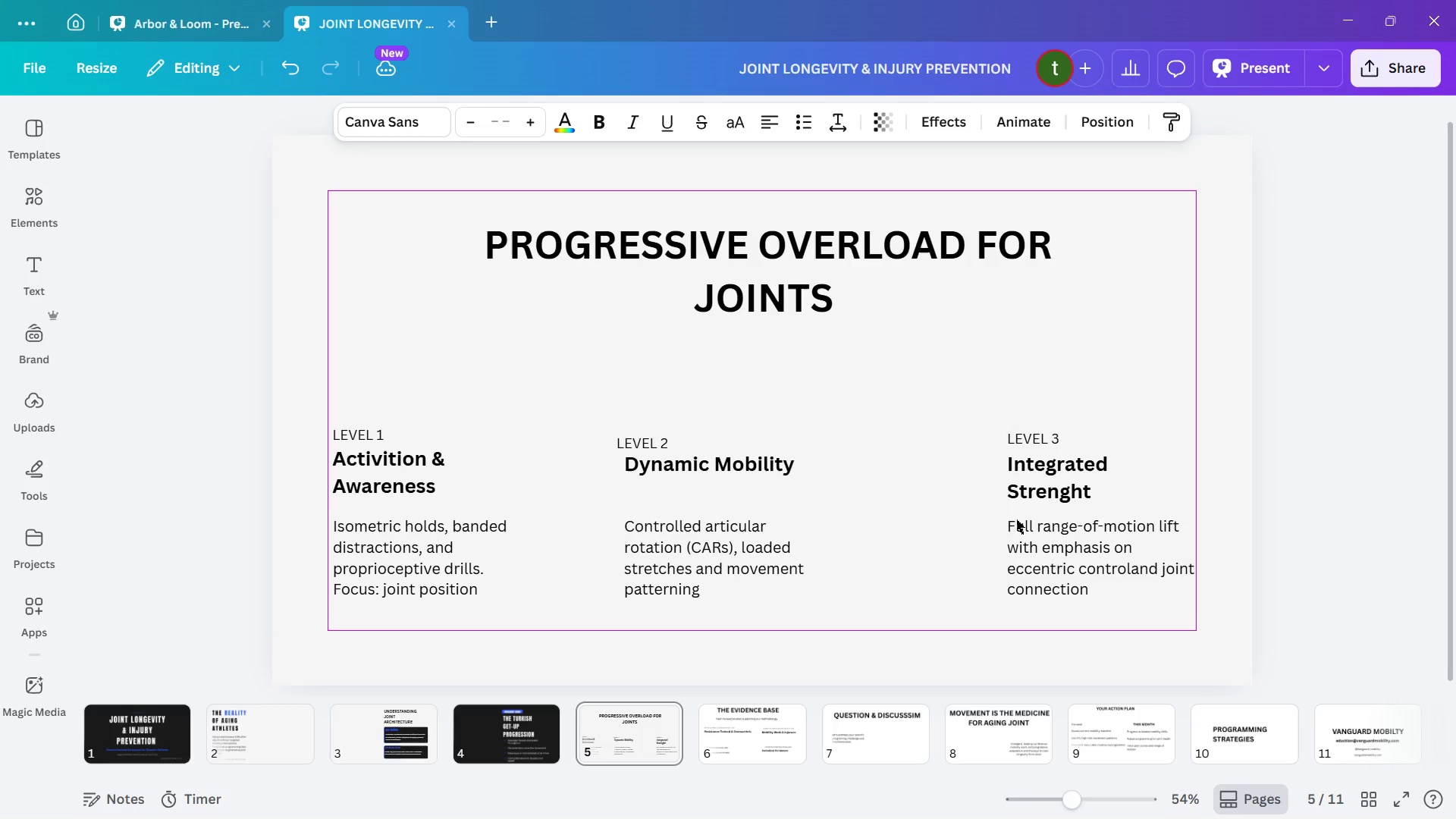 
hold_key(key=ArrowRight, duration=0.47)
 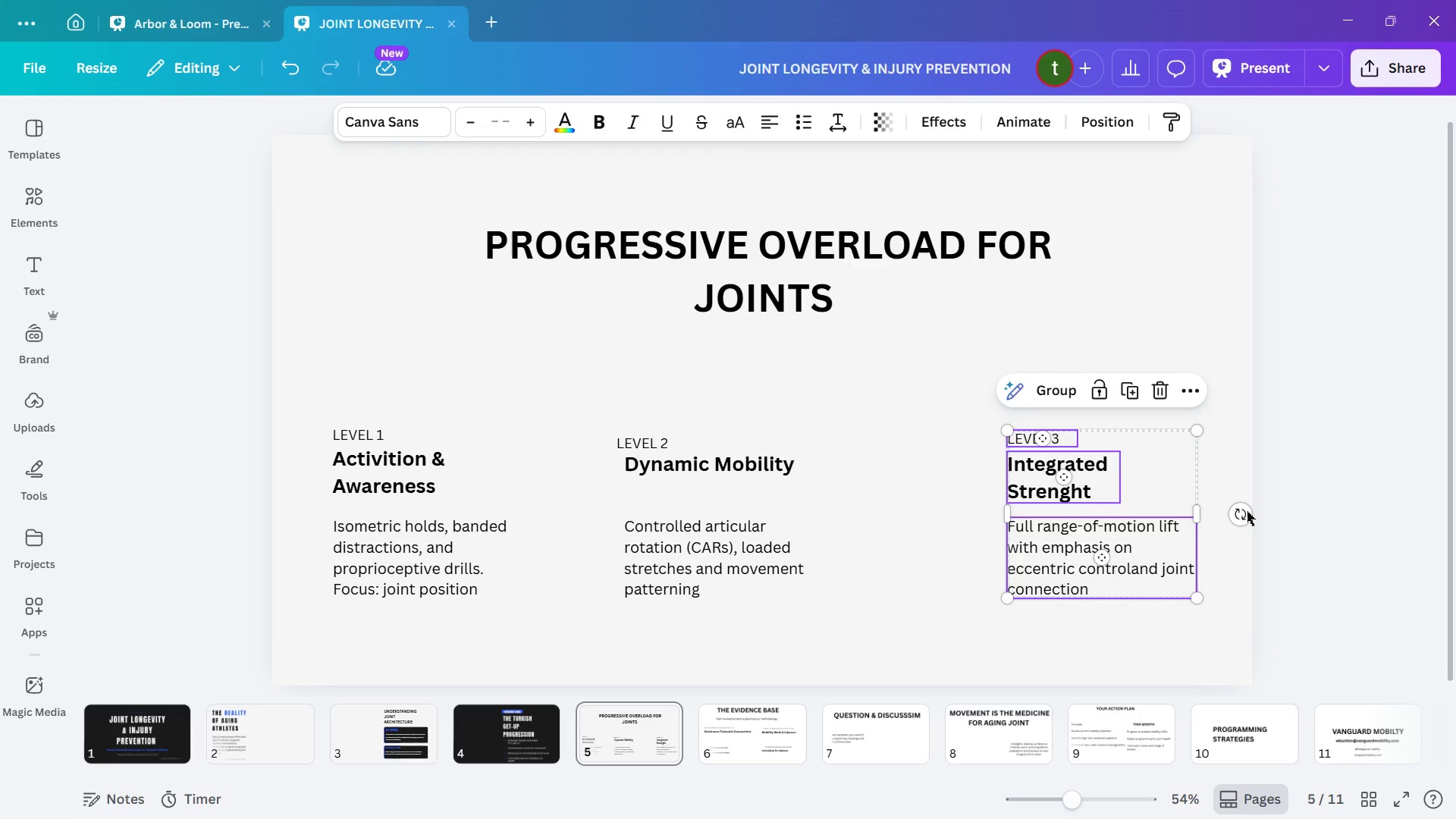 
left_click([1320, 503])
 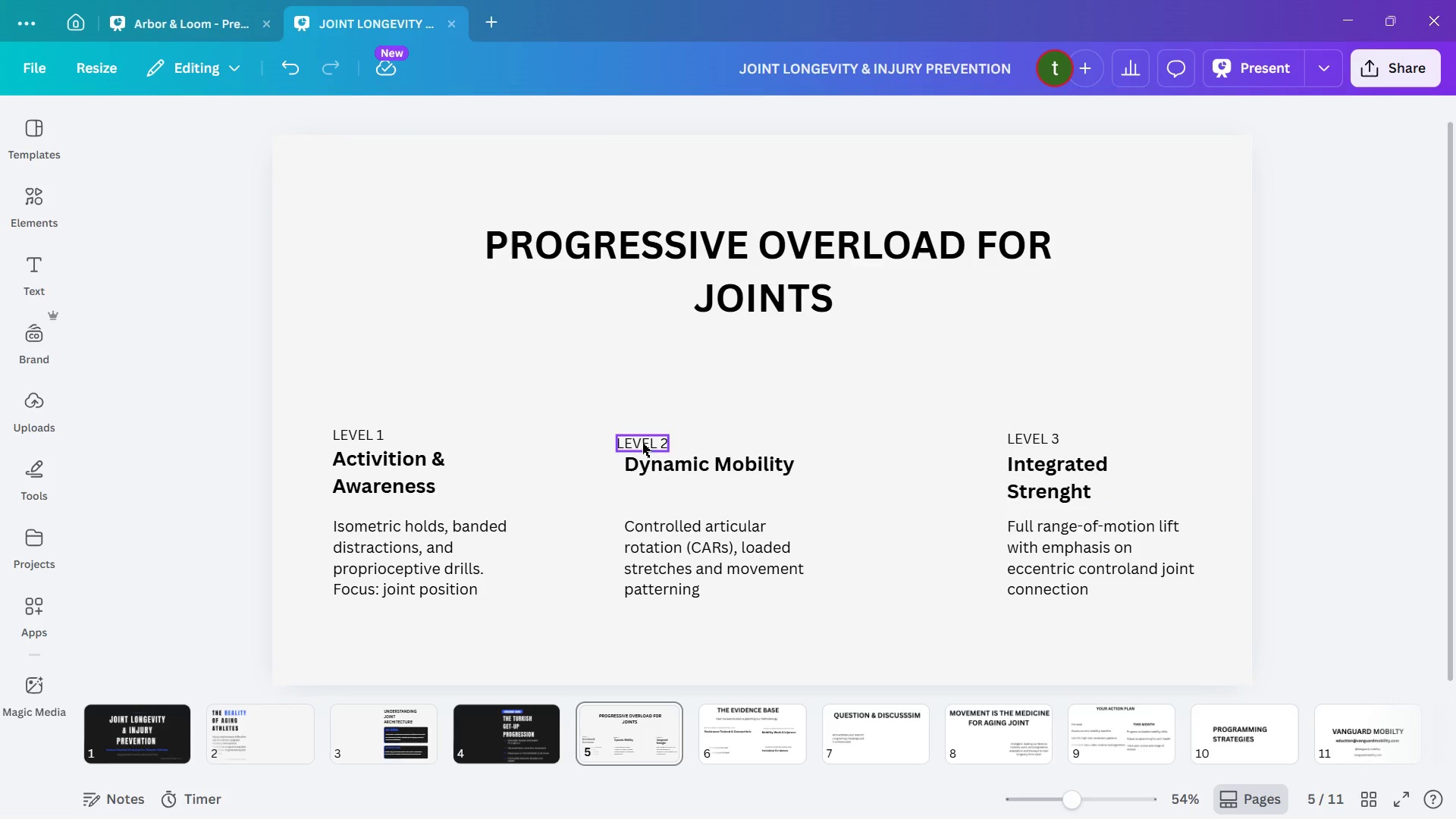 
left_click_drag(start_coordinate=[642, 437], to_coordinate=[650, 438])
 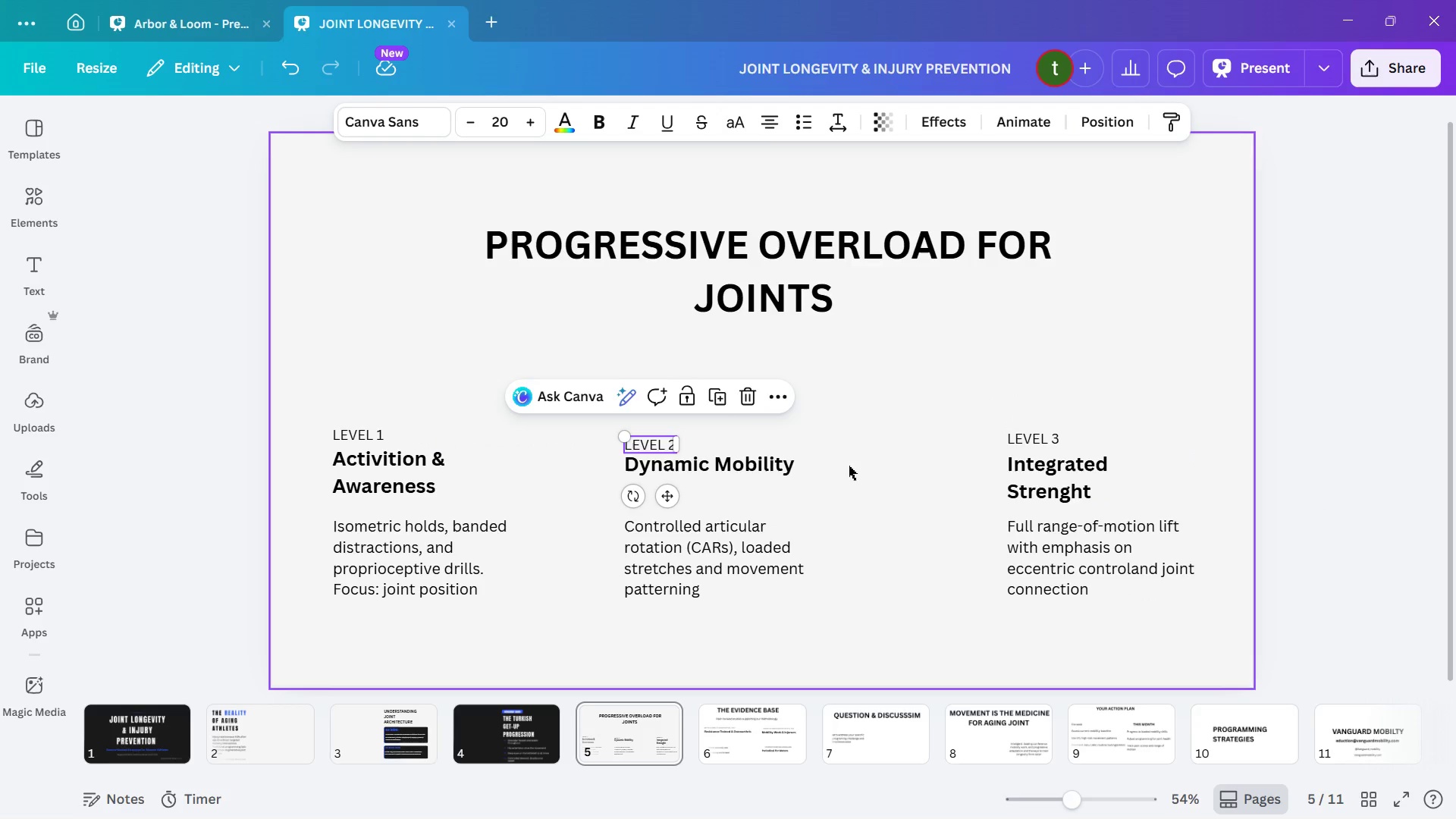 
left_click([924, 475])
 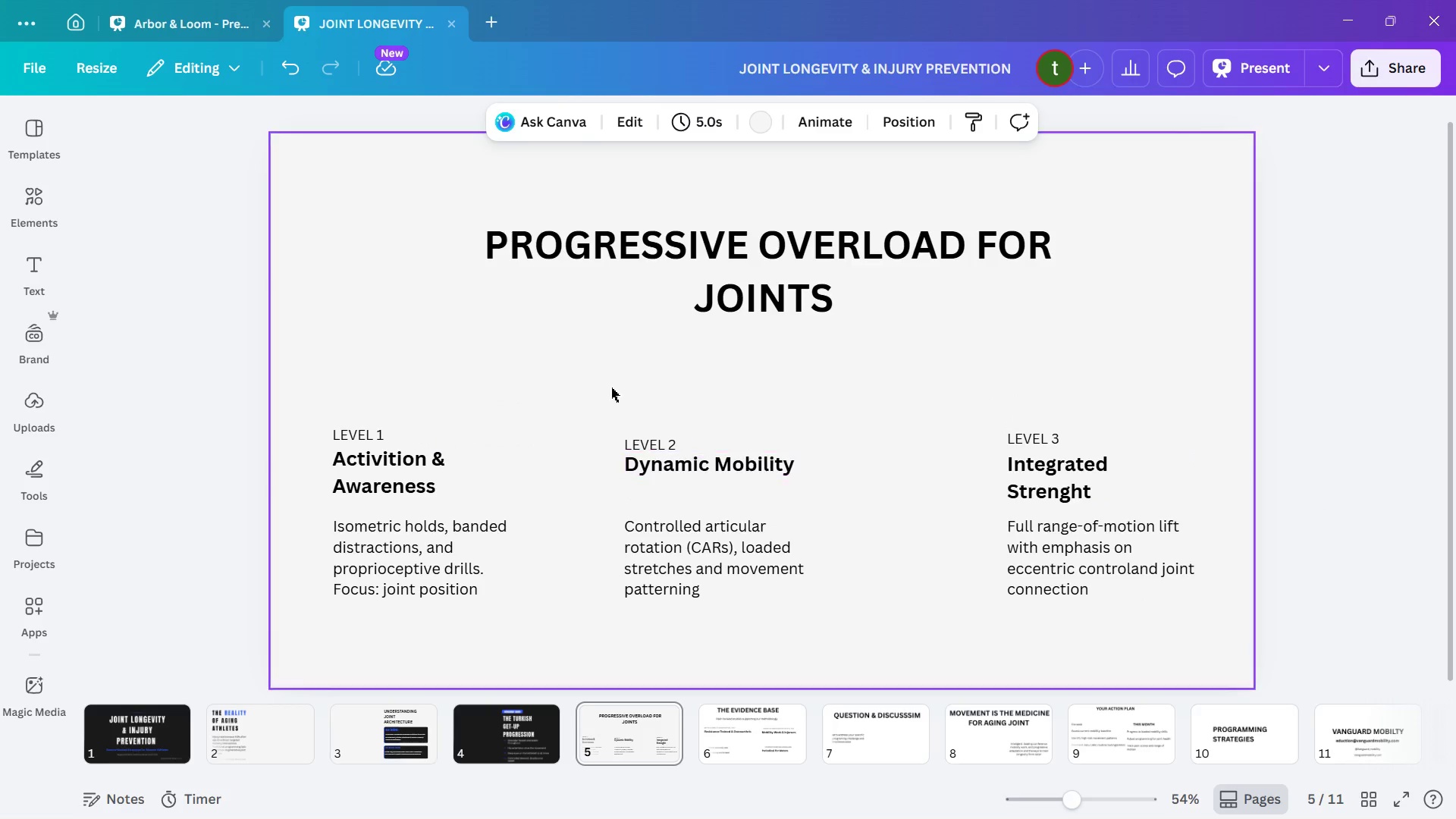 
left_click_drag(start_coordinate=[605, 383], to_coordinate=[776, 602])
 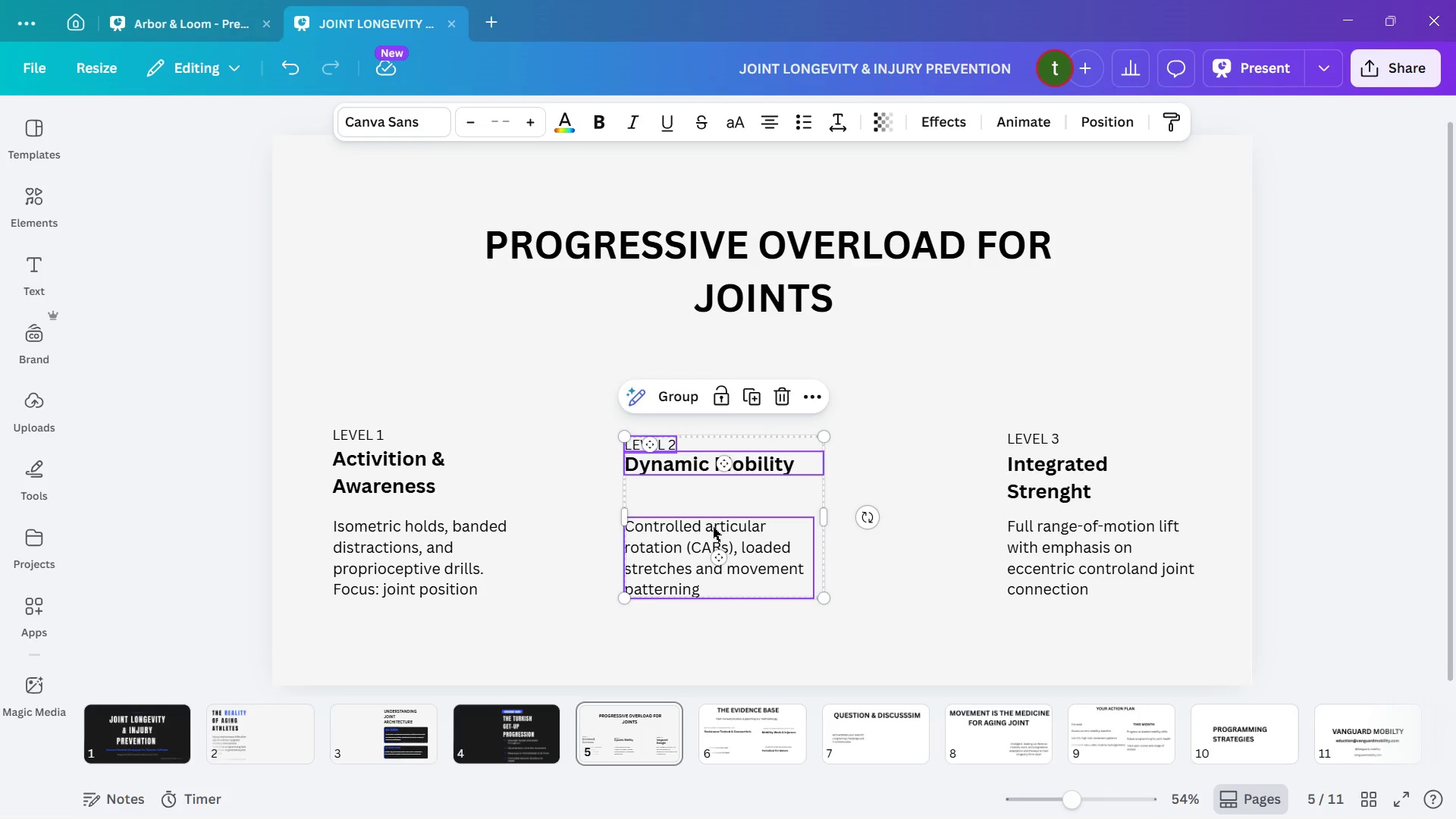 
left_click_drag(start_coordinate=[713, 527], to_coordinate=[759, 529])
 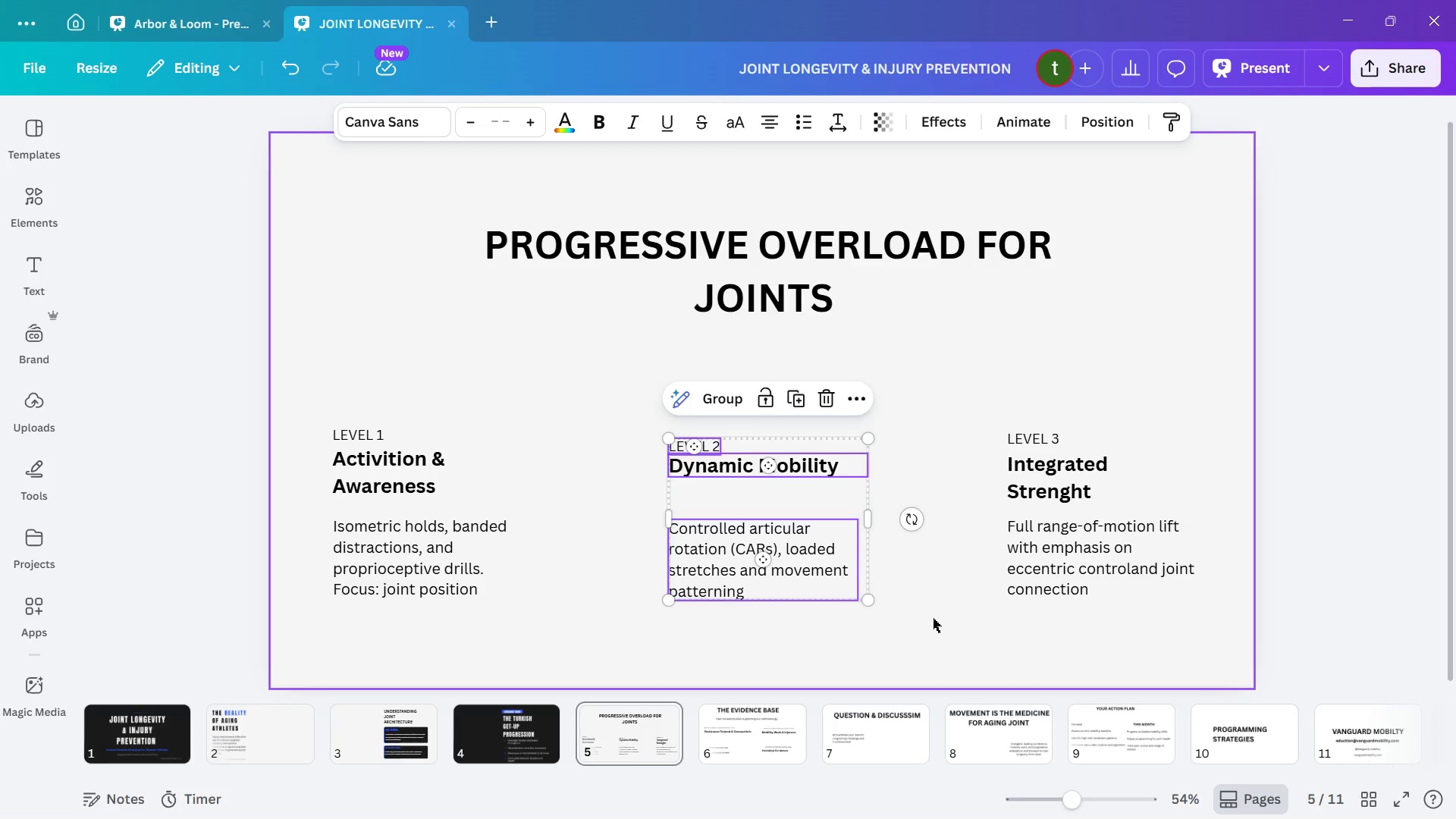 
left_click([939, 621])
 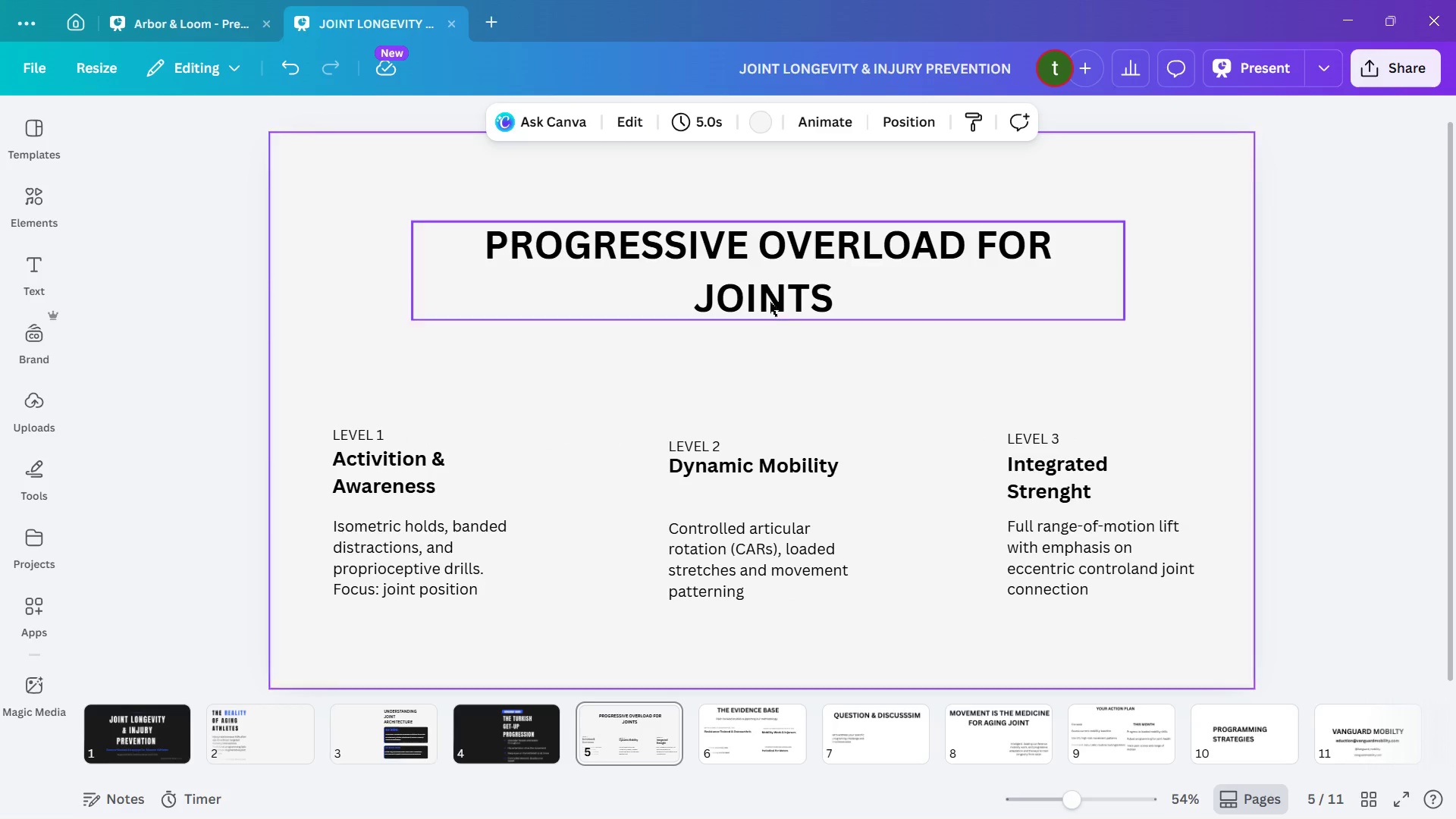 
left_click_drag(start_coordinate=[770, 285], to_coordinate=[764, 277])
 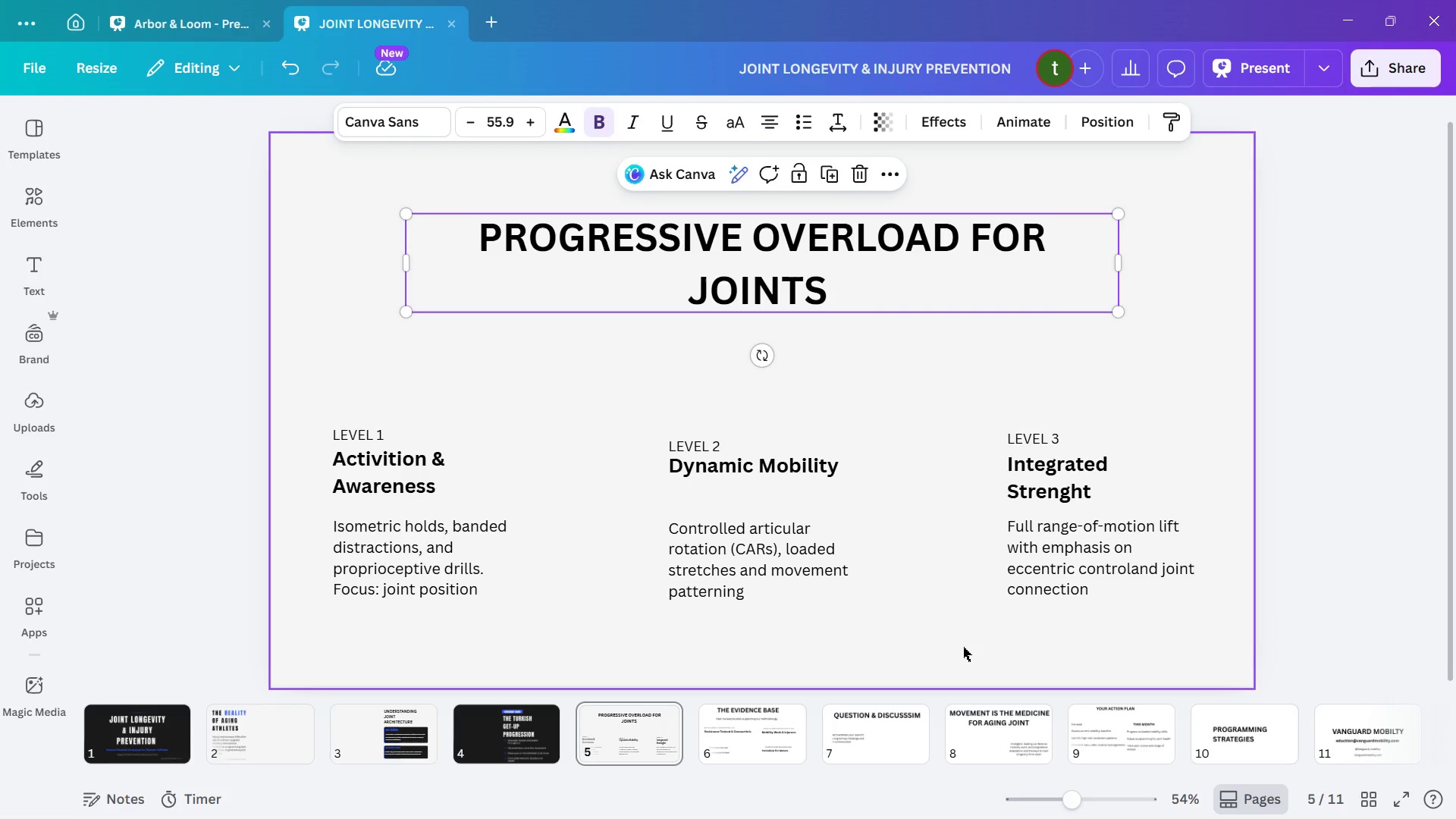 
left_click([963, 646])
 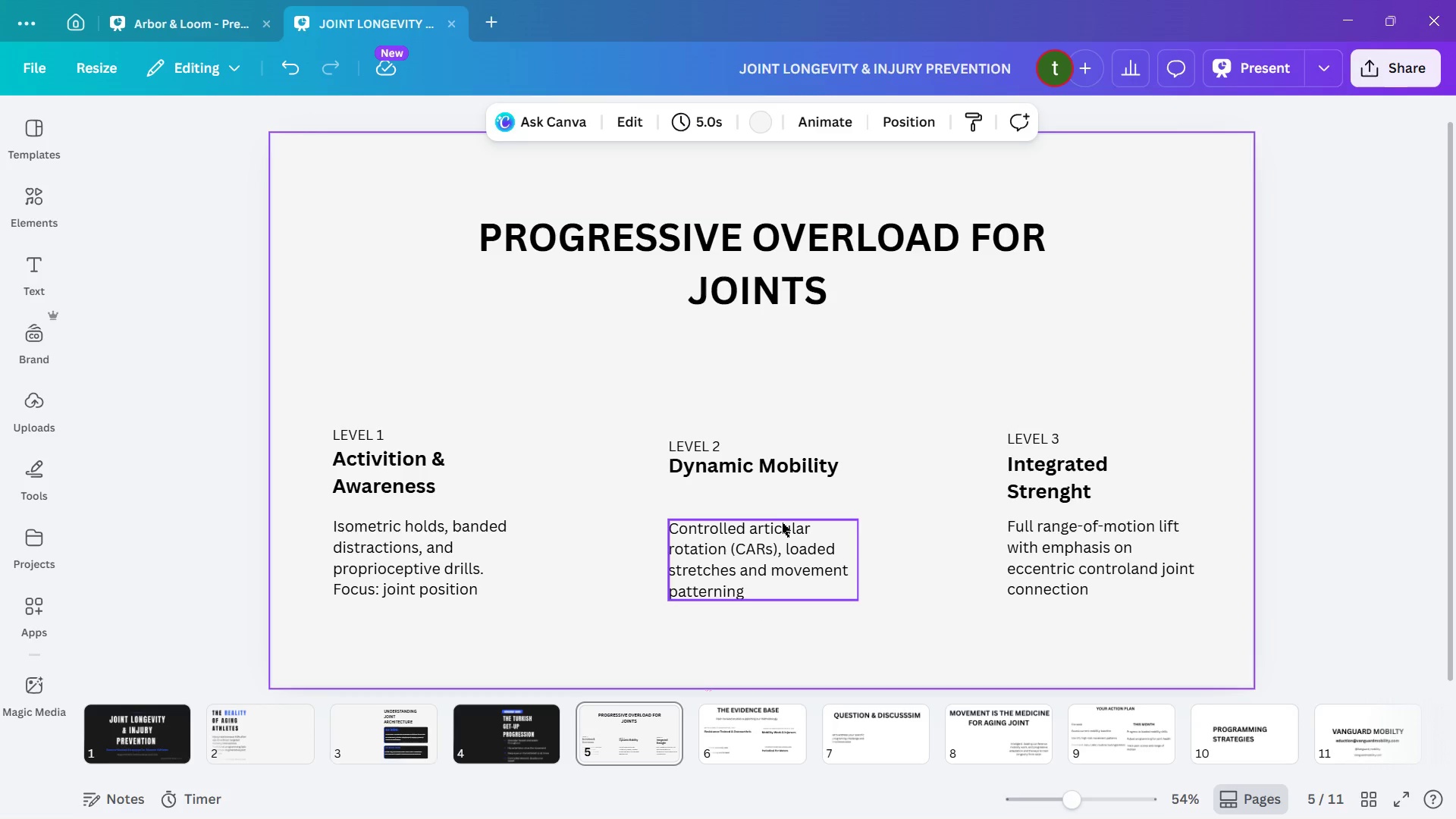 
left_click_drag(start_coordinate=[780, 523], to_coordinate=[780, 515])
 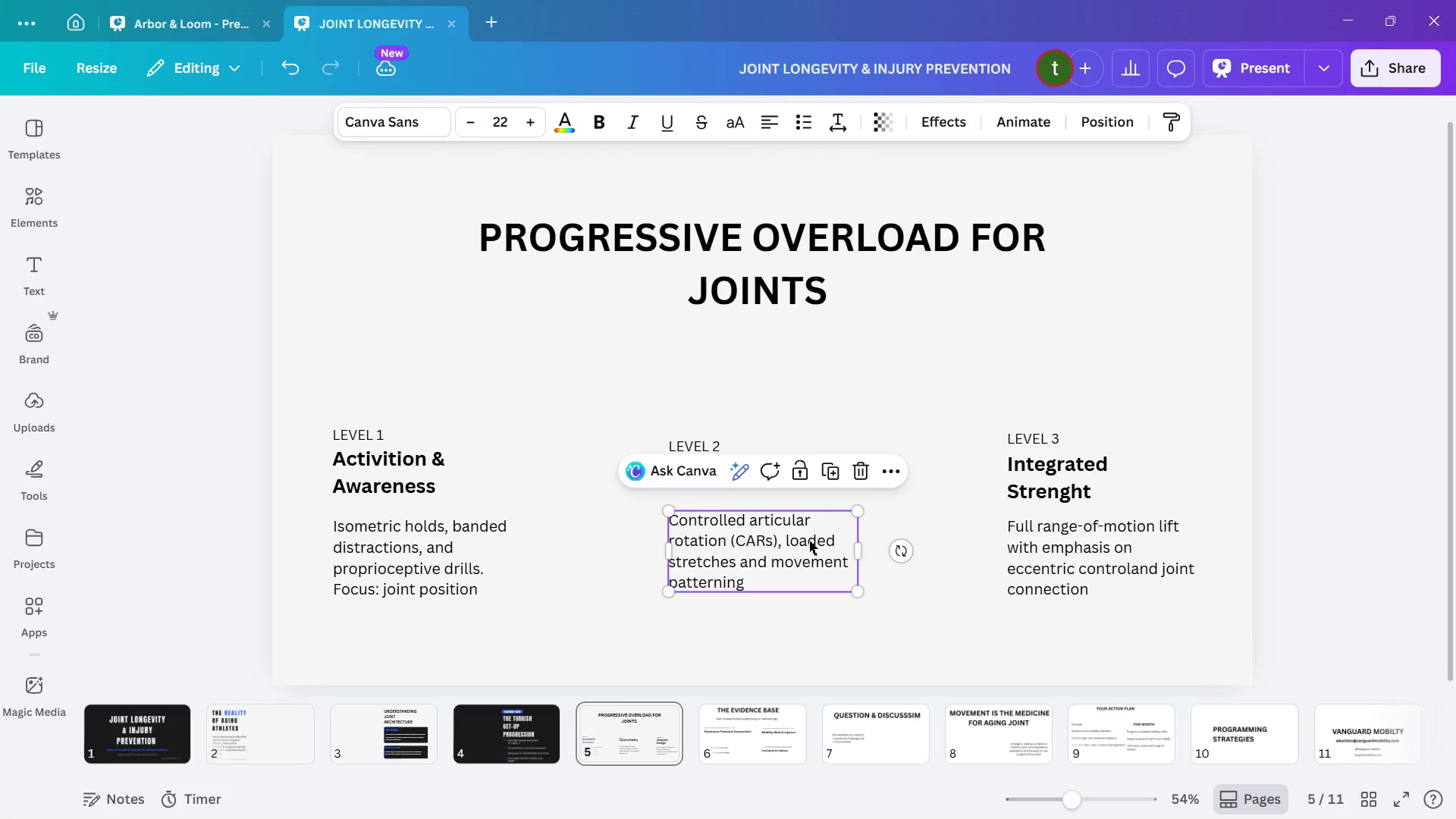 
key(Control+Z)
 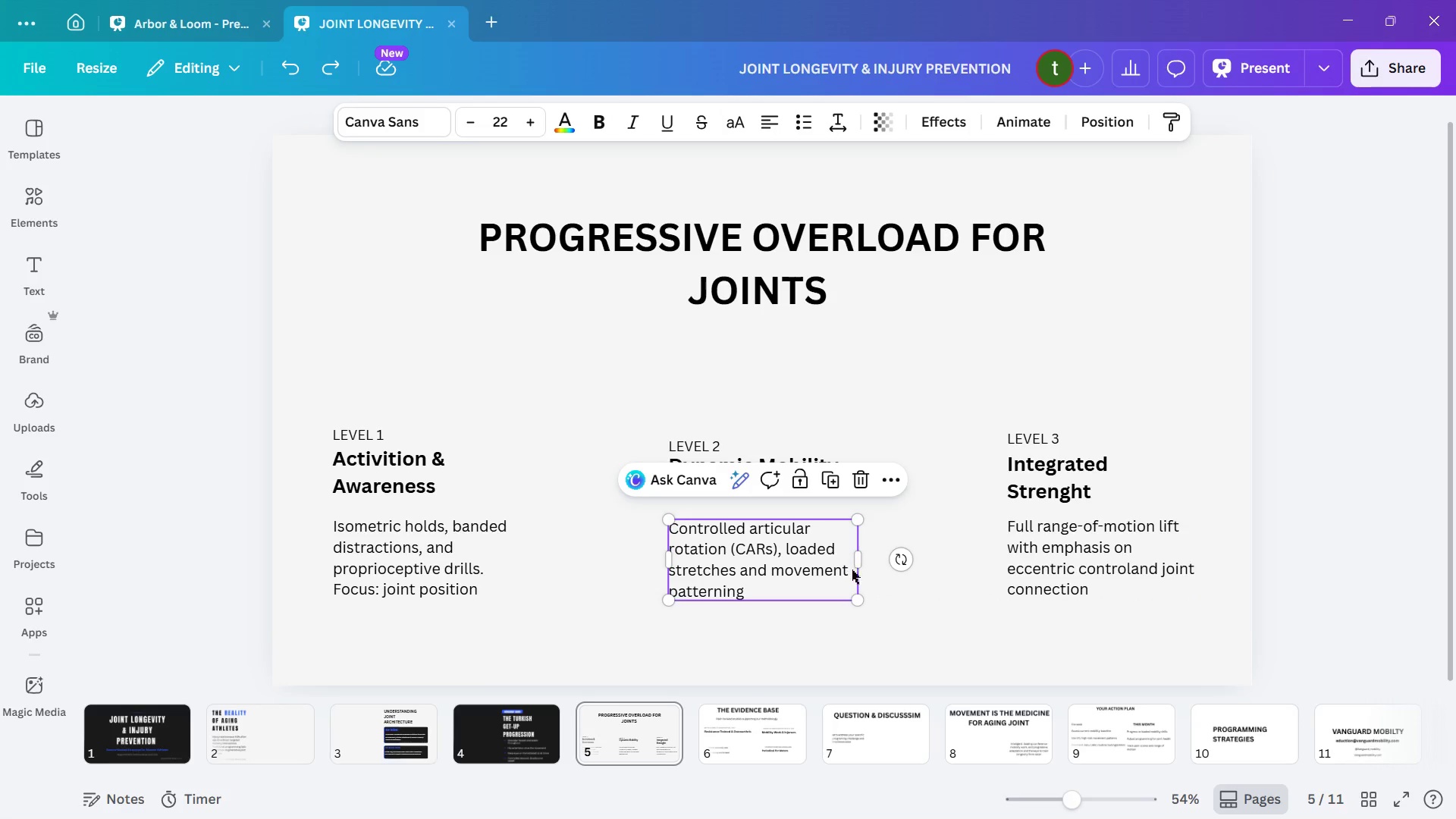 
key(Control+Z)
 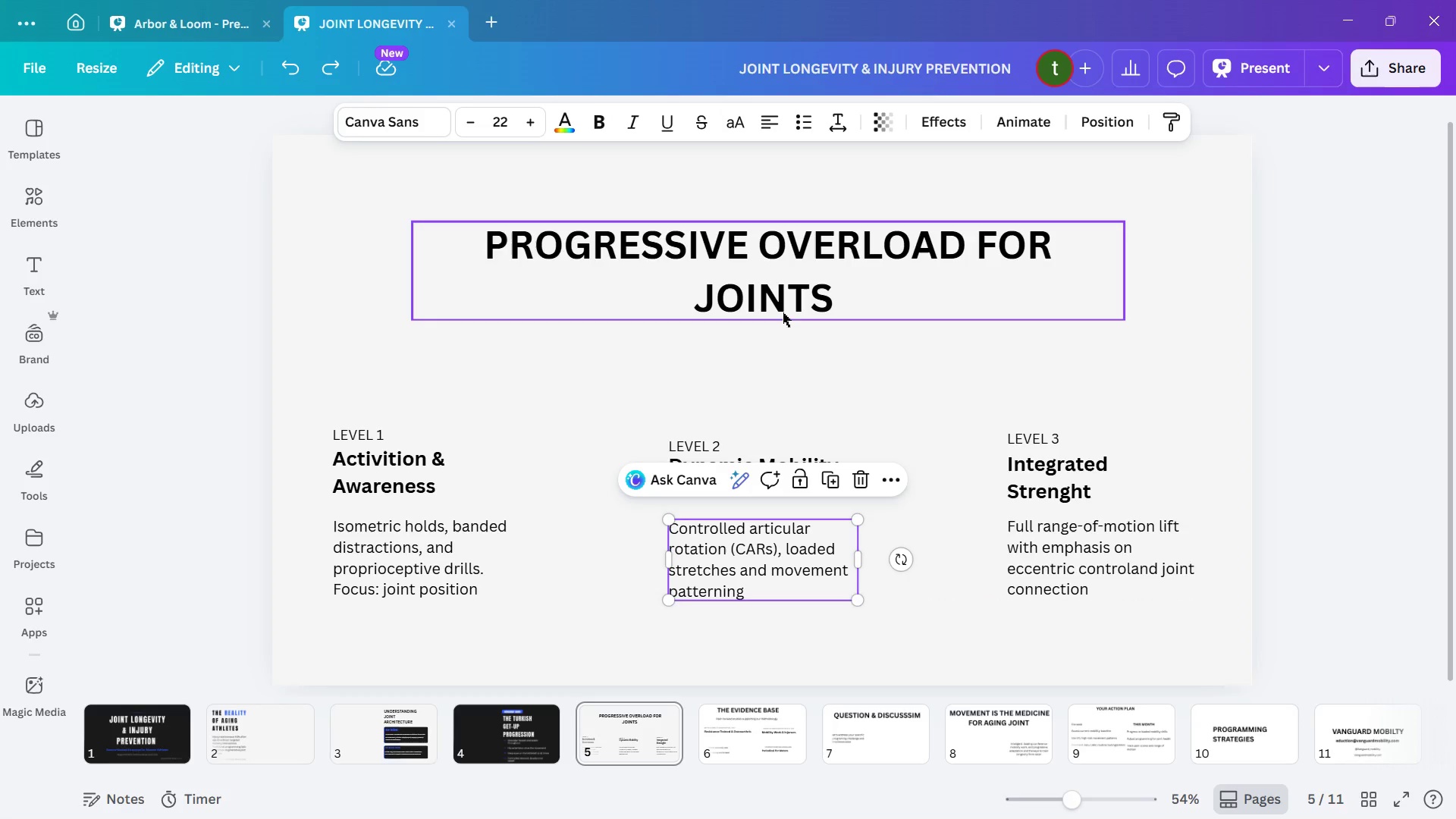 
left_click_drag(start_coordinate=[782, 287], to_coordinate=[772, 284])
 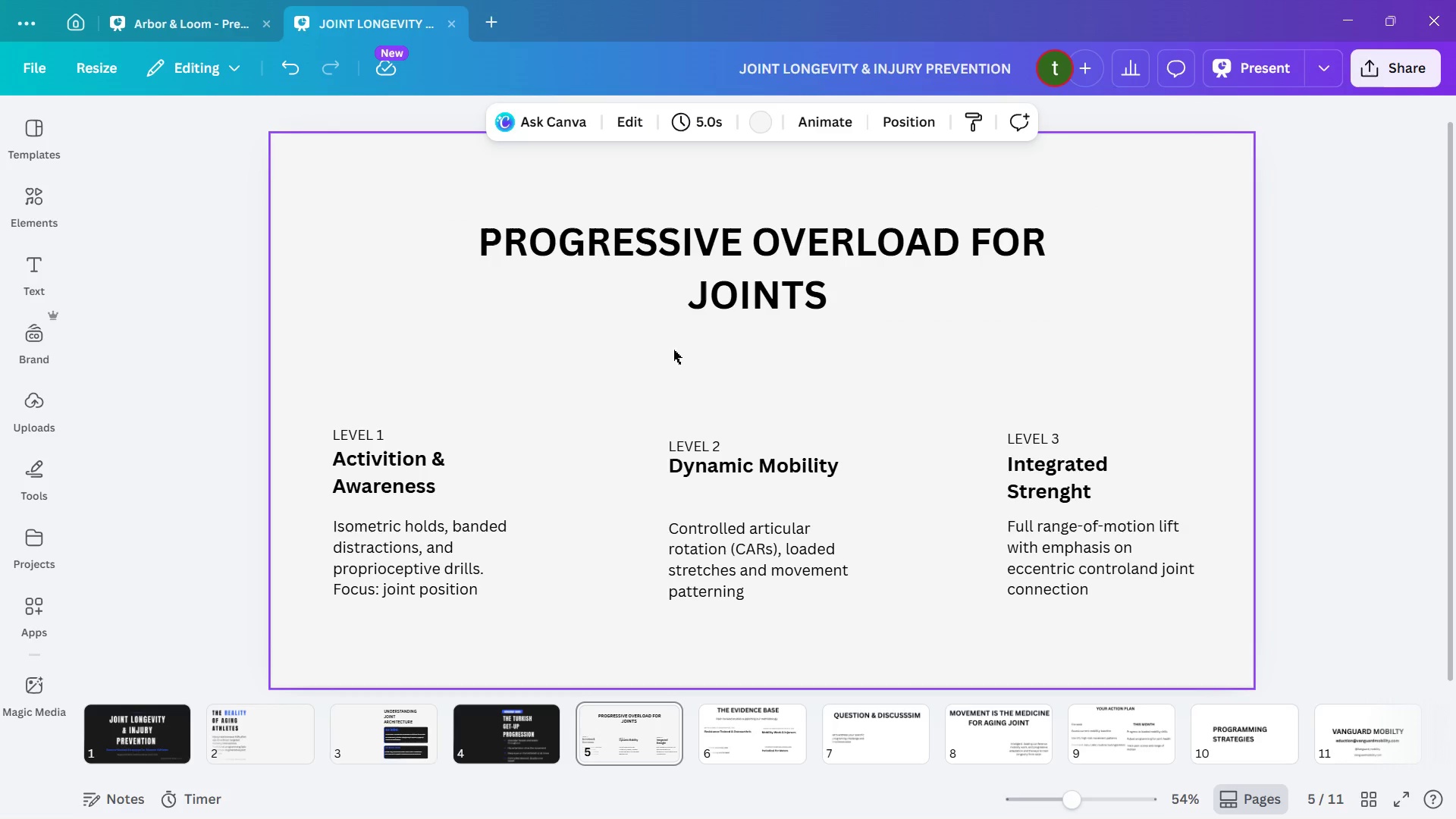 
left_click_drag(start_coordinate=[670, 435], to_coordinate=[817, 601])
 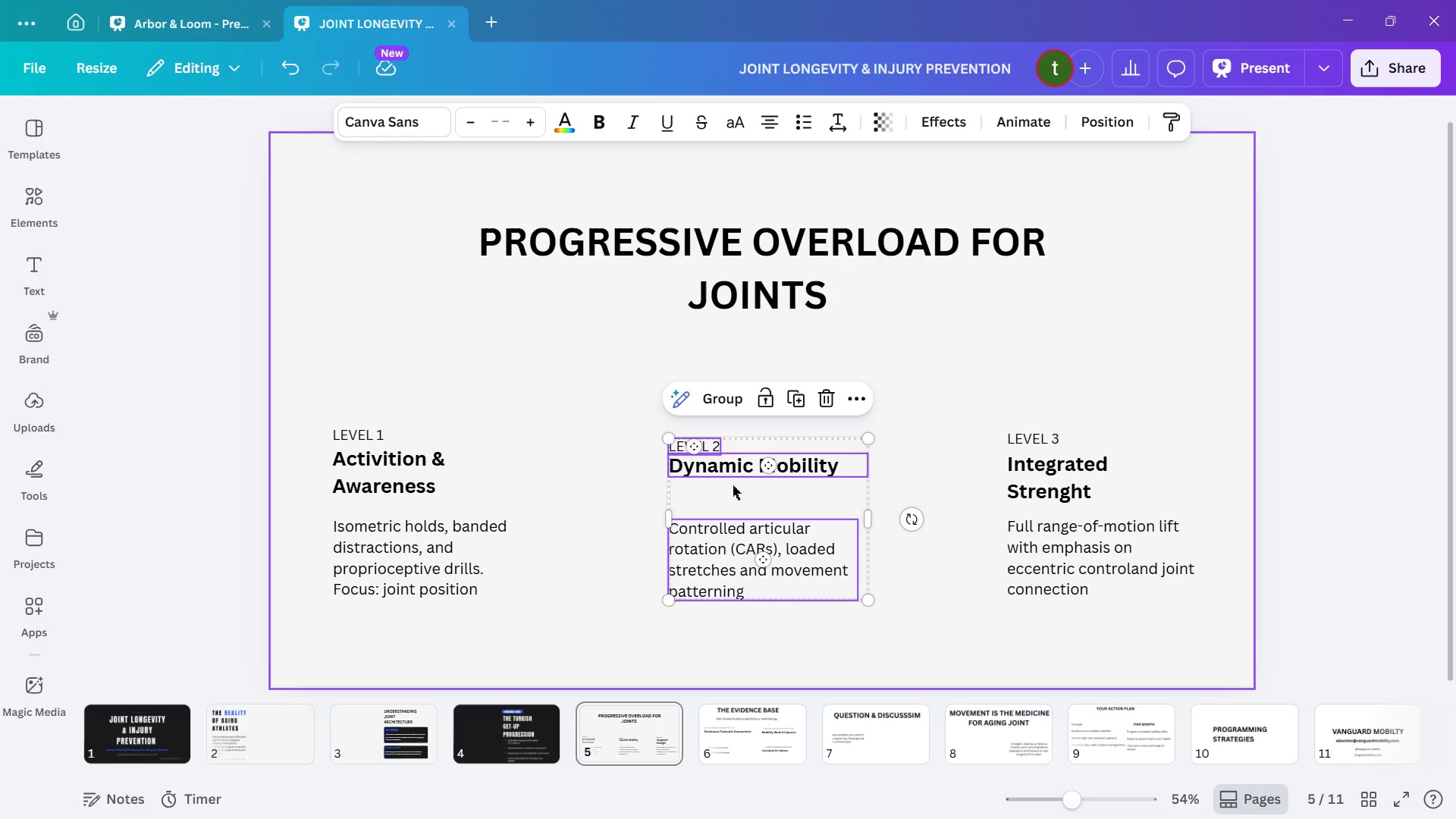 
left_click_drag(start_coordinate=[733, 485], to_coordinate=[722, 476])
 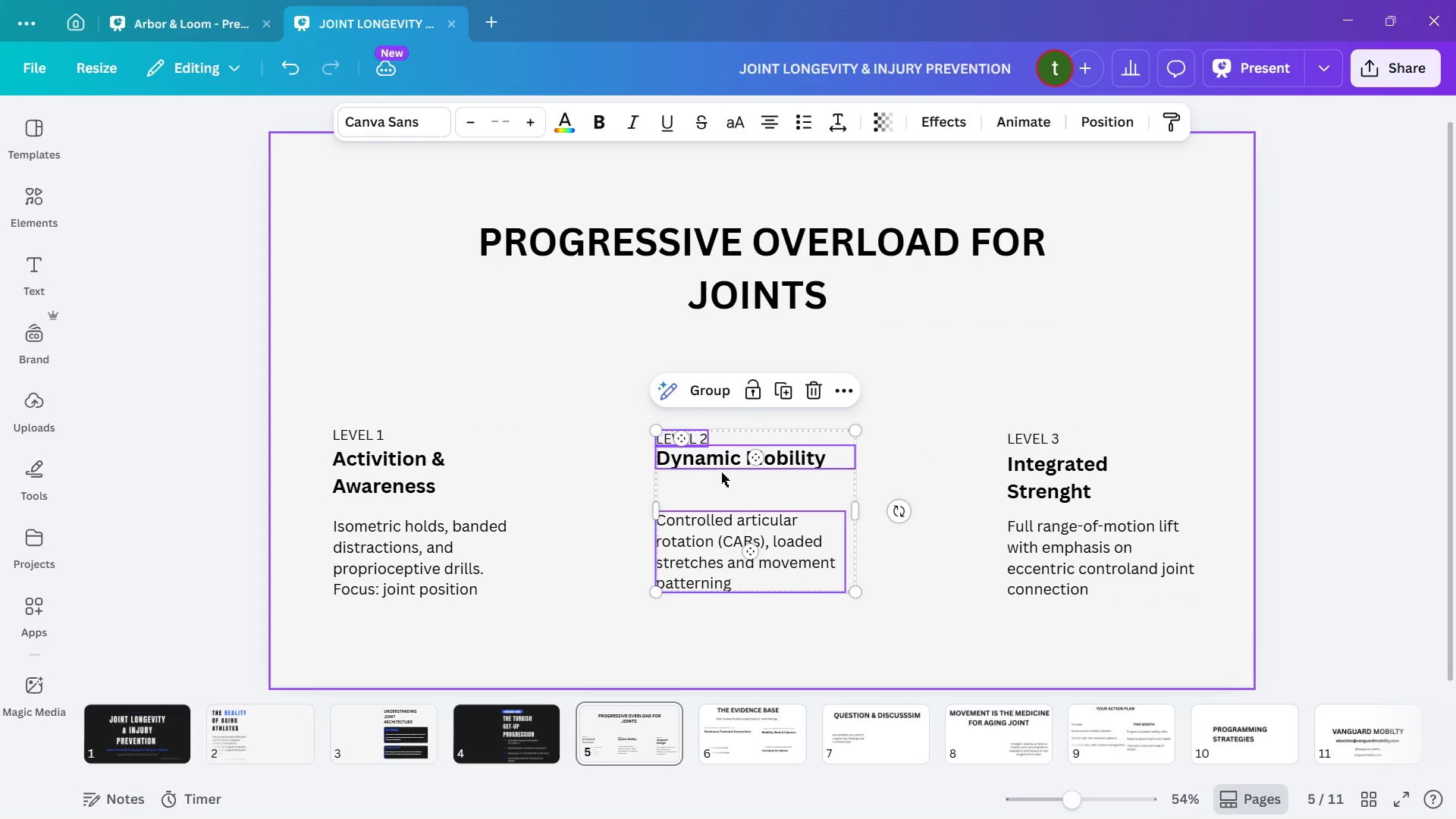 
left_click_drag(start_coordinate=[721, 472], to_coordinate=[729, 472])
 